 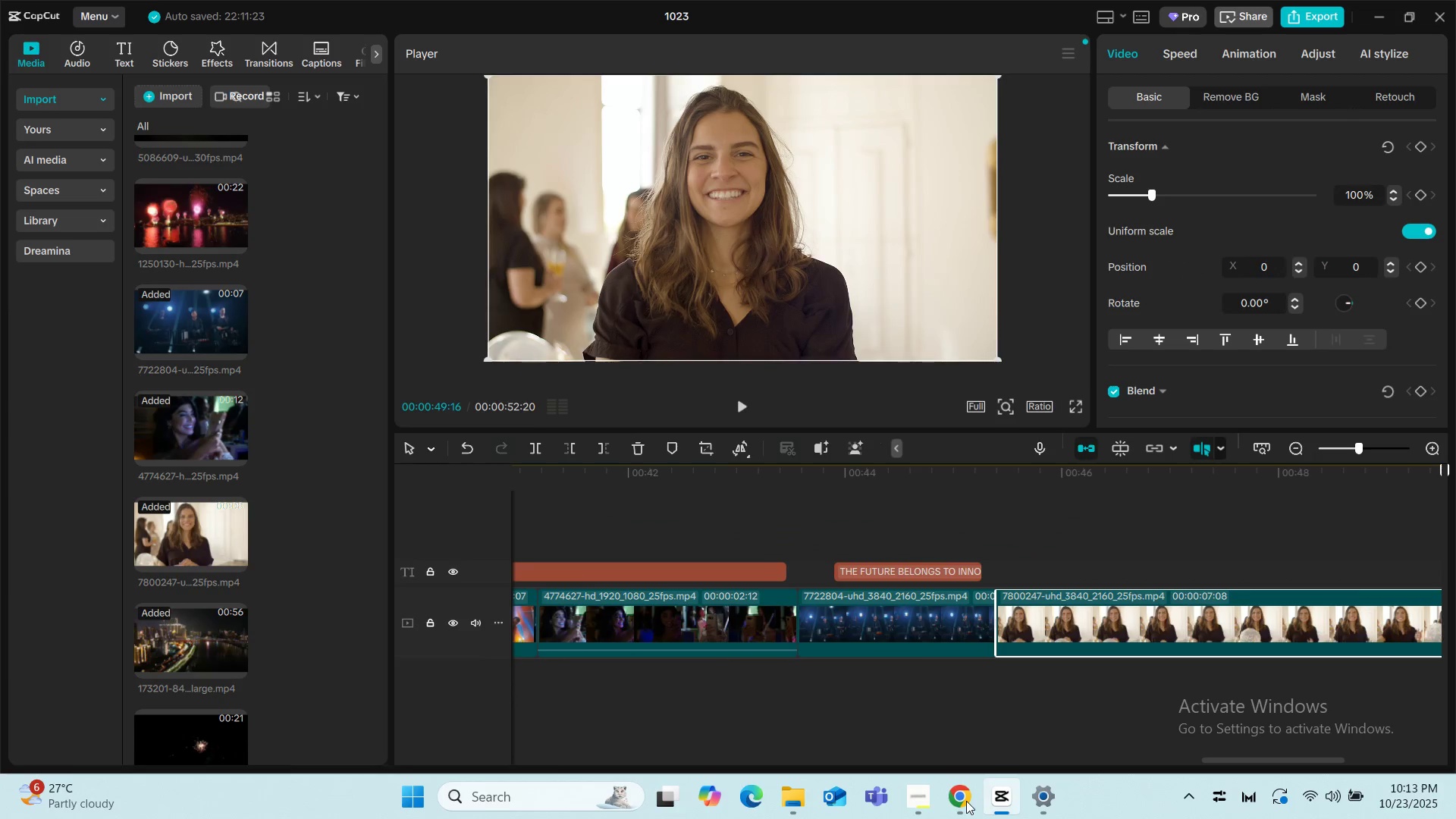 
left_click([966, 793])
 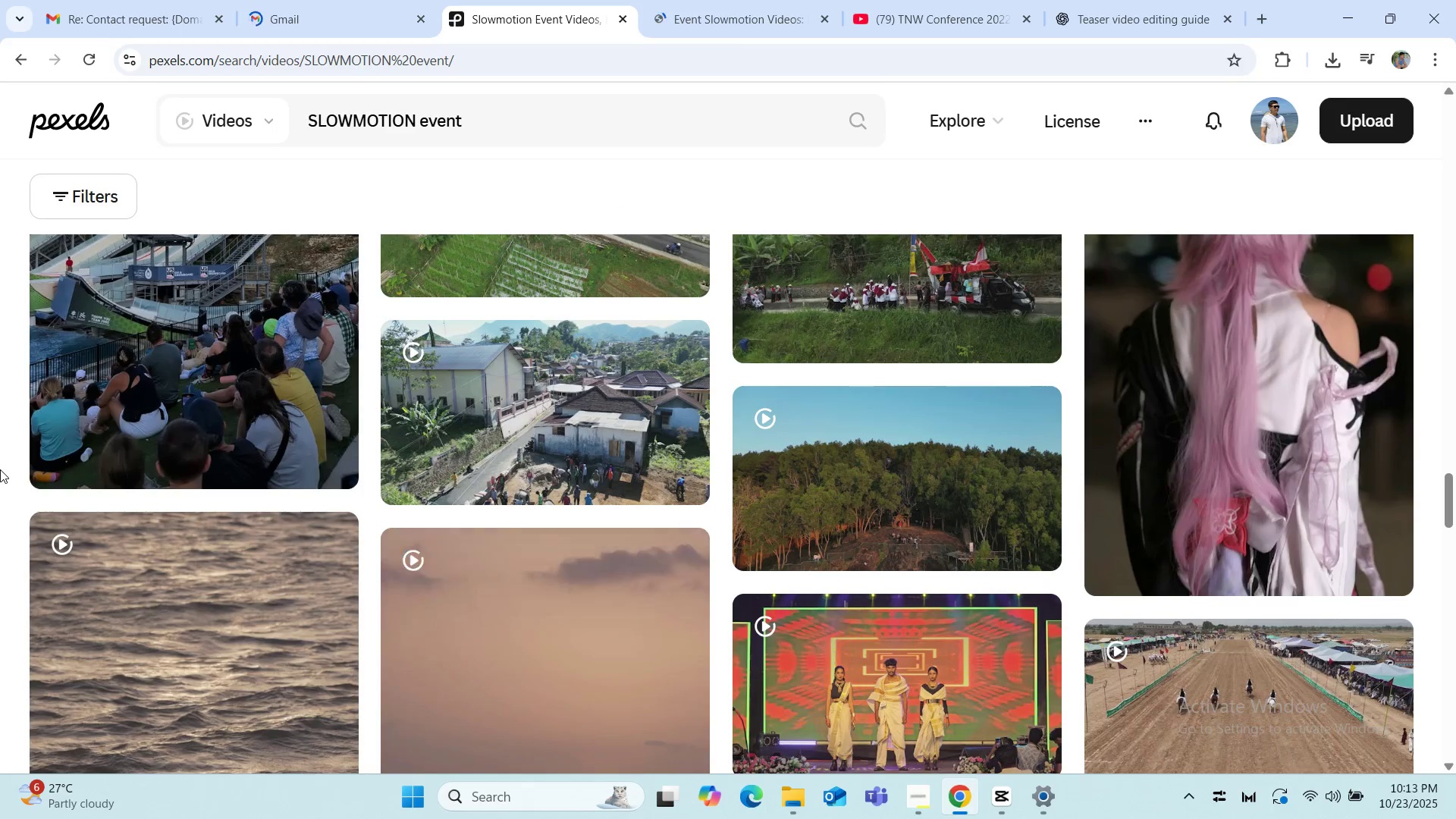 
scroll: coordinate [0, 469], scroll_direction: down, amount: 3.0
 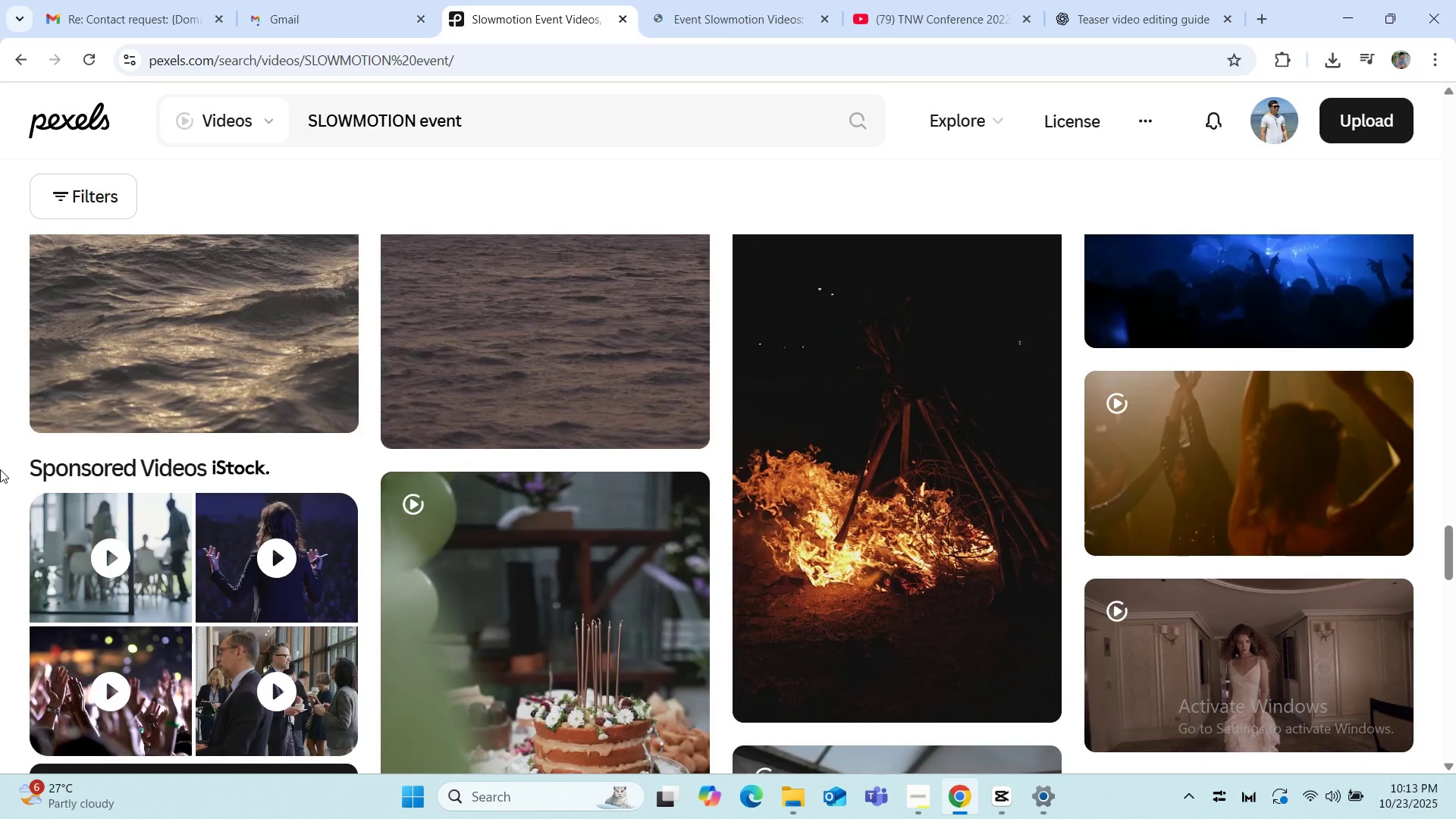 
scroll: coordinate [448, 526], scroll_direction: up, amount: 6.0
 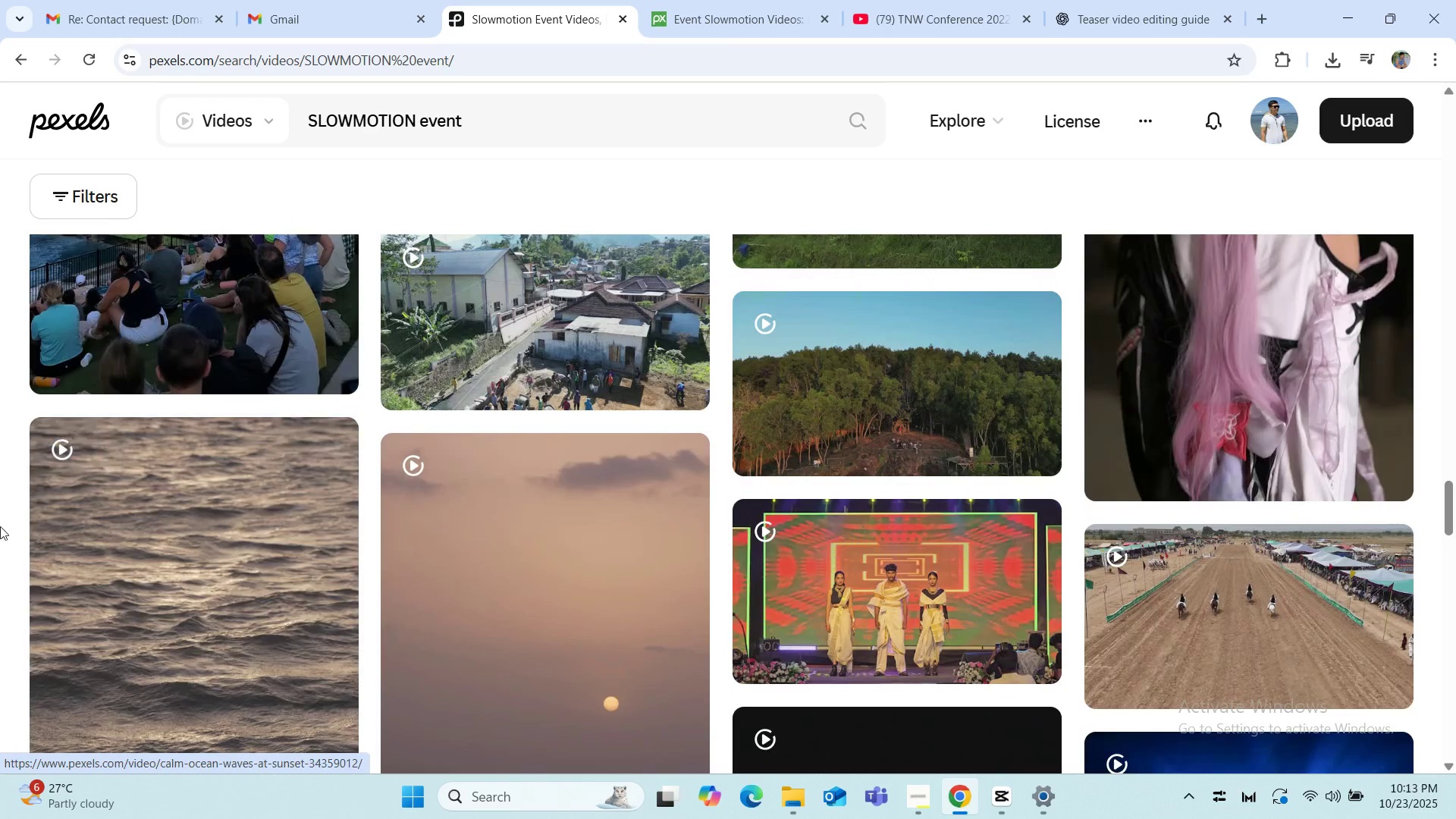 
scroll: coordinate [1, 561], scroll_direction: down, amount: 17.0
 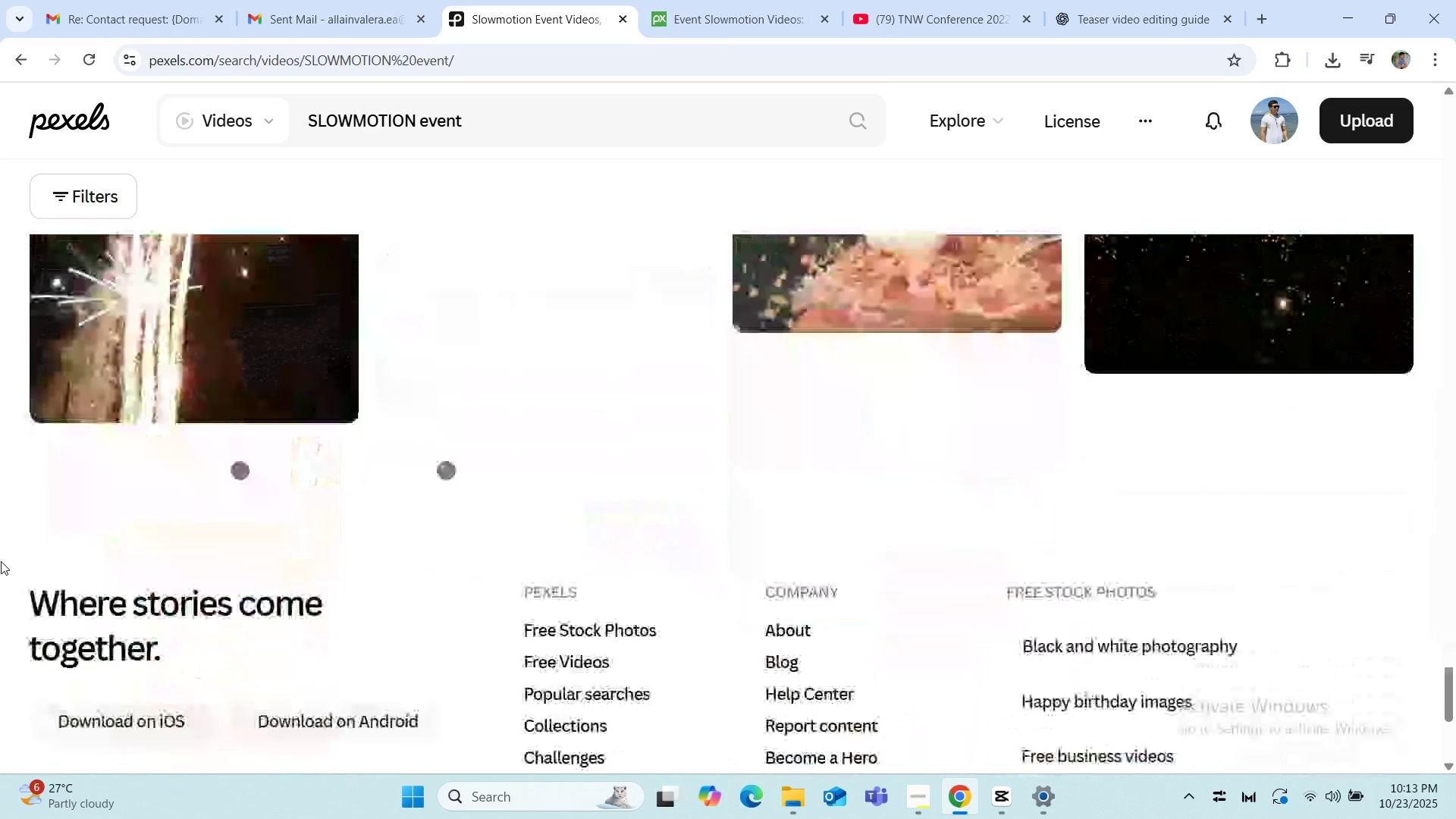 
scroll: coordinate [1, 561], scroll_direction: up, amount: 4.0
 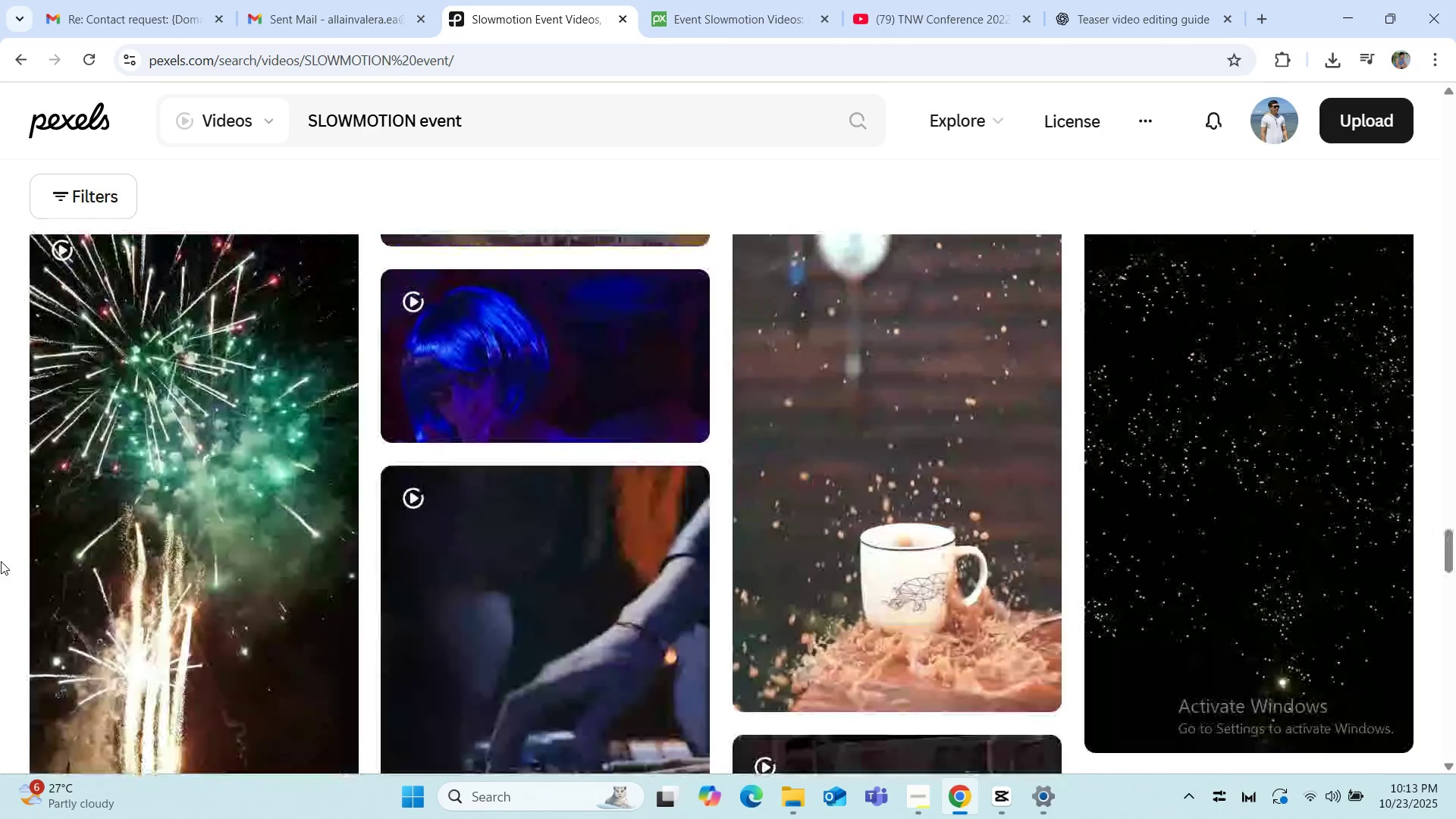 
scroll: coordinate [8, 554], scroll_direction: down, amount: 14.0
 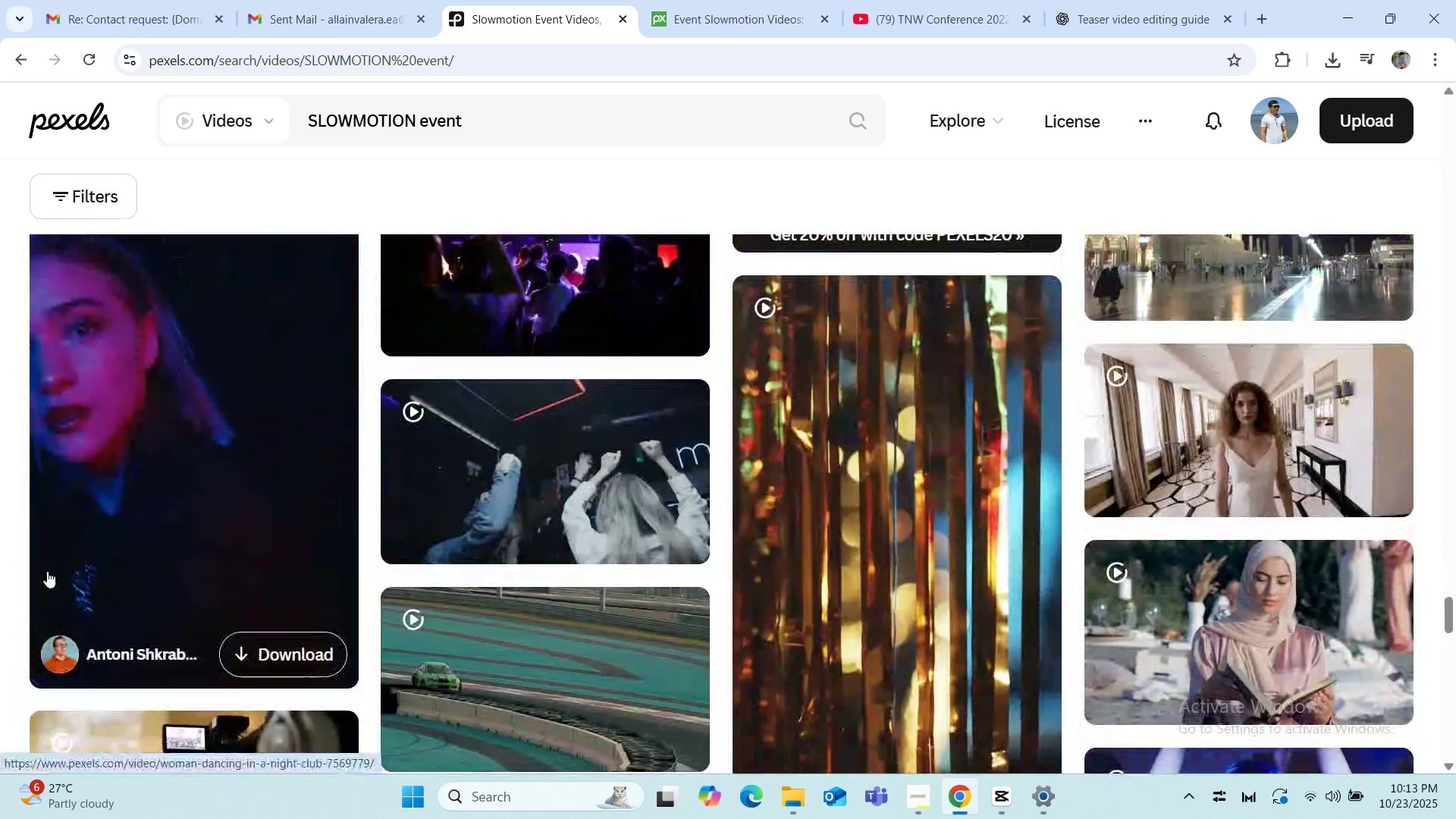 
scroll: coordinate [47, 571], scroll_direction: down, amount: 6.0
 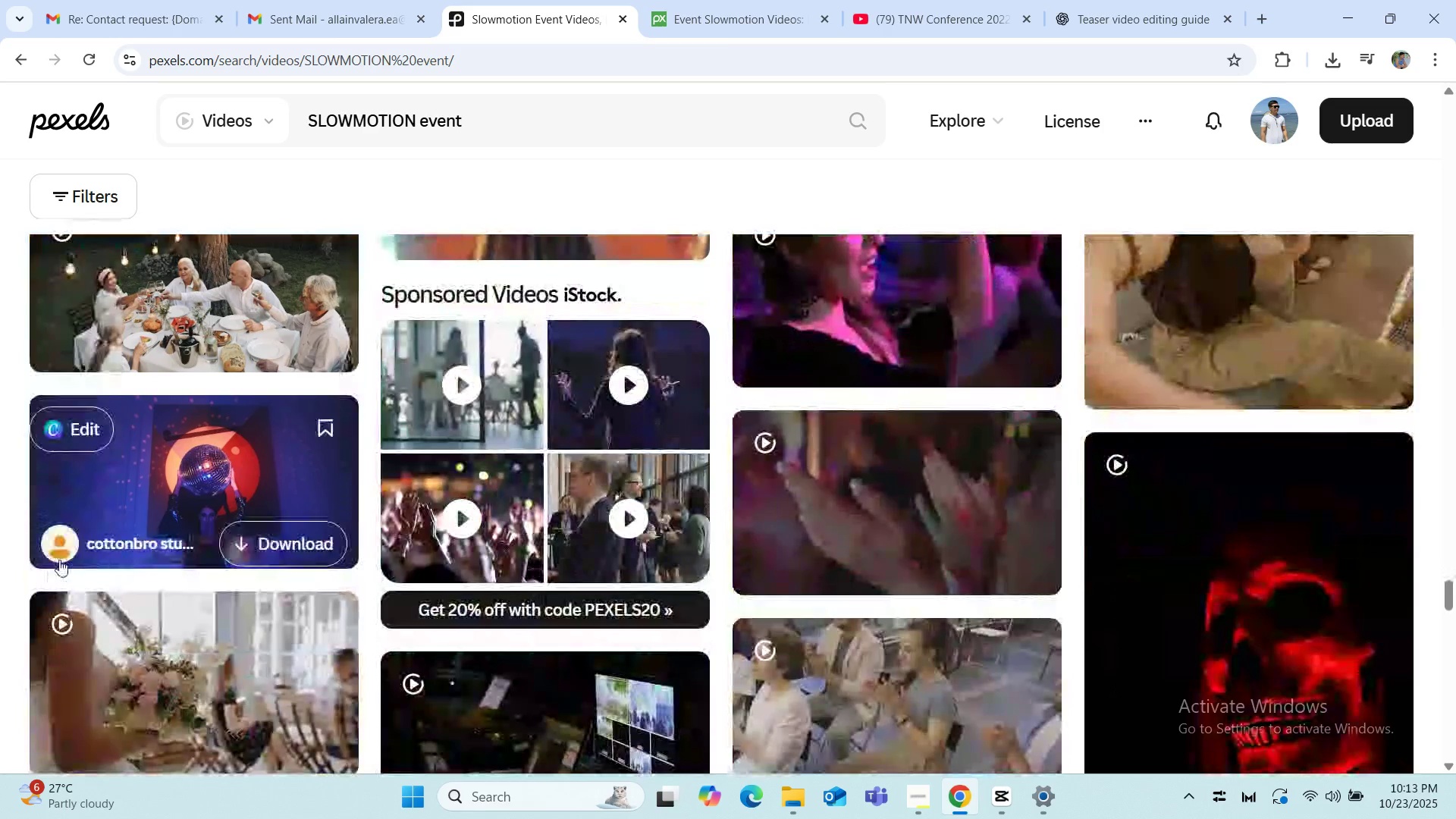 
left_click([886, 502])
 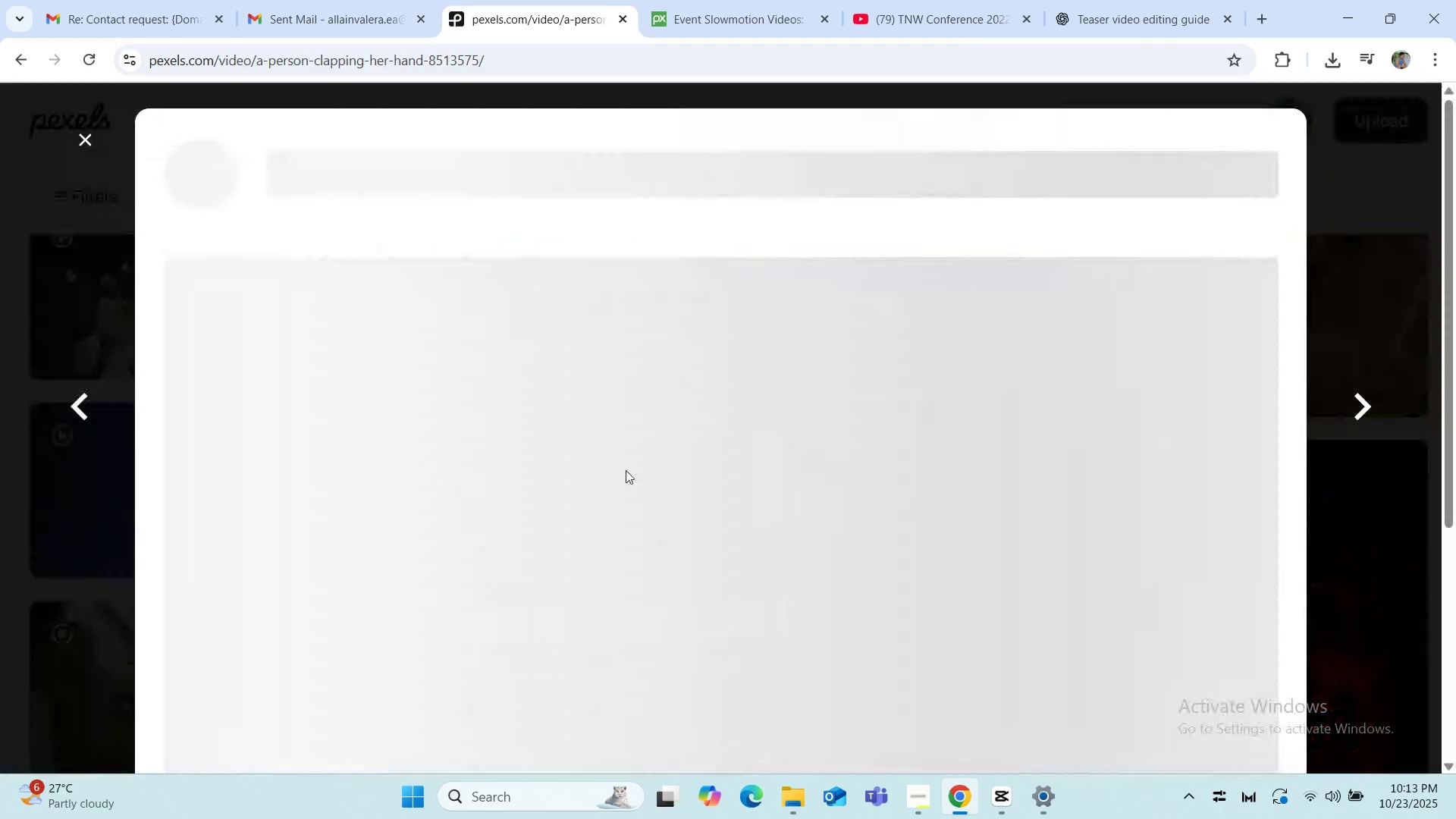 
scroll: coordinate [130, 422], scroll_direction: down, amount: 1.0
 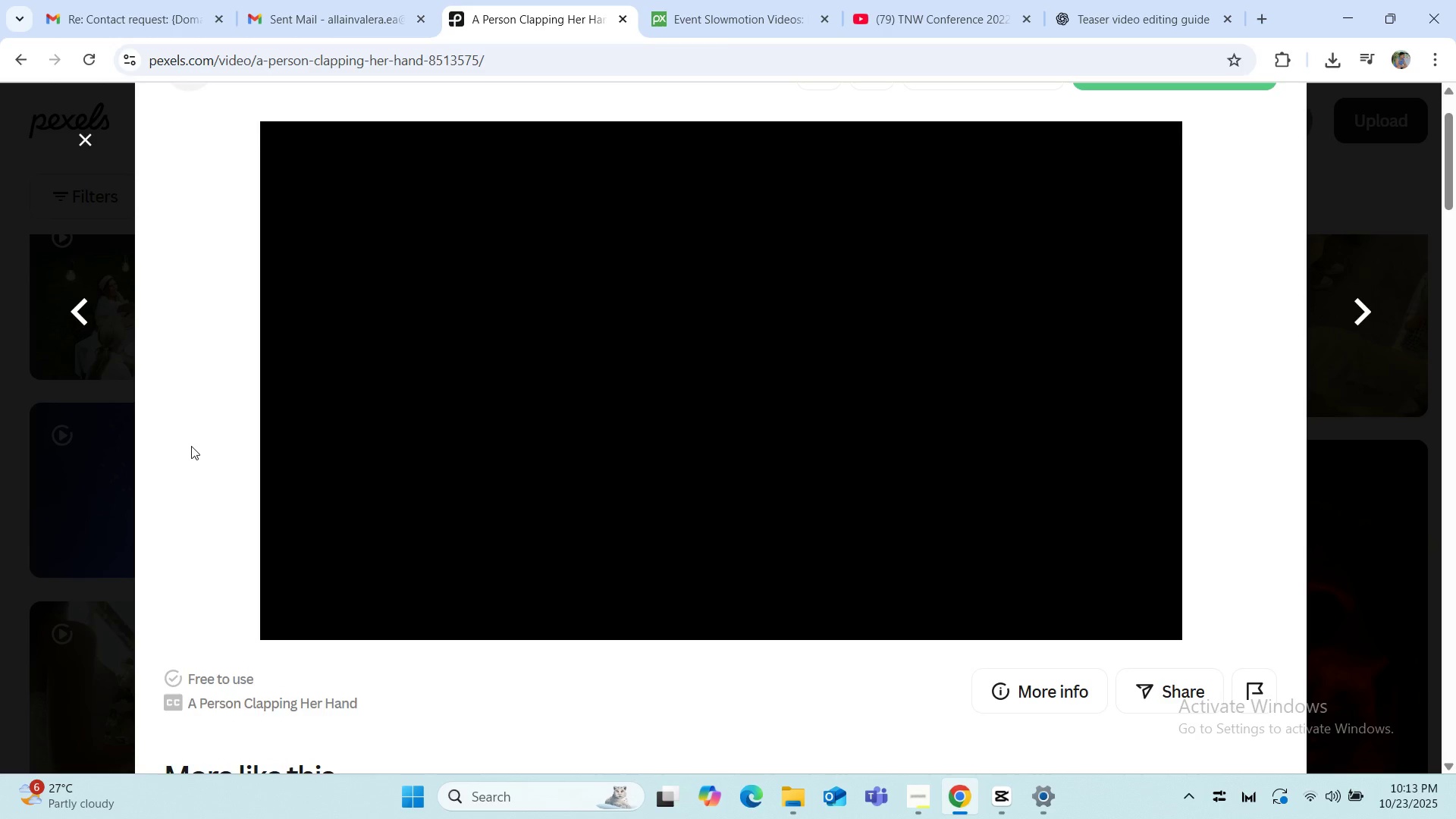 
scroll: coordinate [190, 443], scroll_direction: up, amount: 1.0
 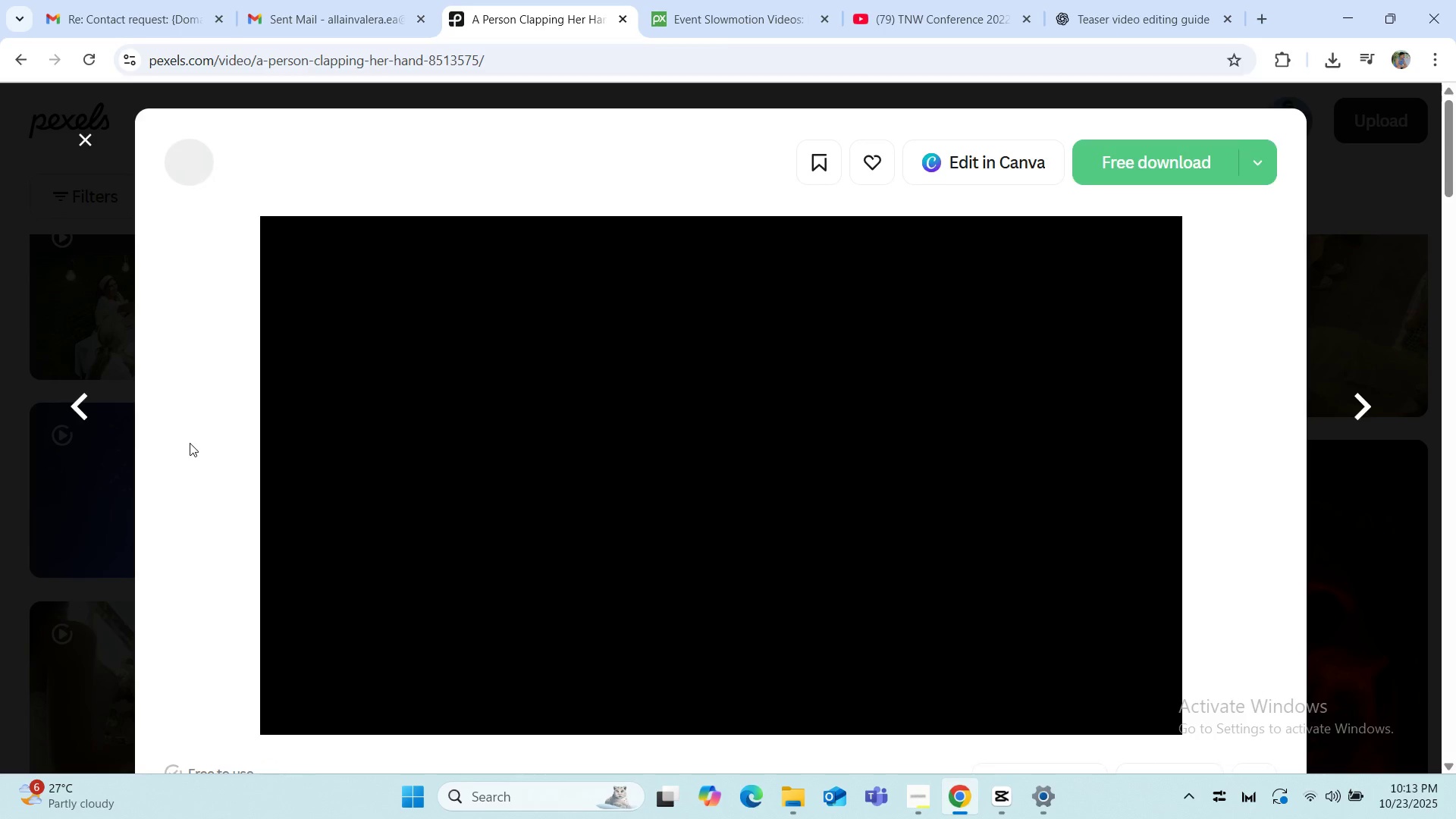 
scroll: coordinate [191, 442], scroll_direction: none, amount: 0.0
 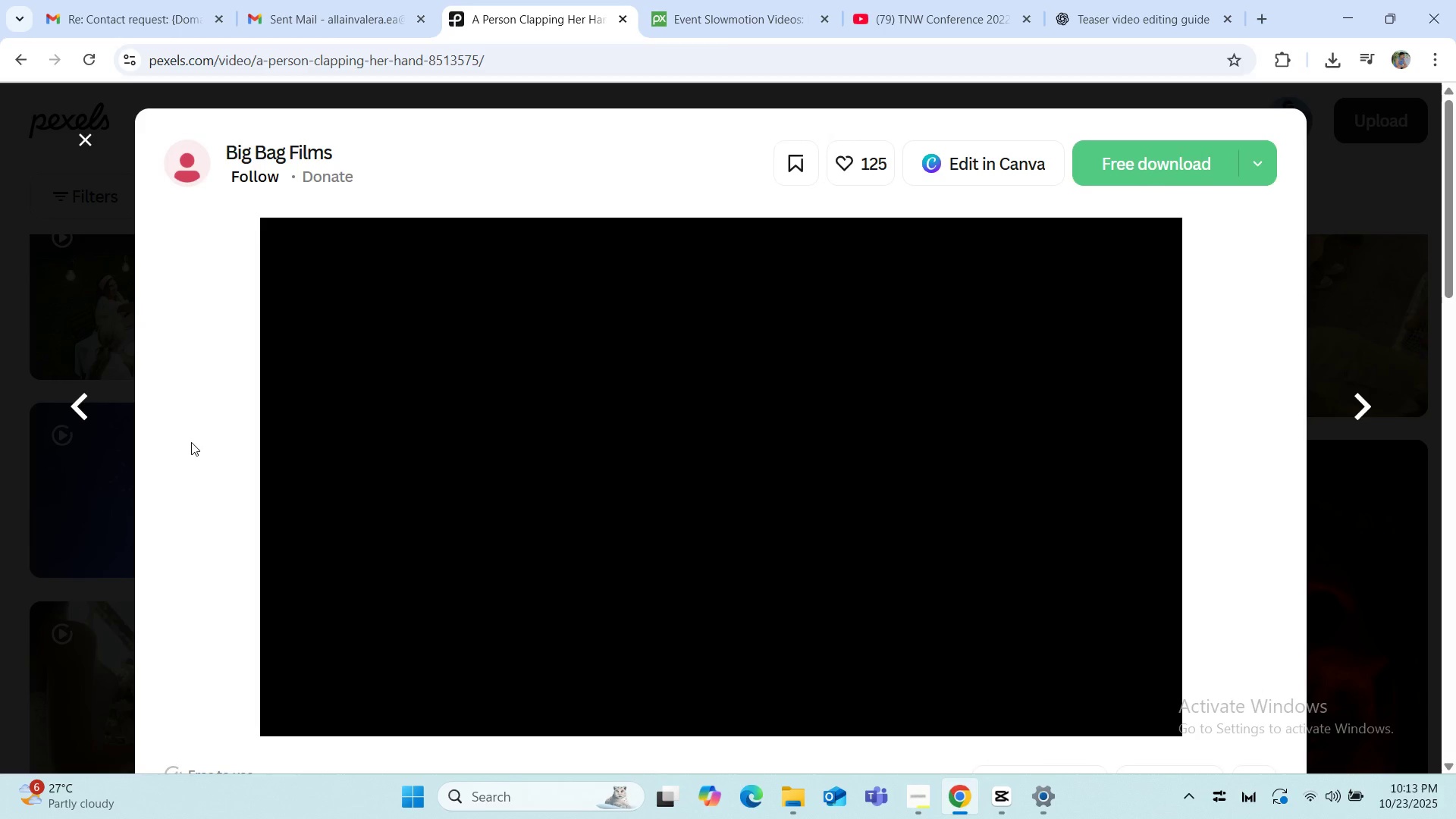 
scroll: coordinate [191, 442], scroll_direction: down, amount: 1.0
 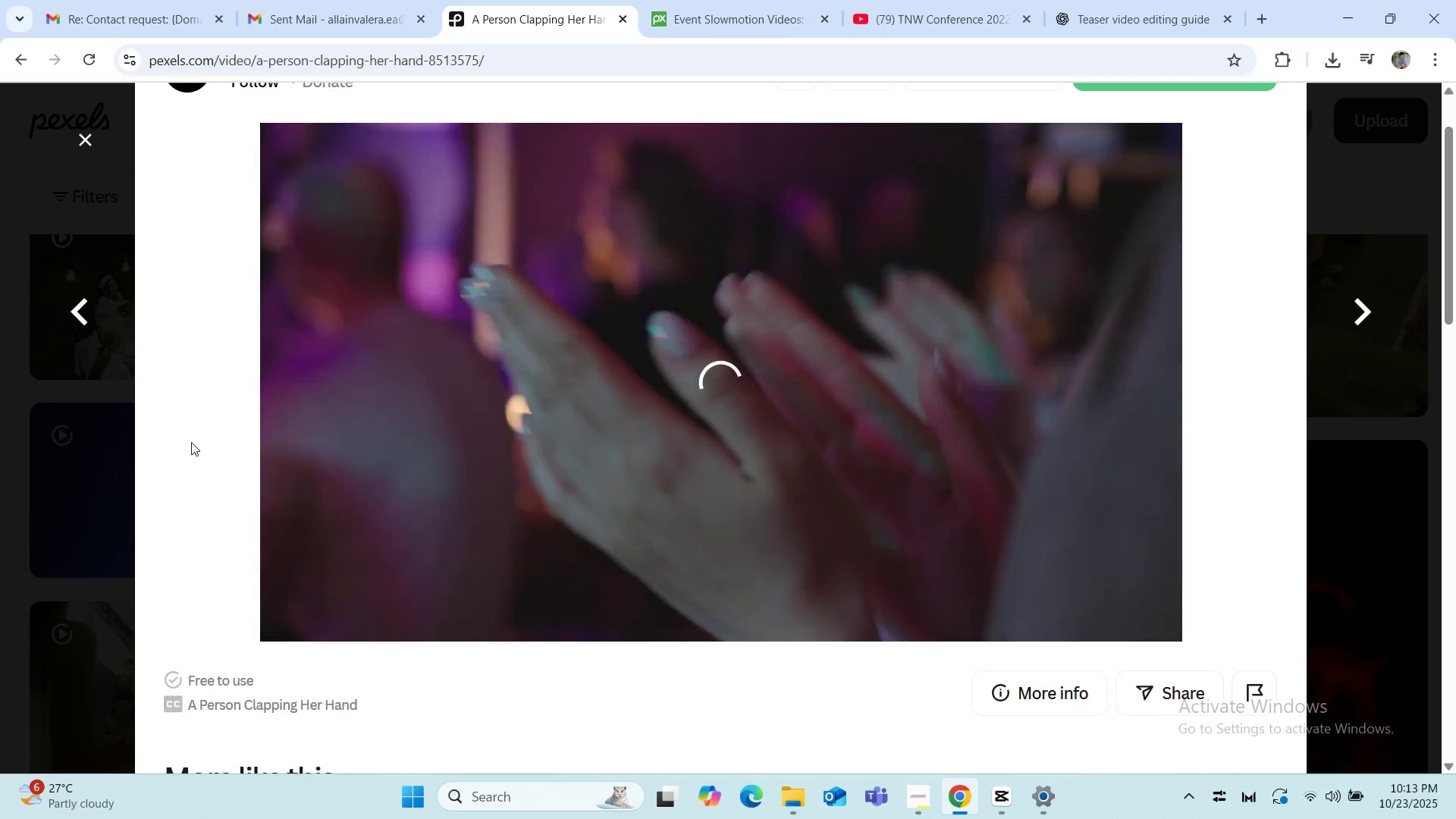 
scroll: coordinate [191, 442], scroll_direction: up, amount: 1.0
 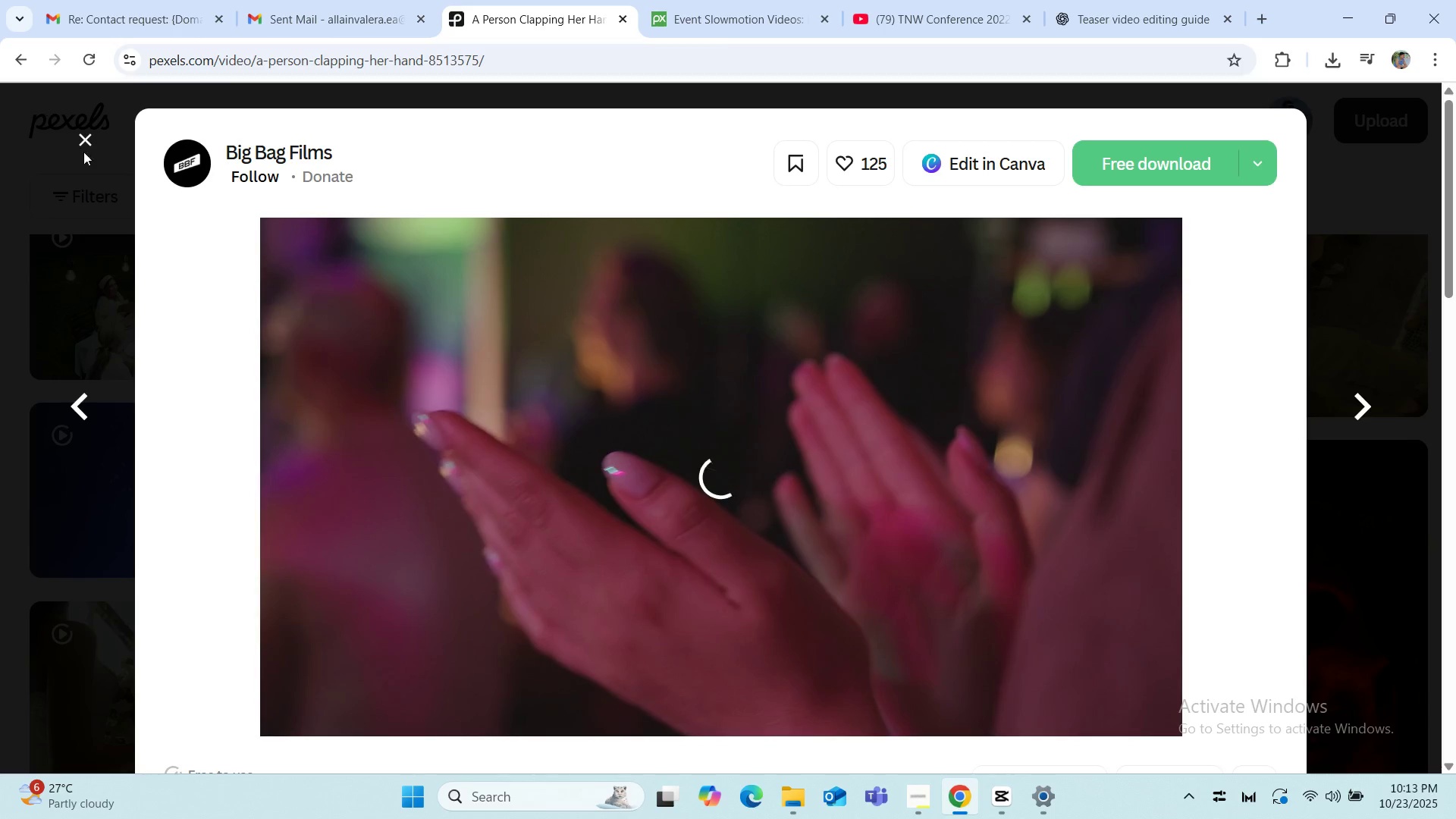 
wait(7.42)
 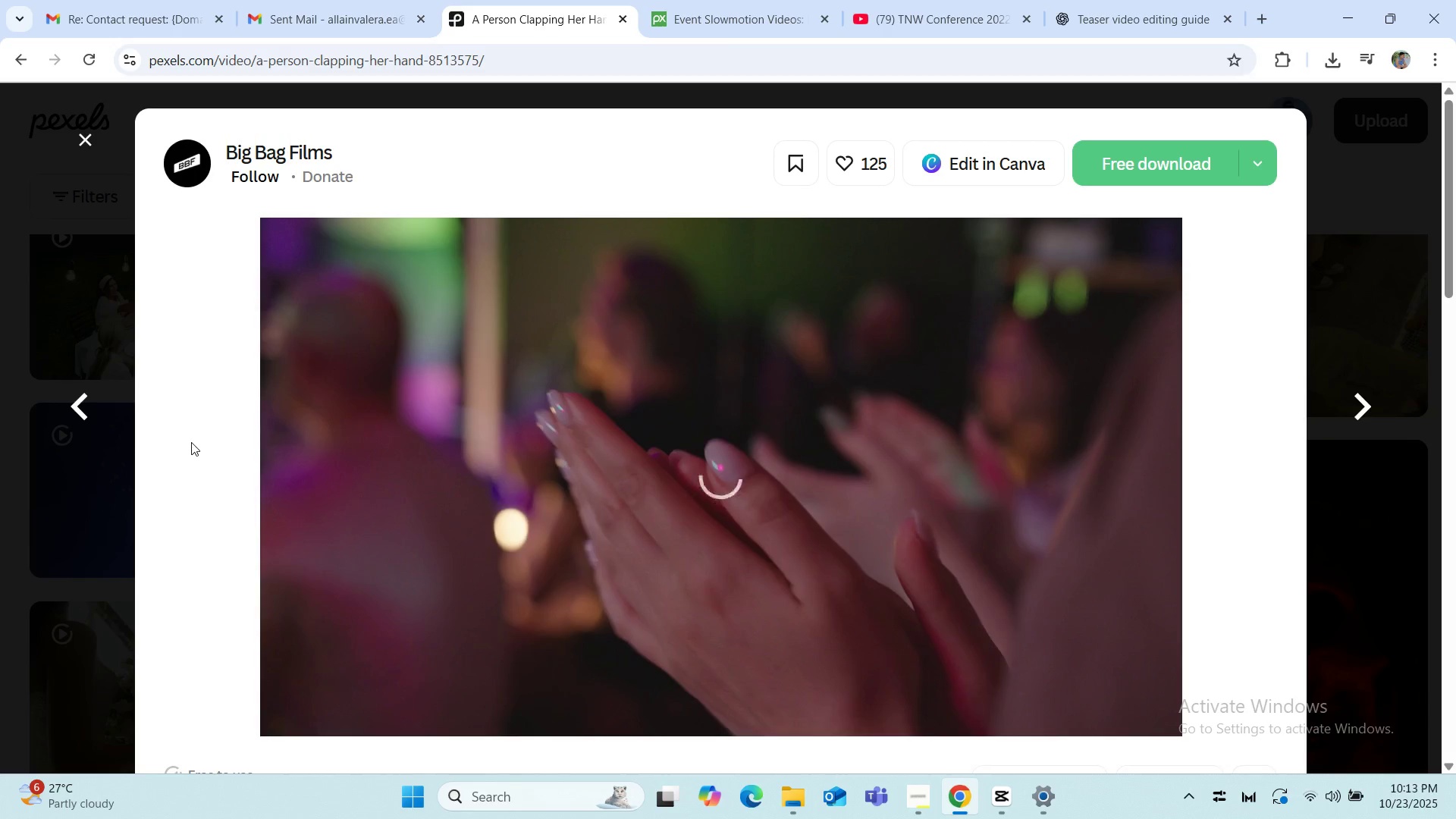 
left_click([83, 133])
 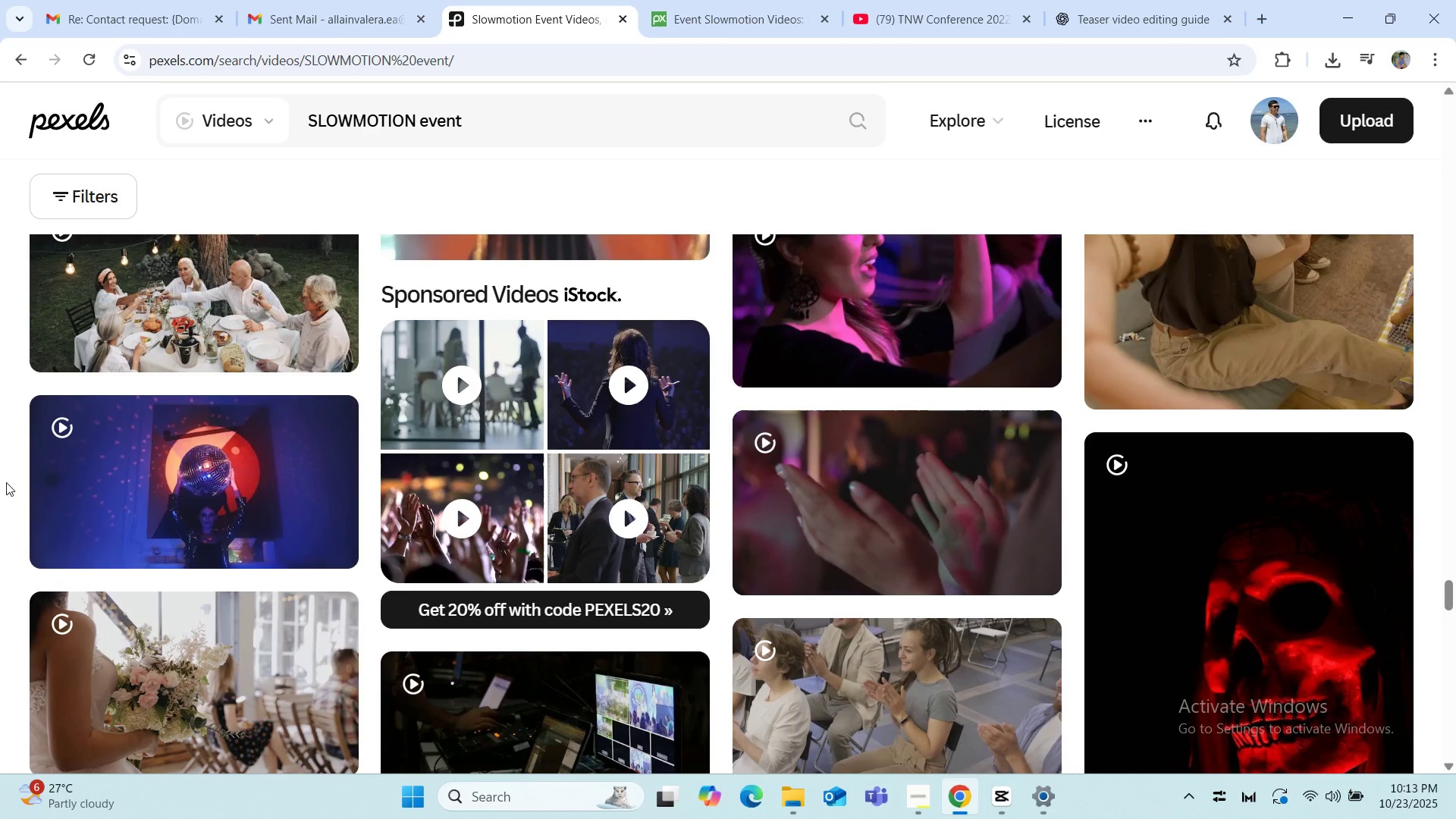 
scroll: coordinate [6, 482], scroll_direction: down, amount: 6.0
 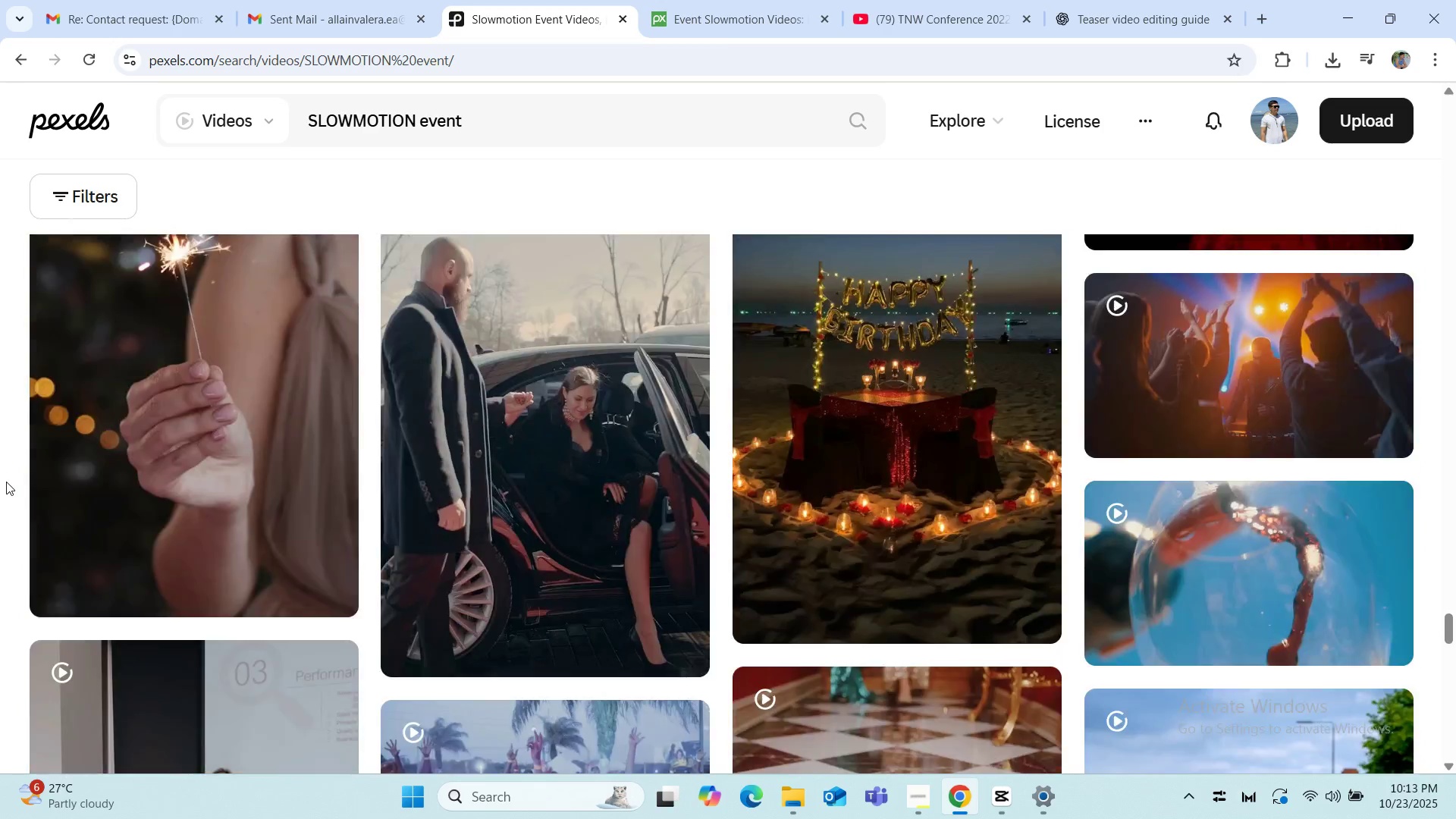 
scroll: coordinate [6, 482], scroll_direction: up, amount: 1.0
 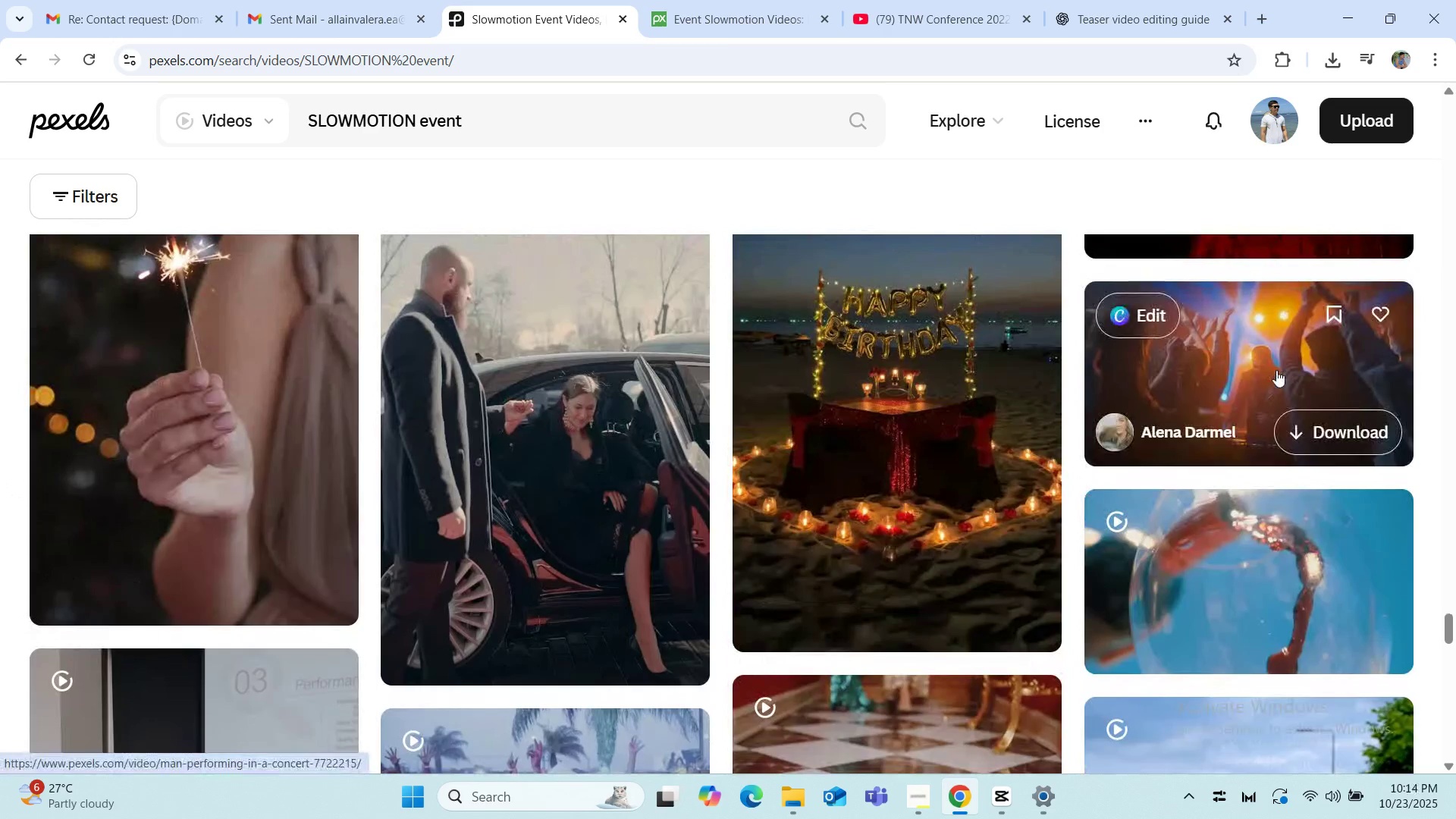 
scroll: coordinate [10, 494], scroll_direction: down, amount: 14.0
 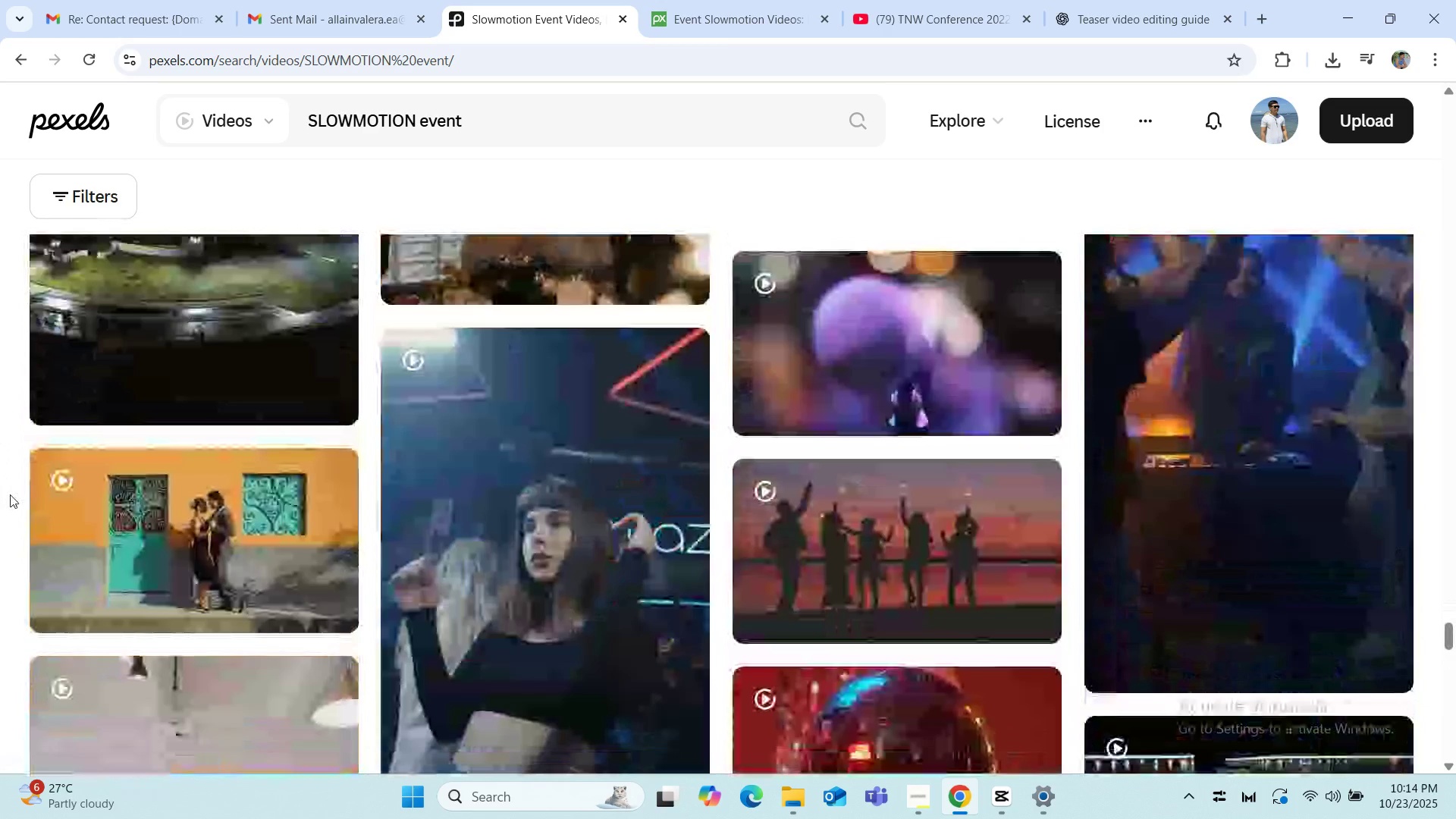 
scroll: coordinate [10, 494], scroll_direction: down, amount: 2.0
 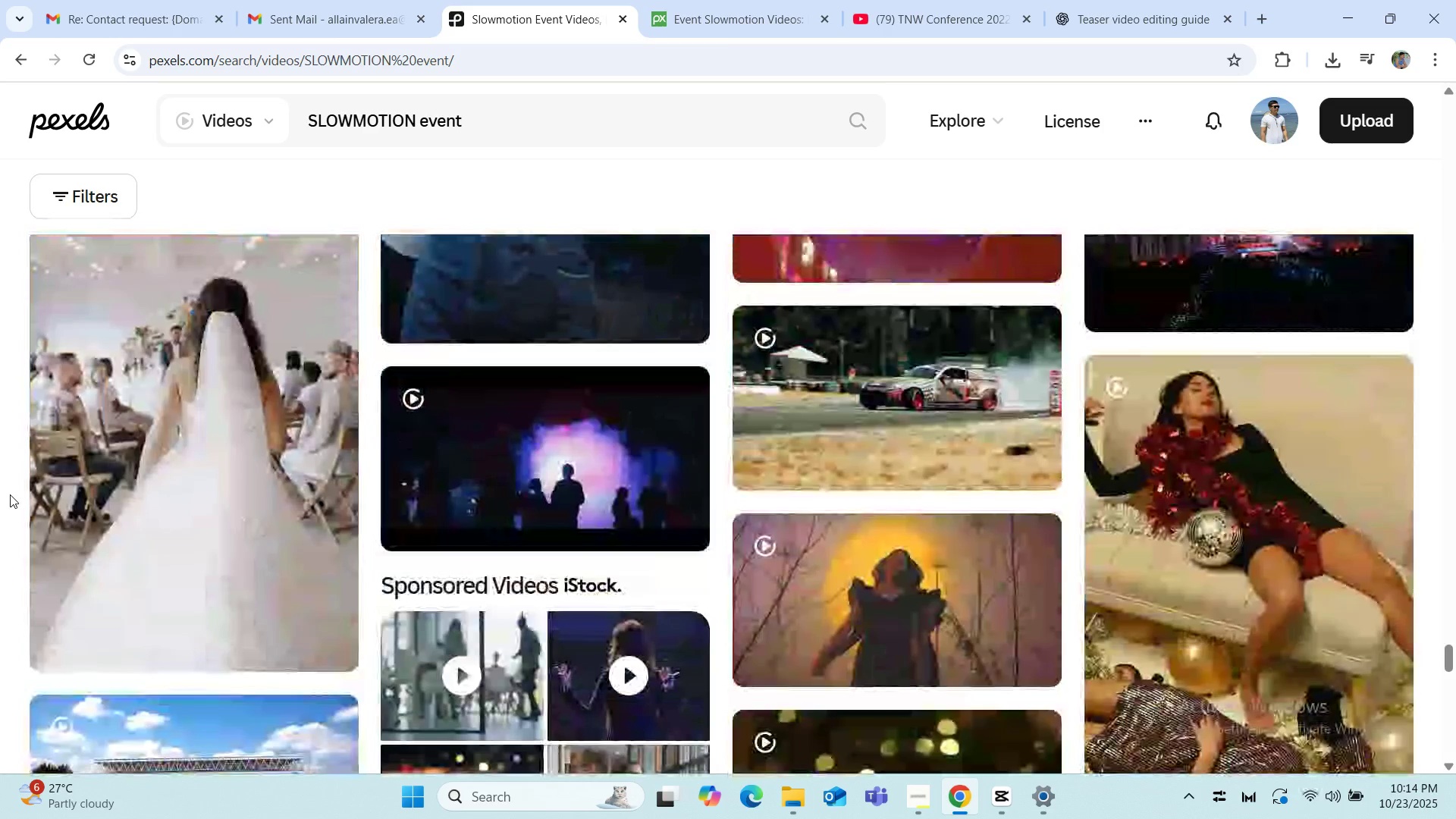 
left_click([491, 441])
 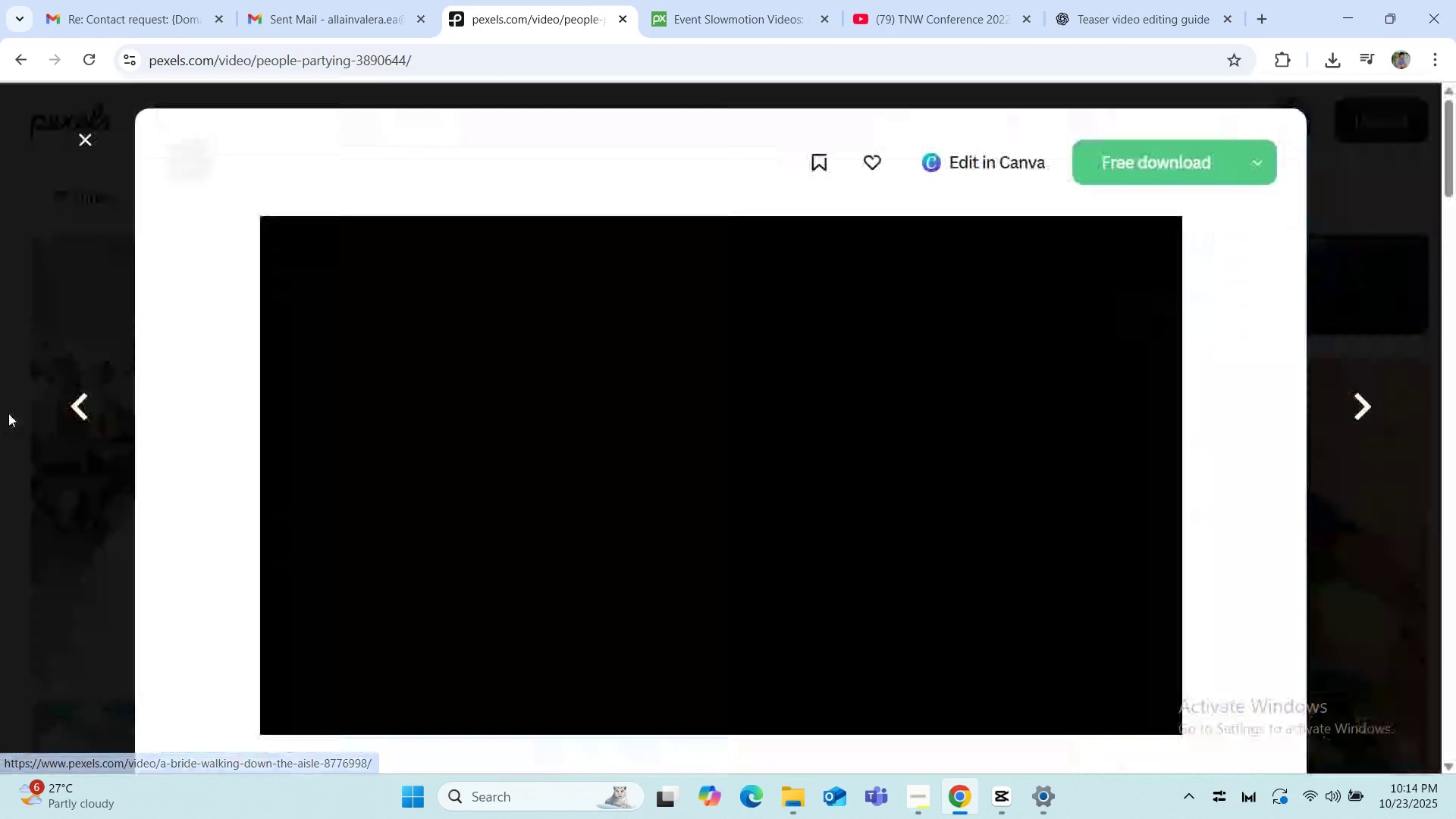 
scroll: coordinate [7, 413], scroll_direction: down, amount: 1.0
 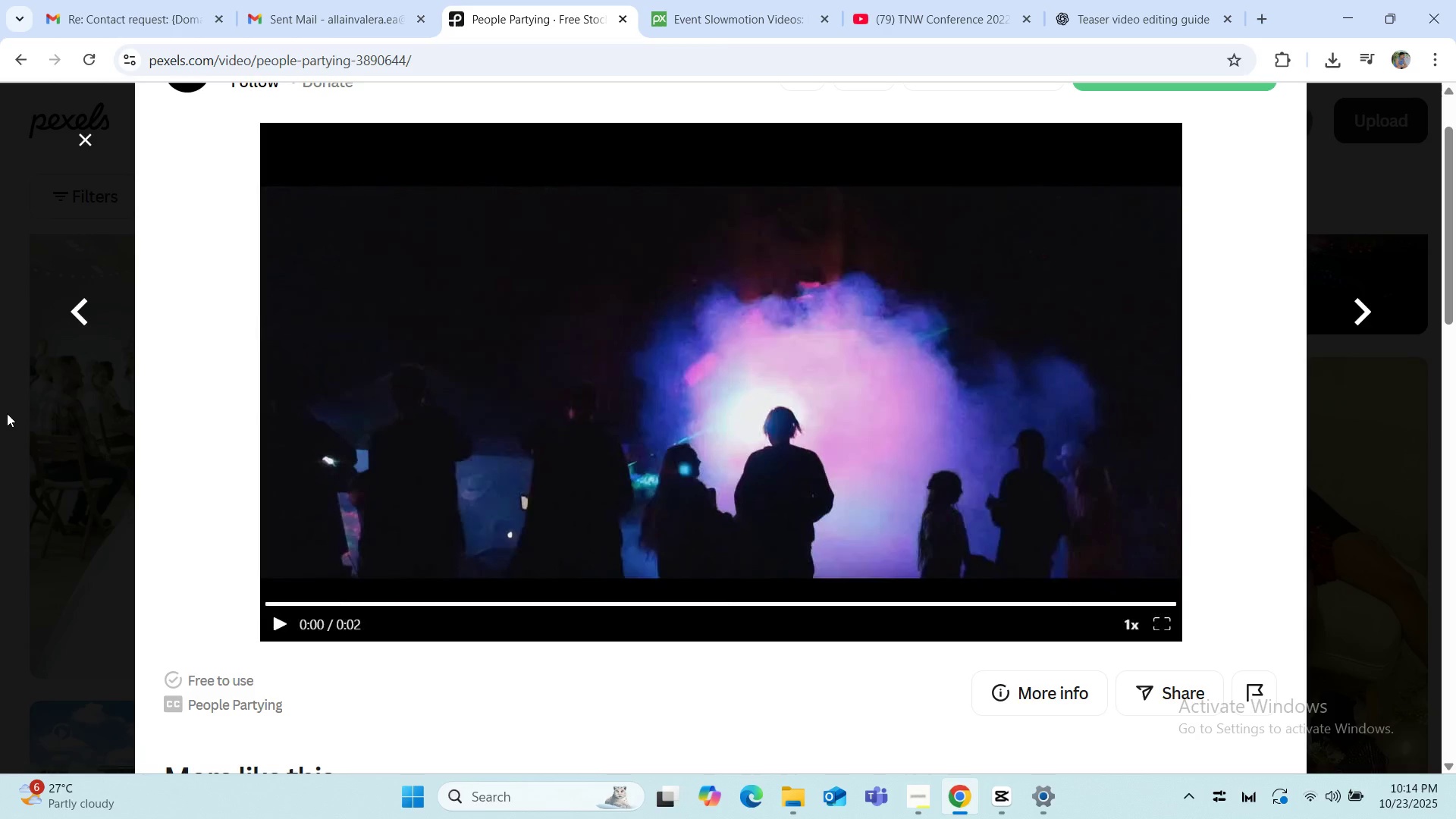 
wait(11.44)
 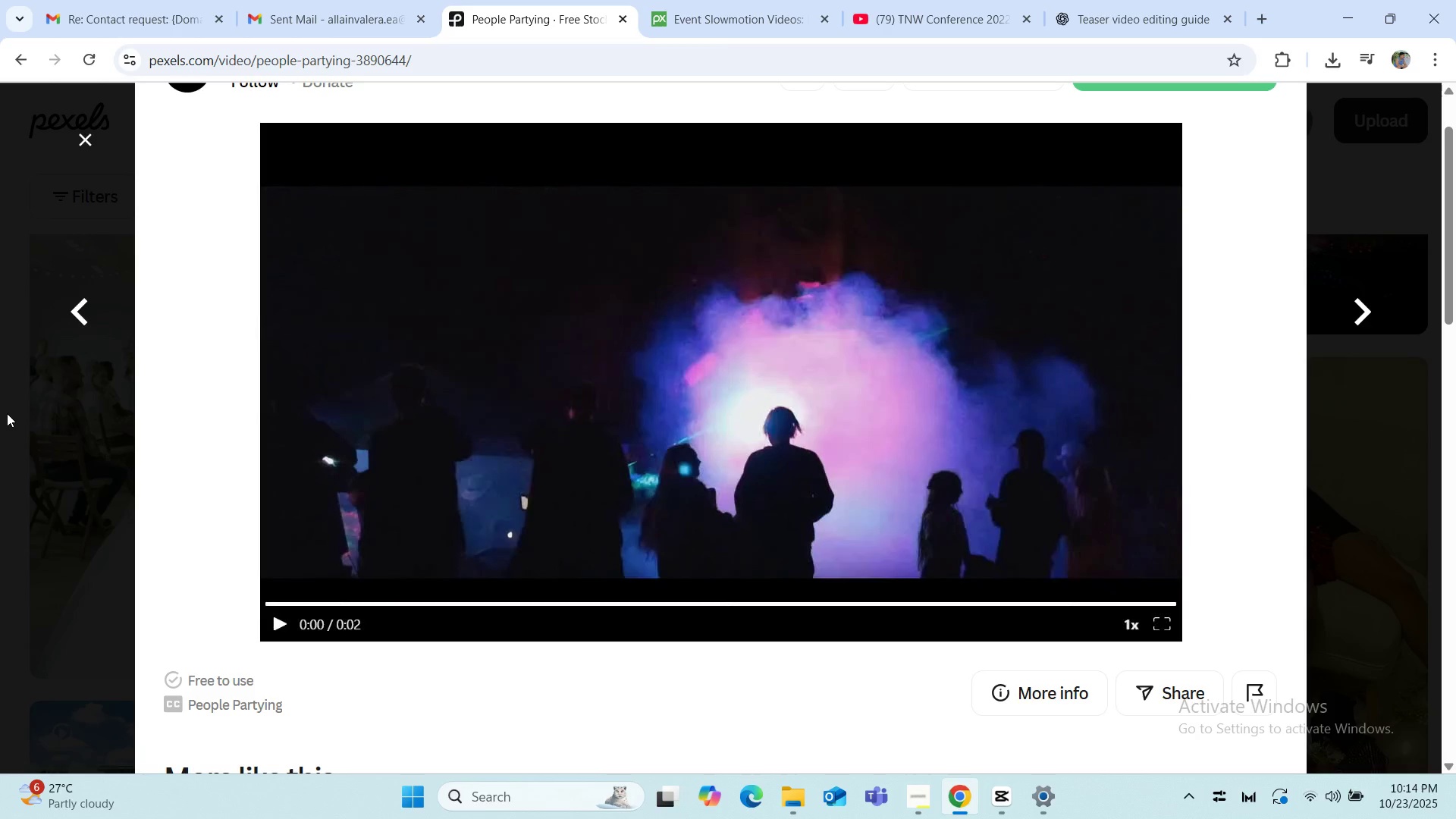 
left_click([269, 630])
 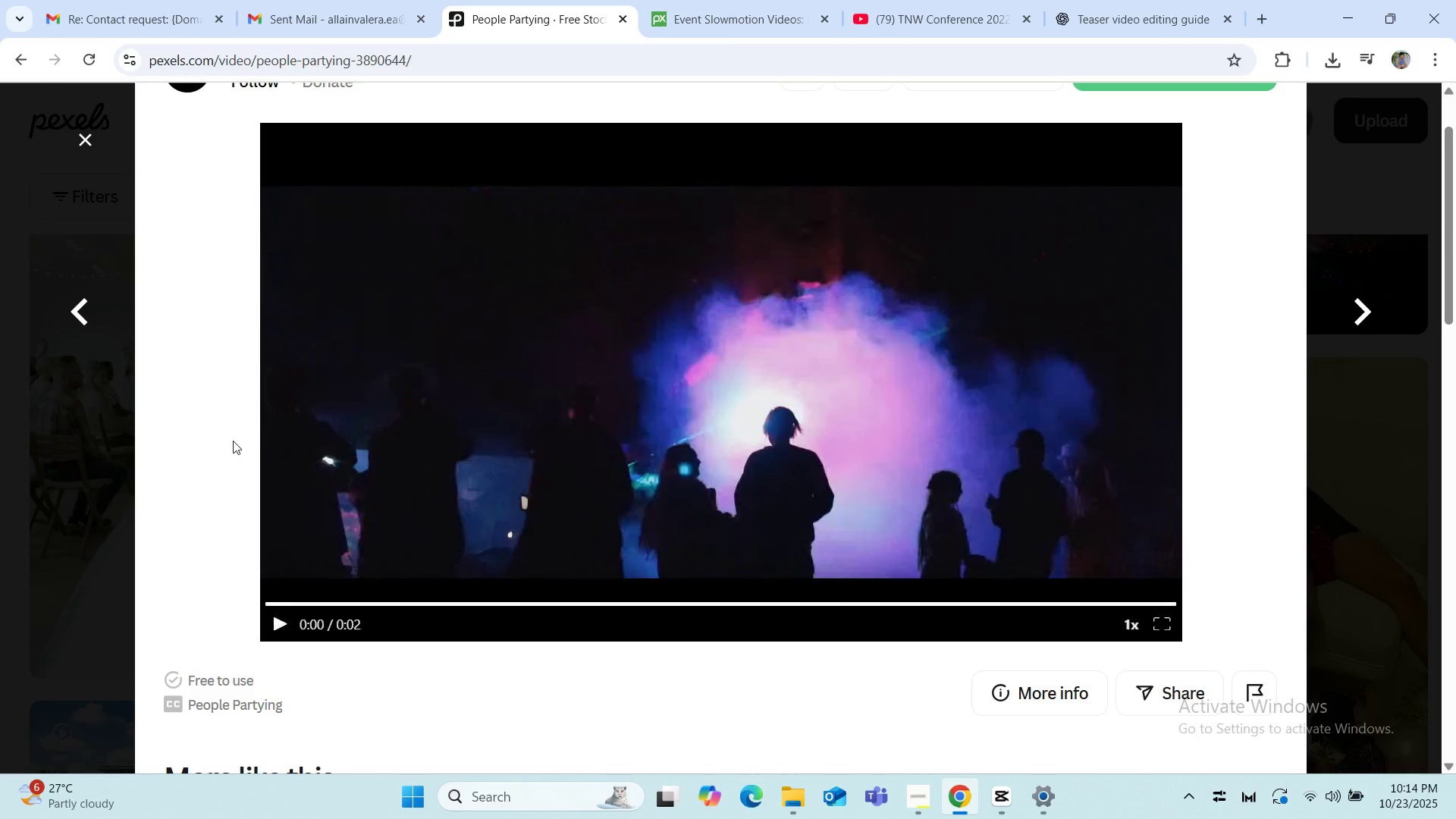 
left_click([281, 623])
 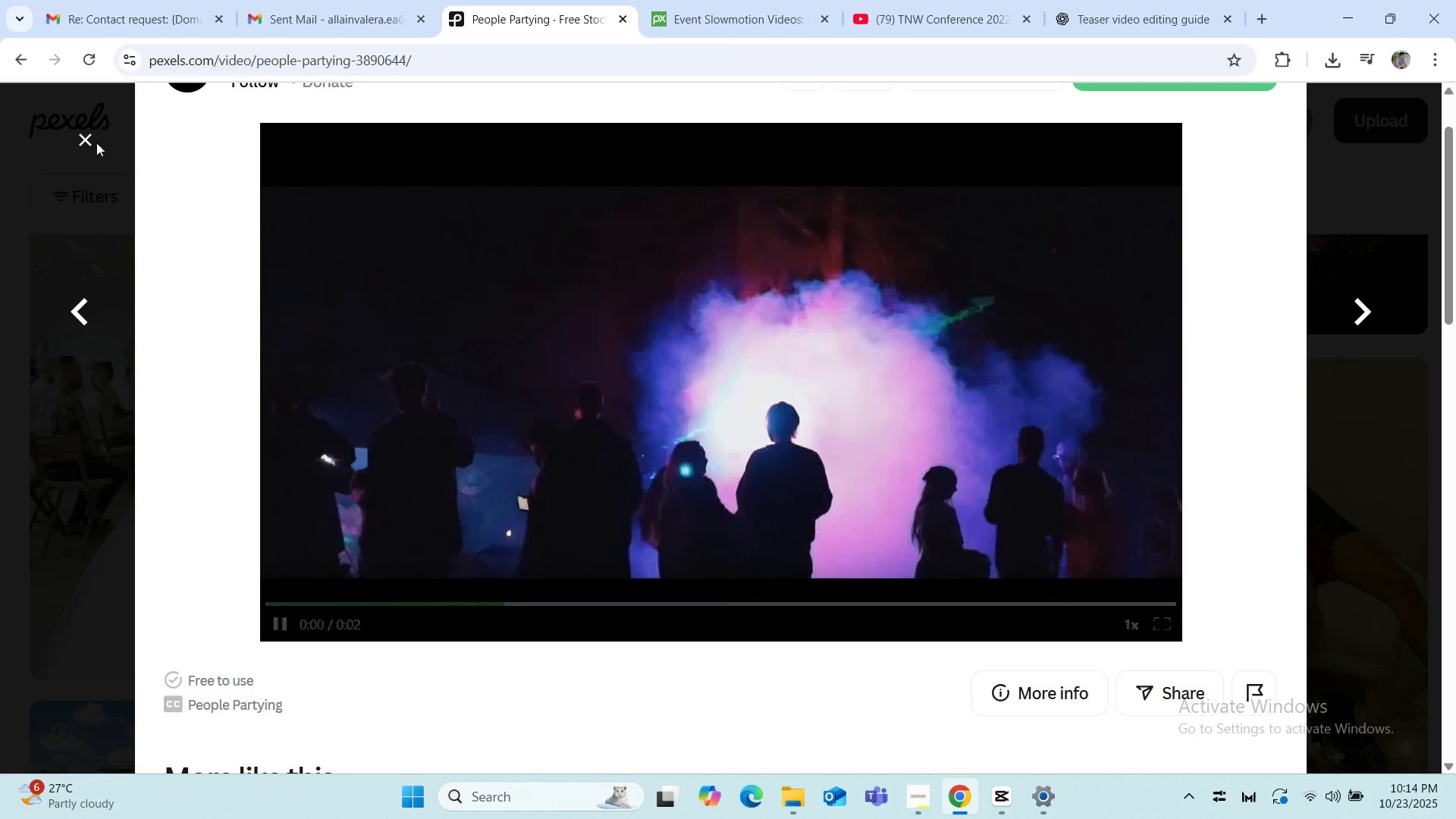 
left_click([83, 136])
 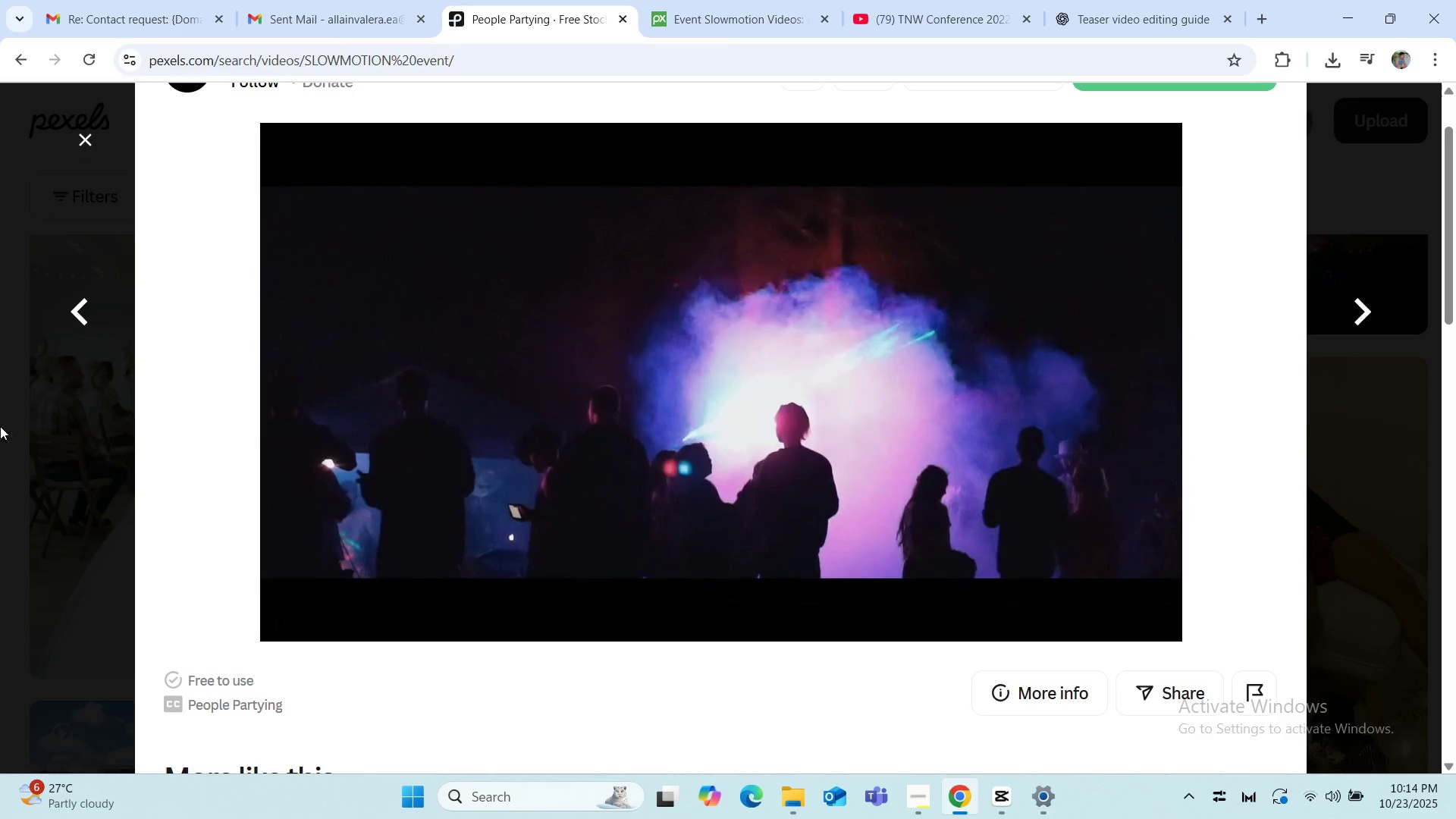 
scroll: coordinate [0, 434], scroll_direction: down, amount: 9.0
 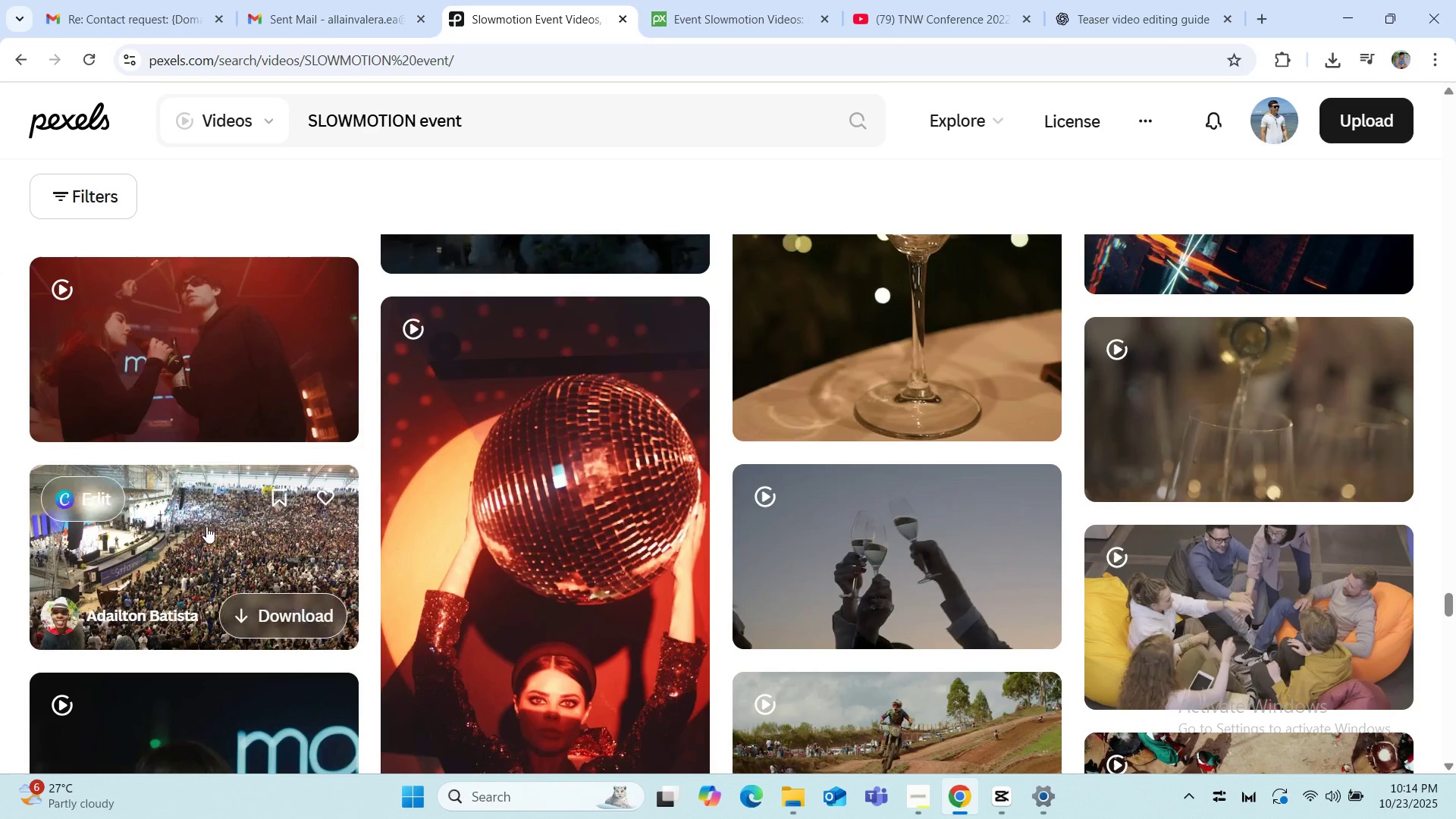 
left_click([184, 529])
 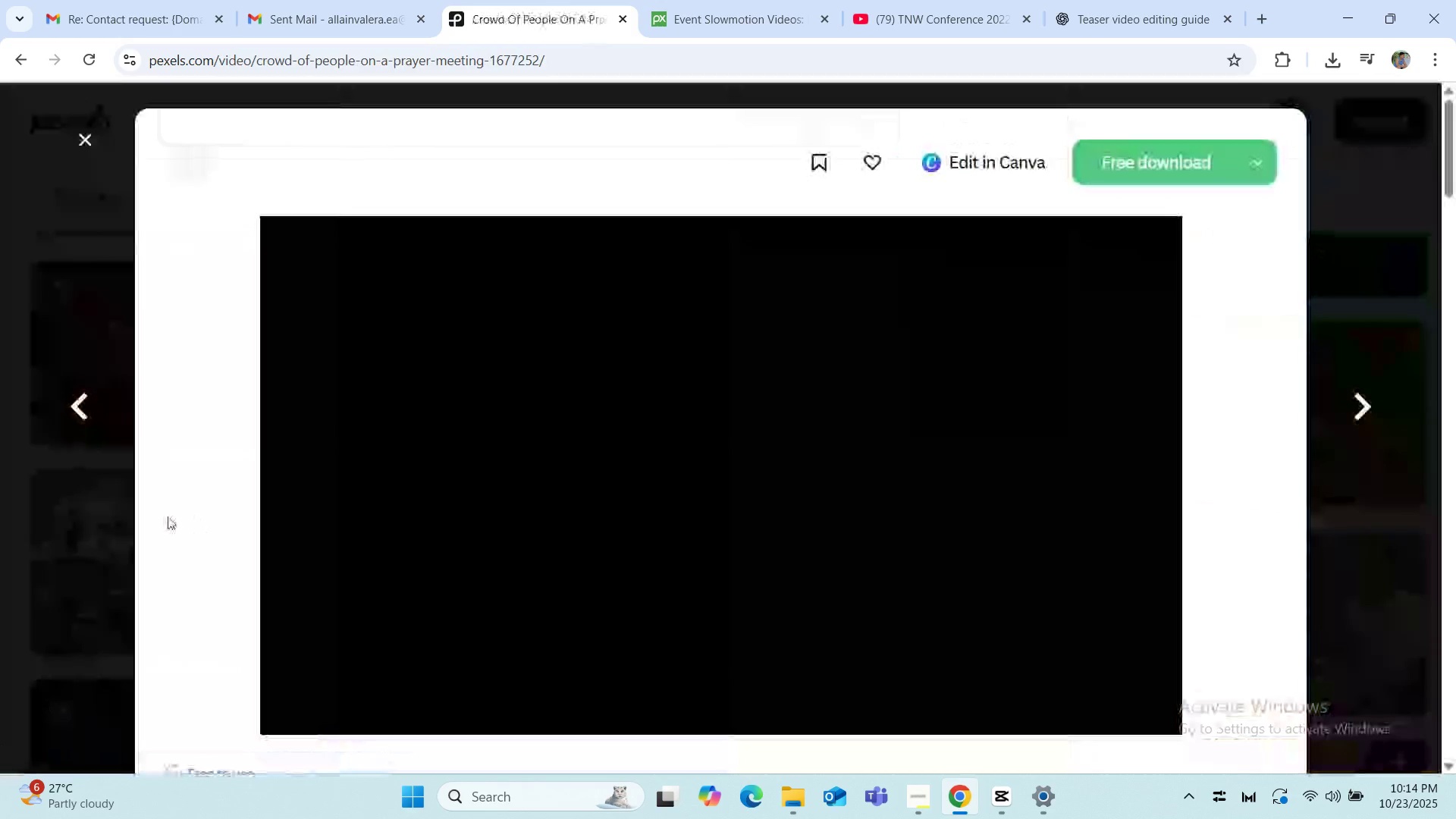 
scroll: coordinate [195, 453], scroll_direction: down, amount: 1.0
 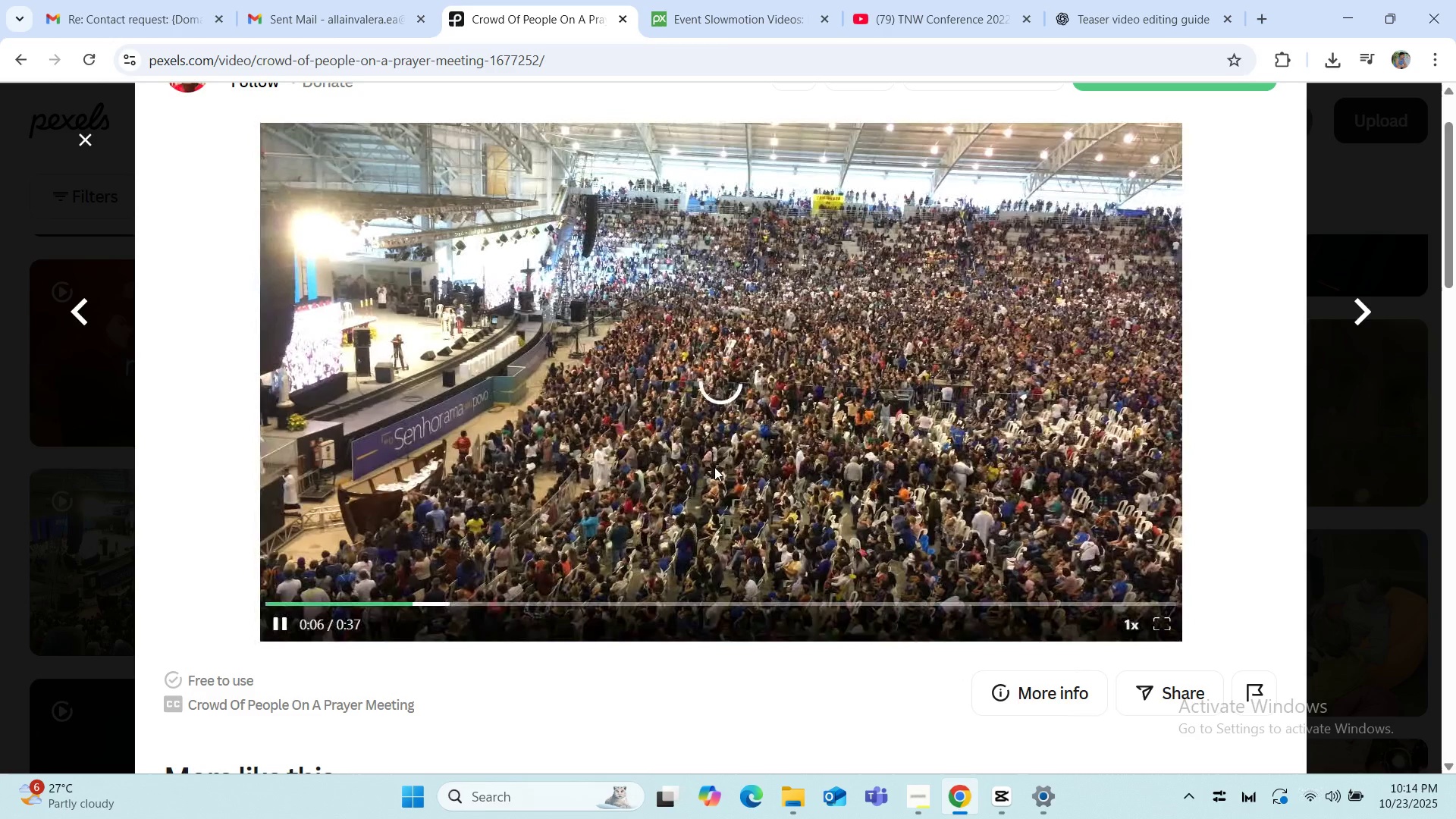 
wait(15.94)
 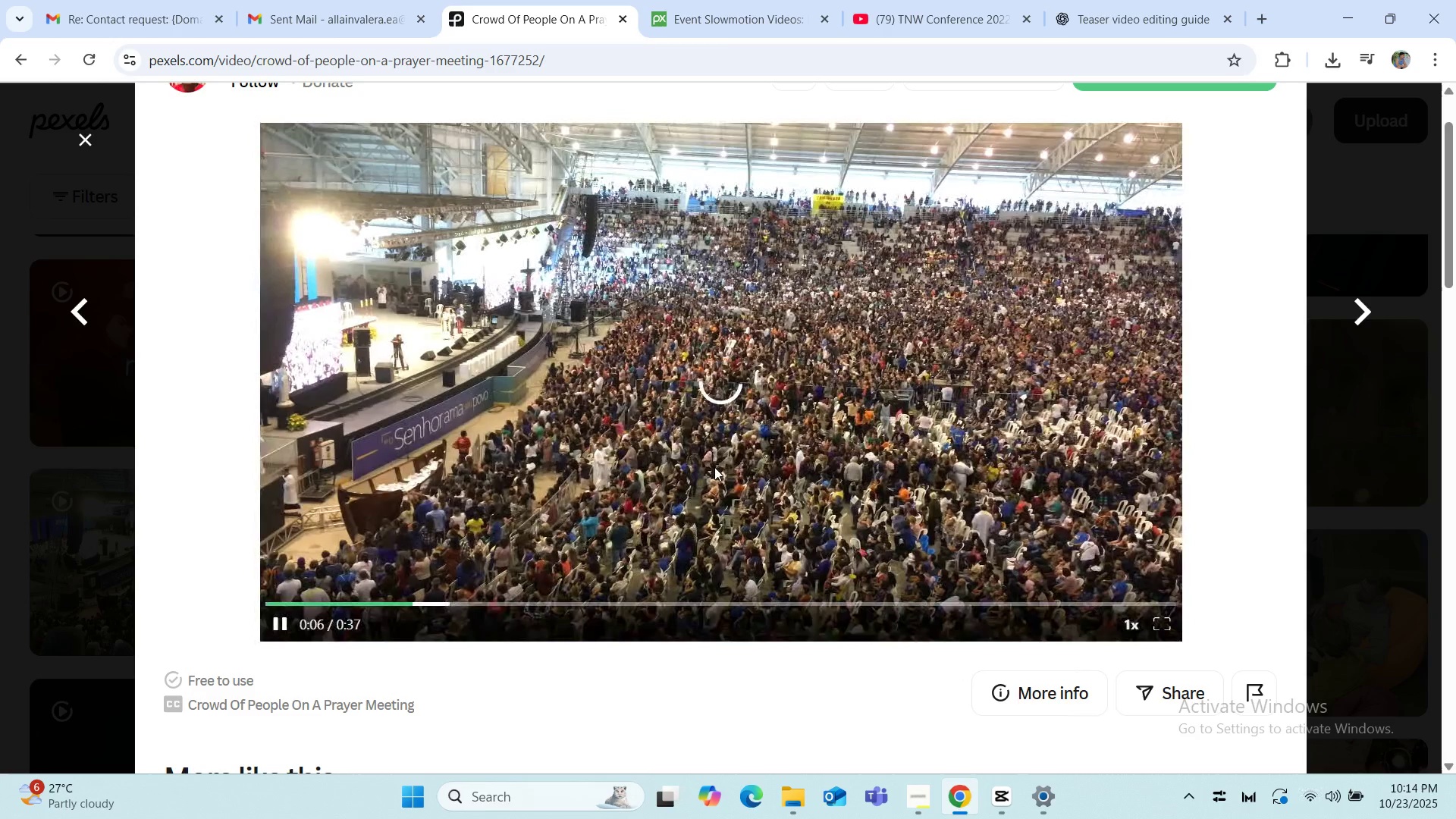 
mouse_move([472, 601])
 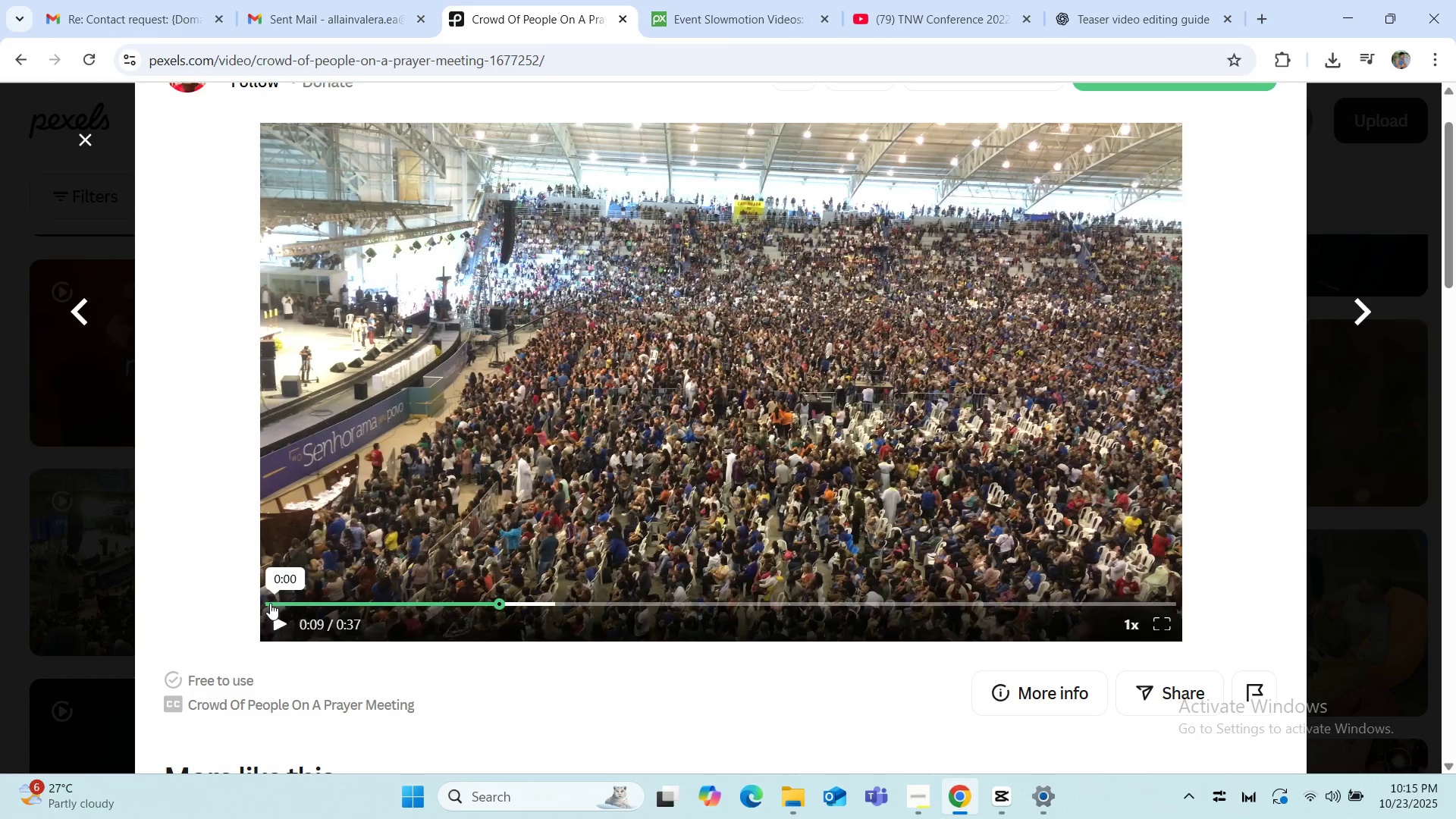 
left_click([270, 603])
 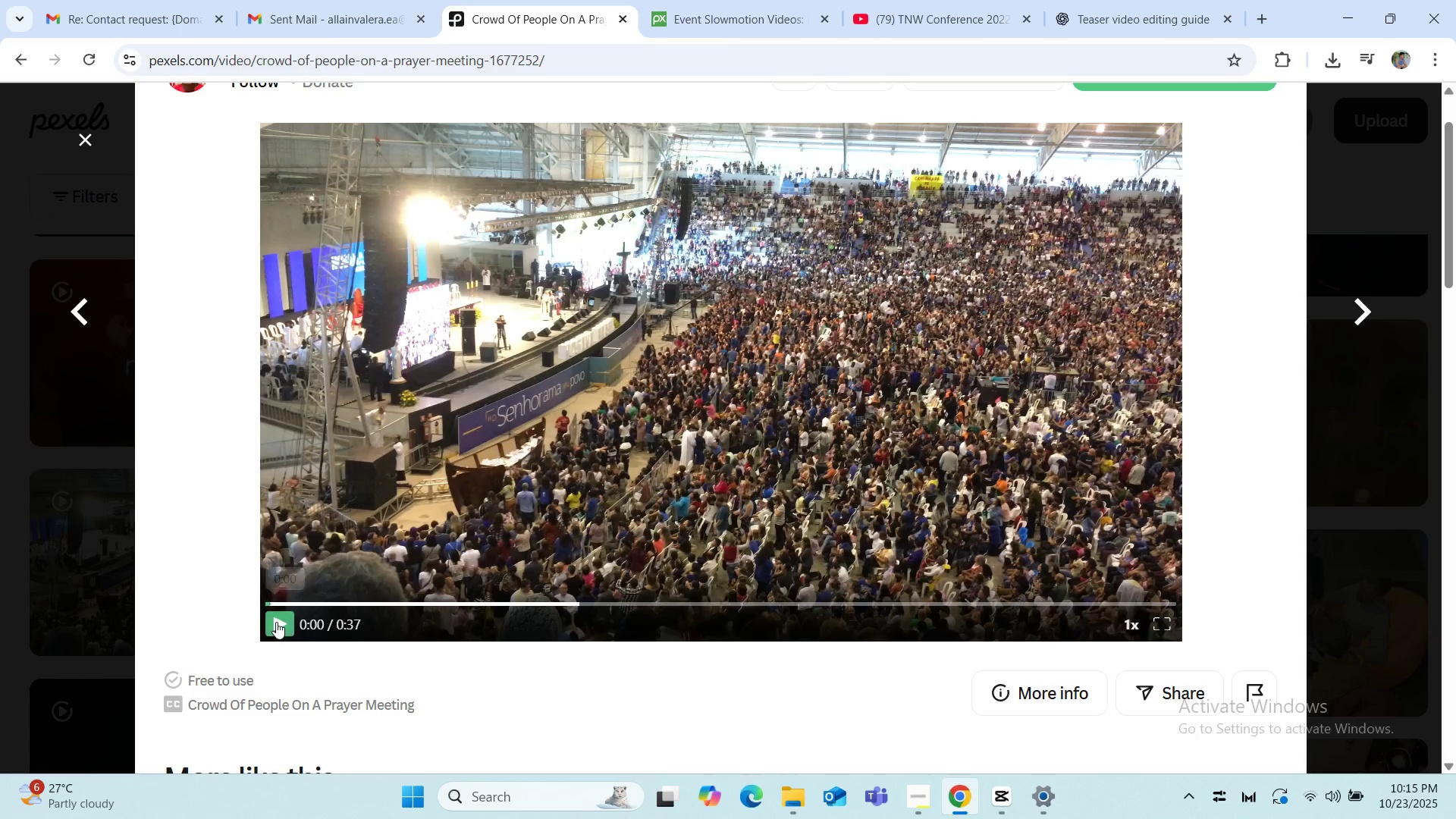 
left_click([276, 622])
 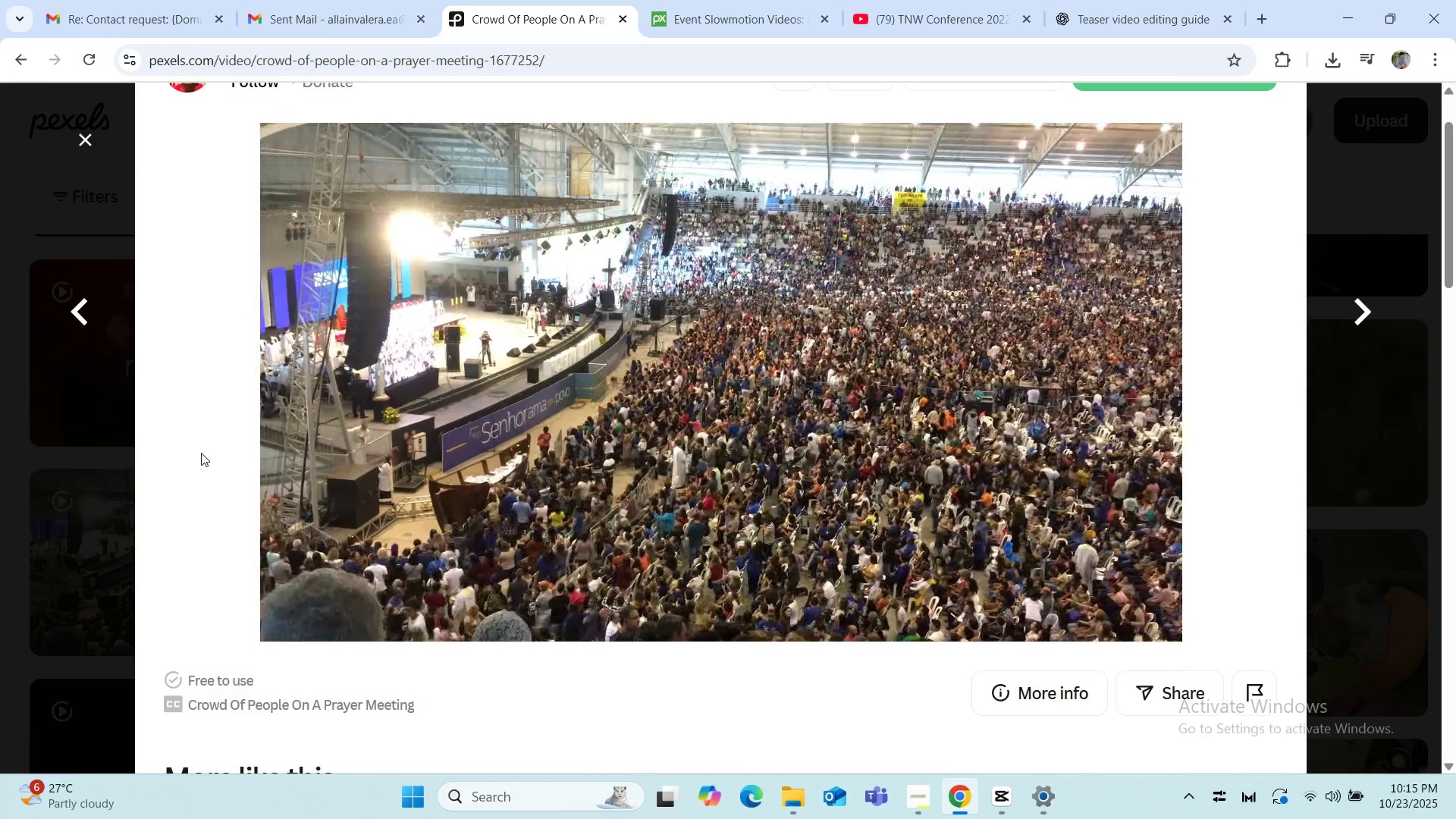 
wait(9.25)
 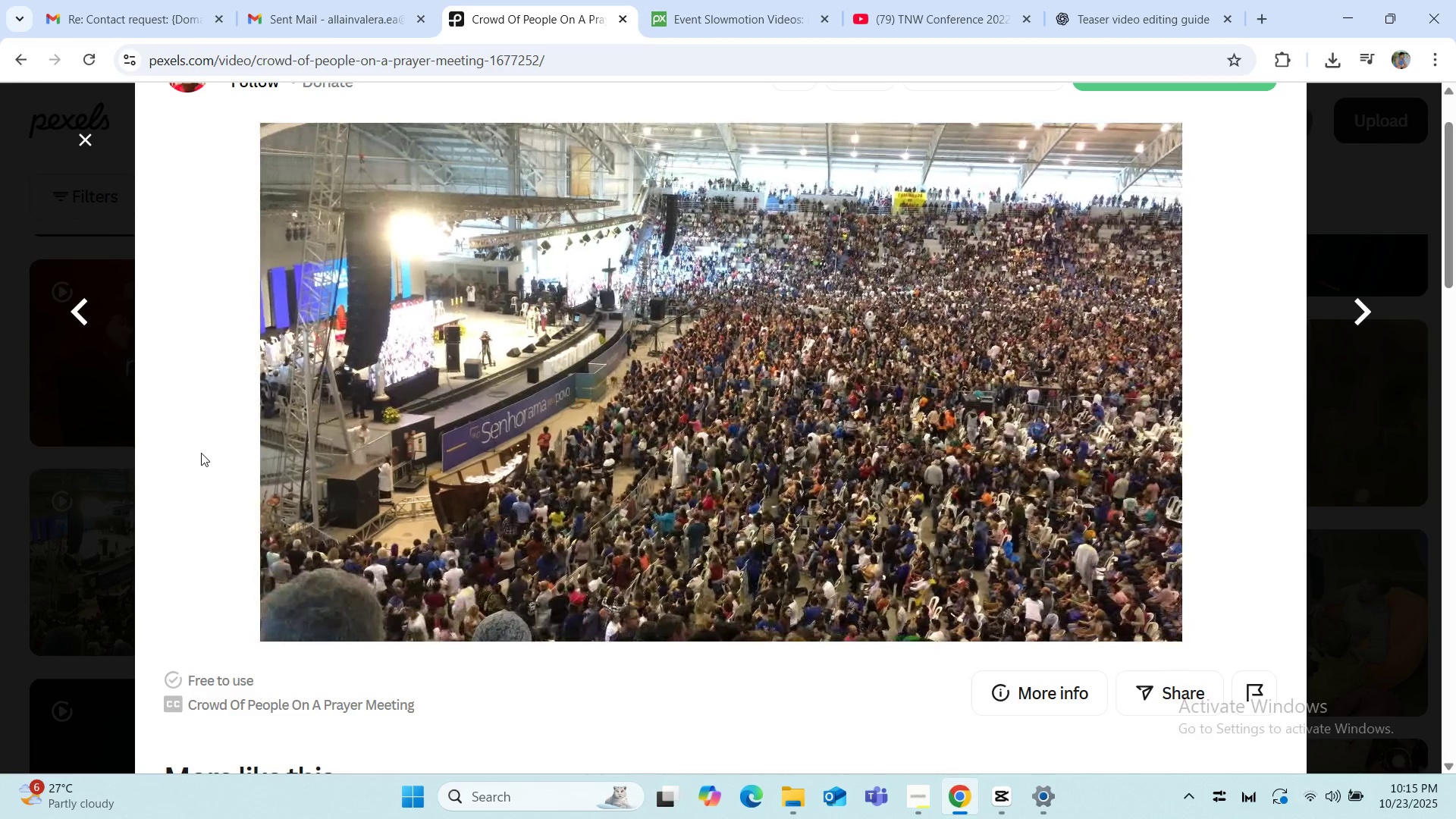 
left_click([268, 625])
 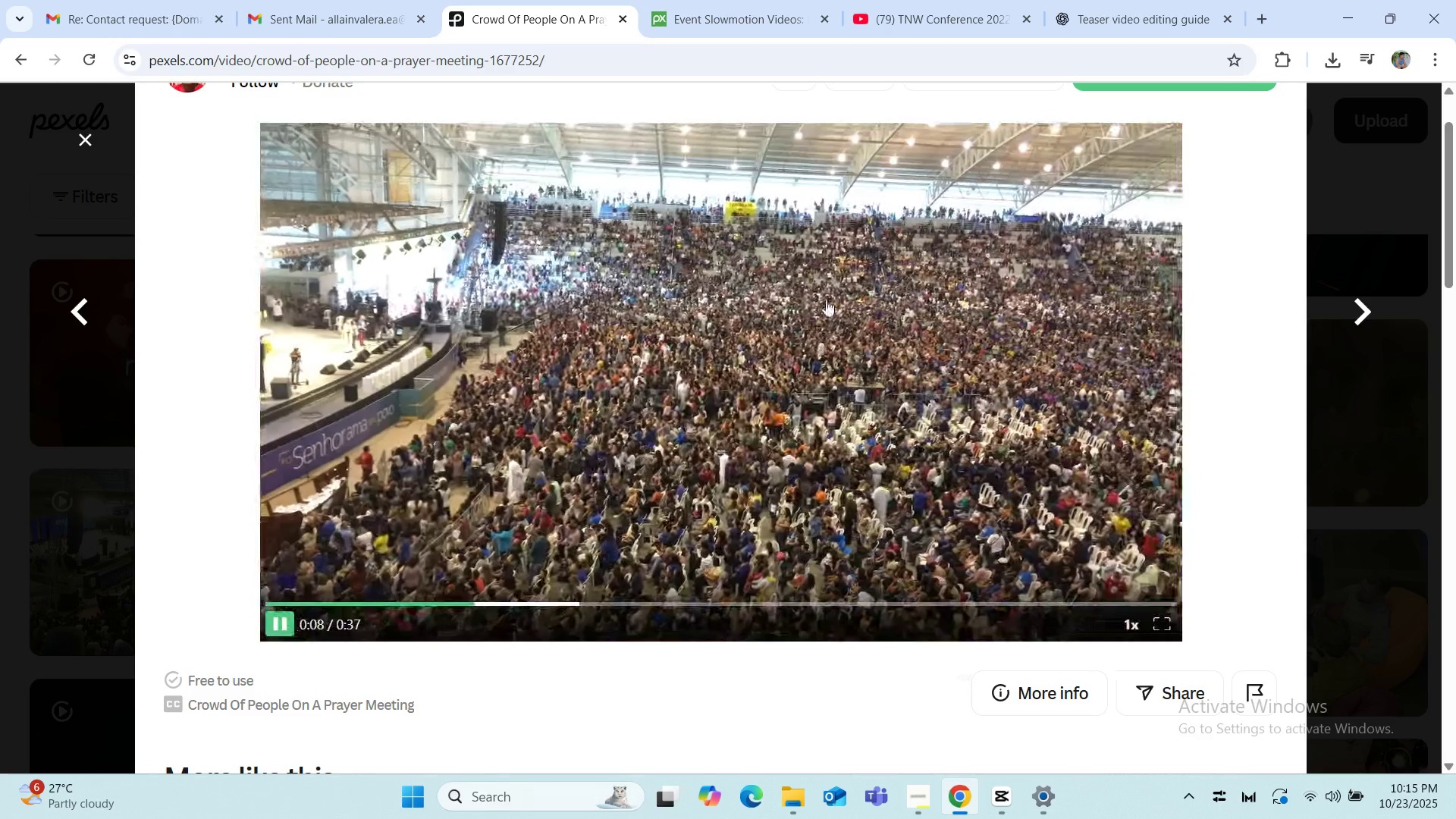 
scroll: coordinate [1052, 277], scroll_direction: up, amount: 4.0
 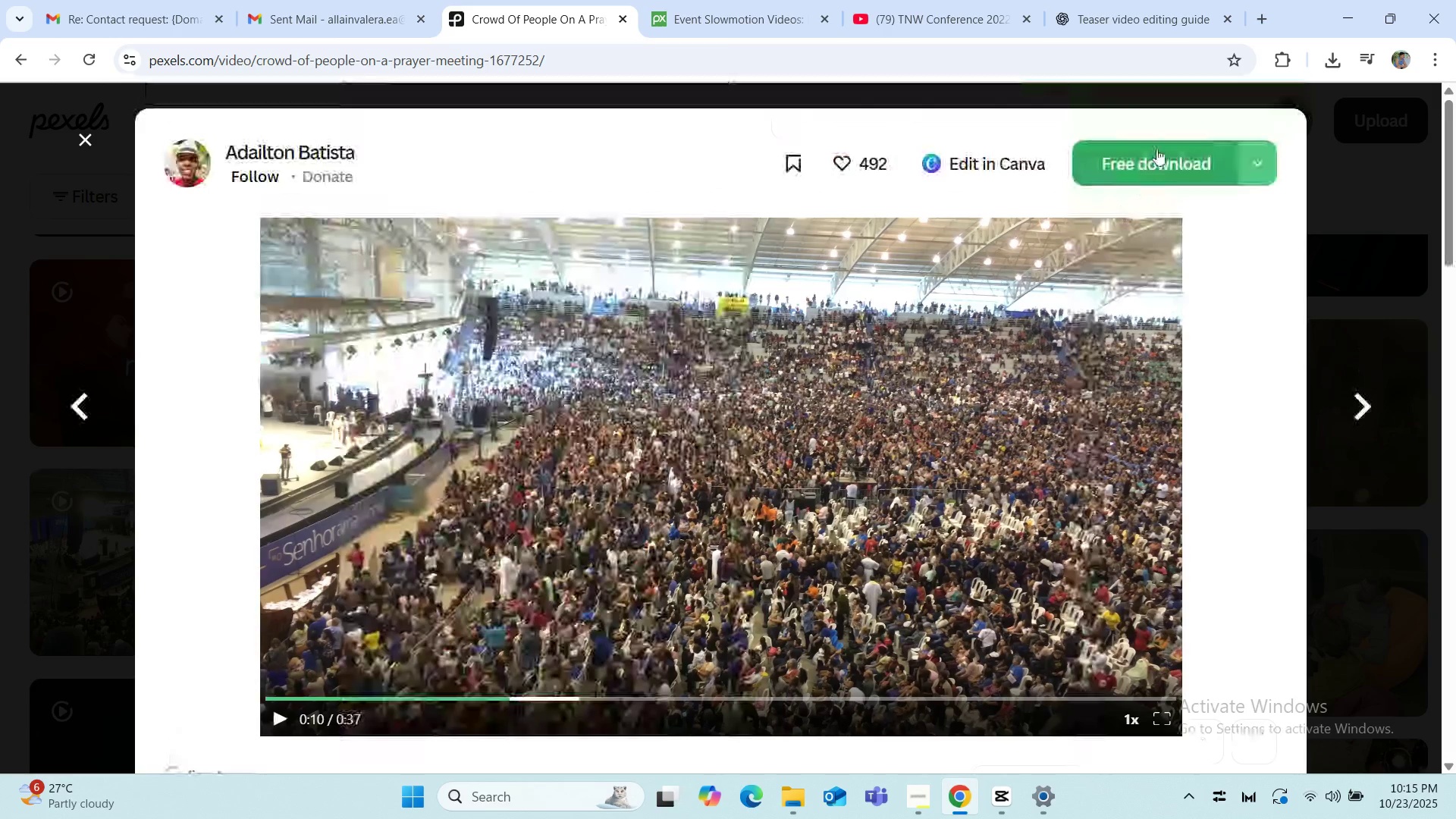 
left_click([1156, 149])
 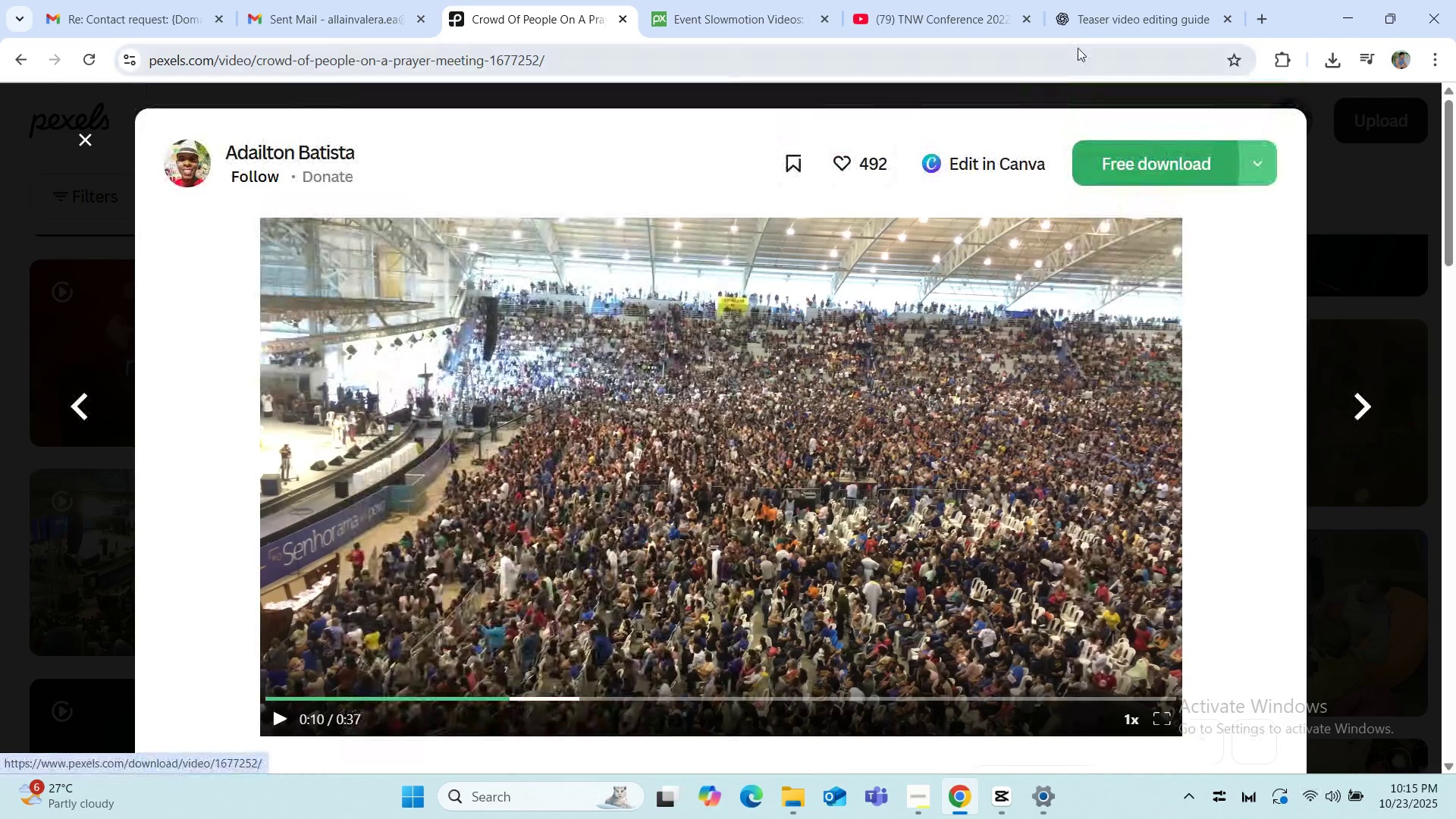 
mouse_move([1059, 23])
 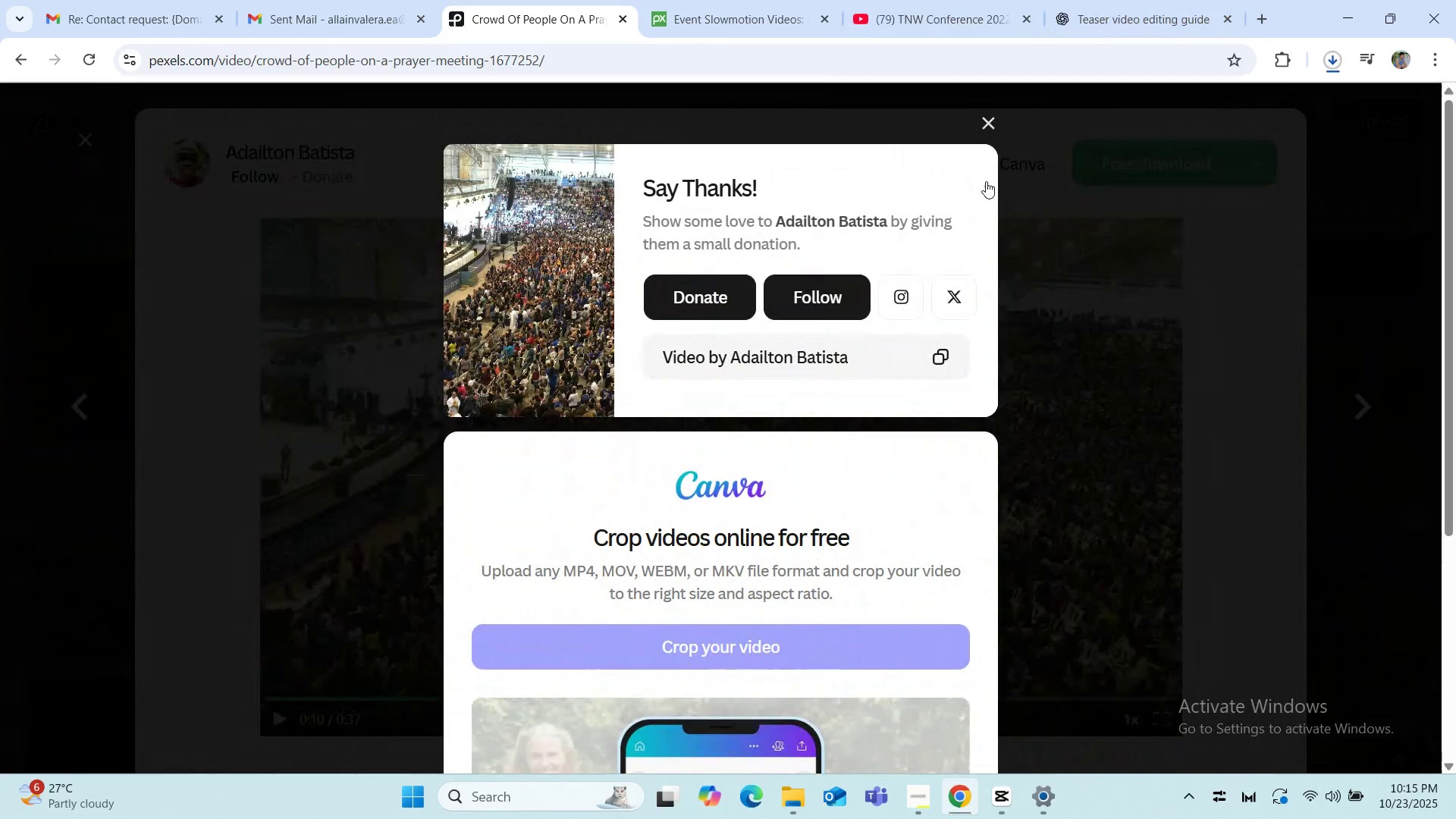 
left_click([1003, 811])
 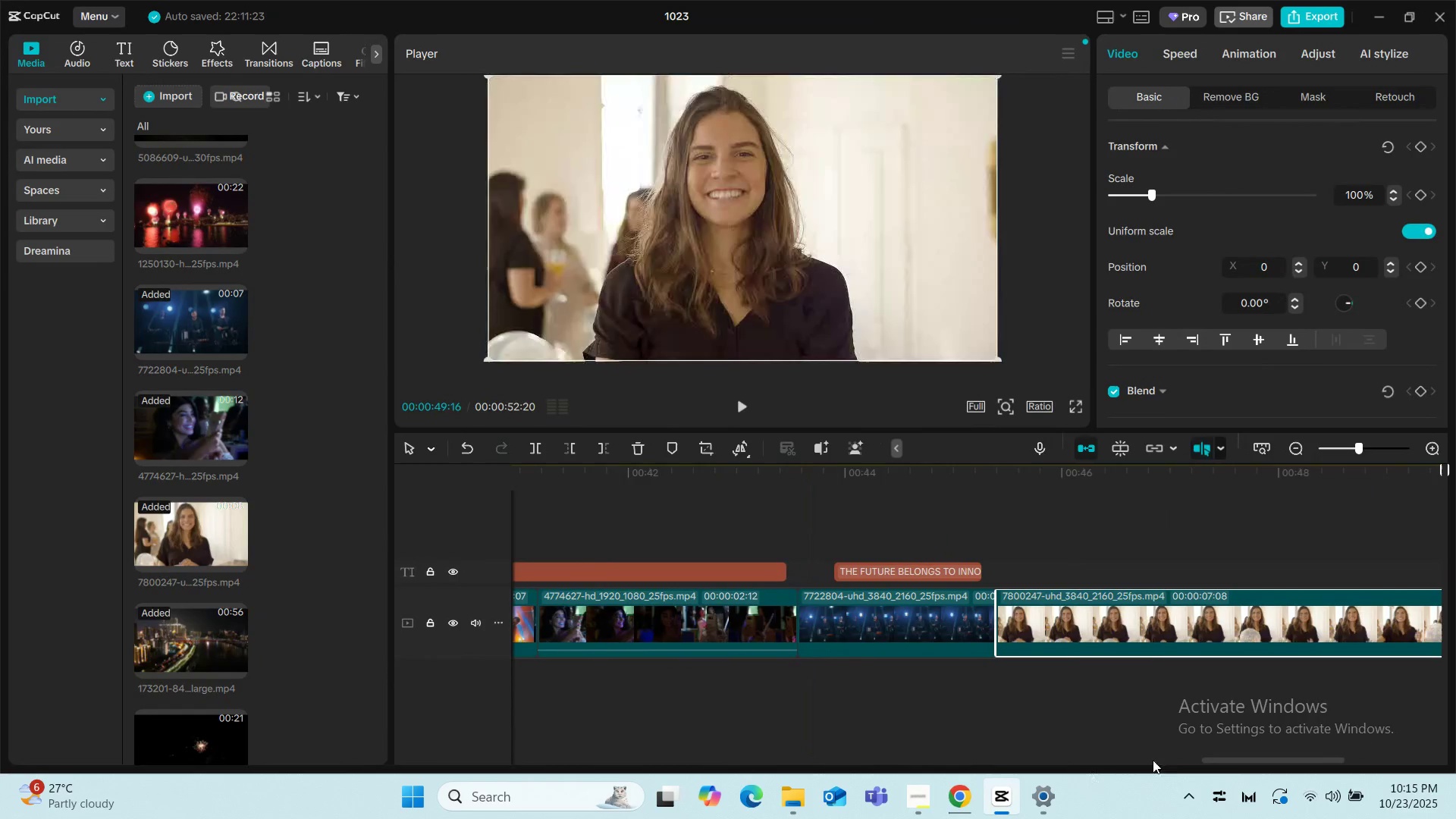 
wait(5.7)
 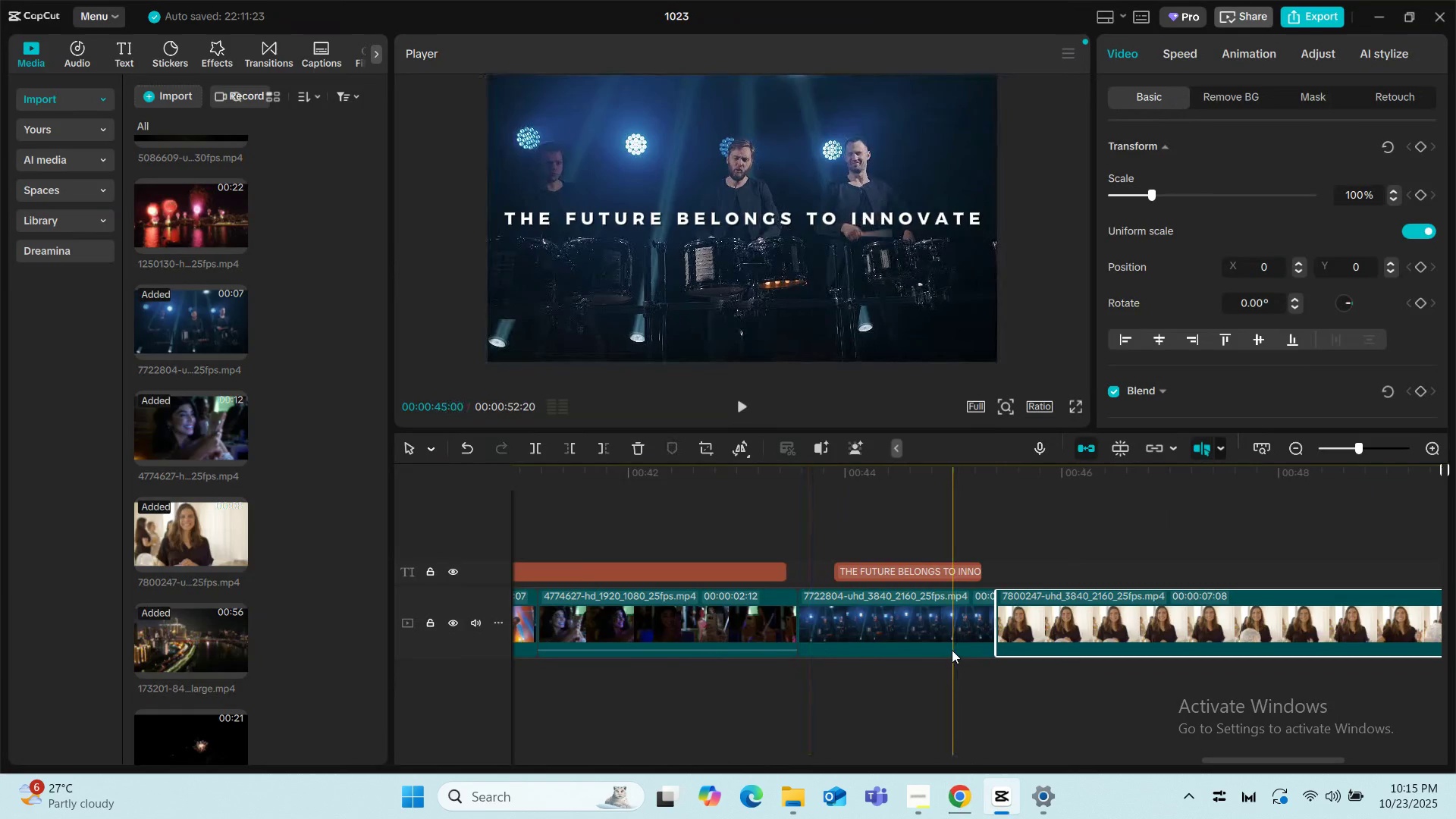 
left_click_drag(start_coordinate=[1249, 759], to_coordinate=[1328, 780])
 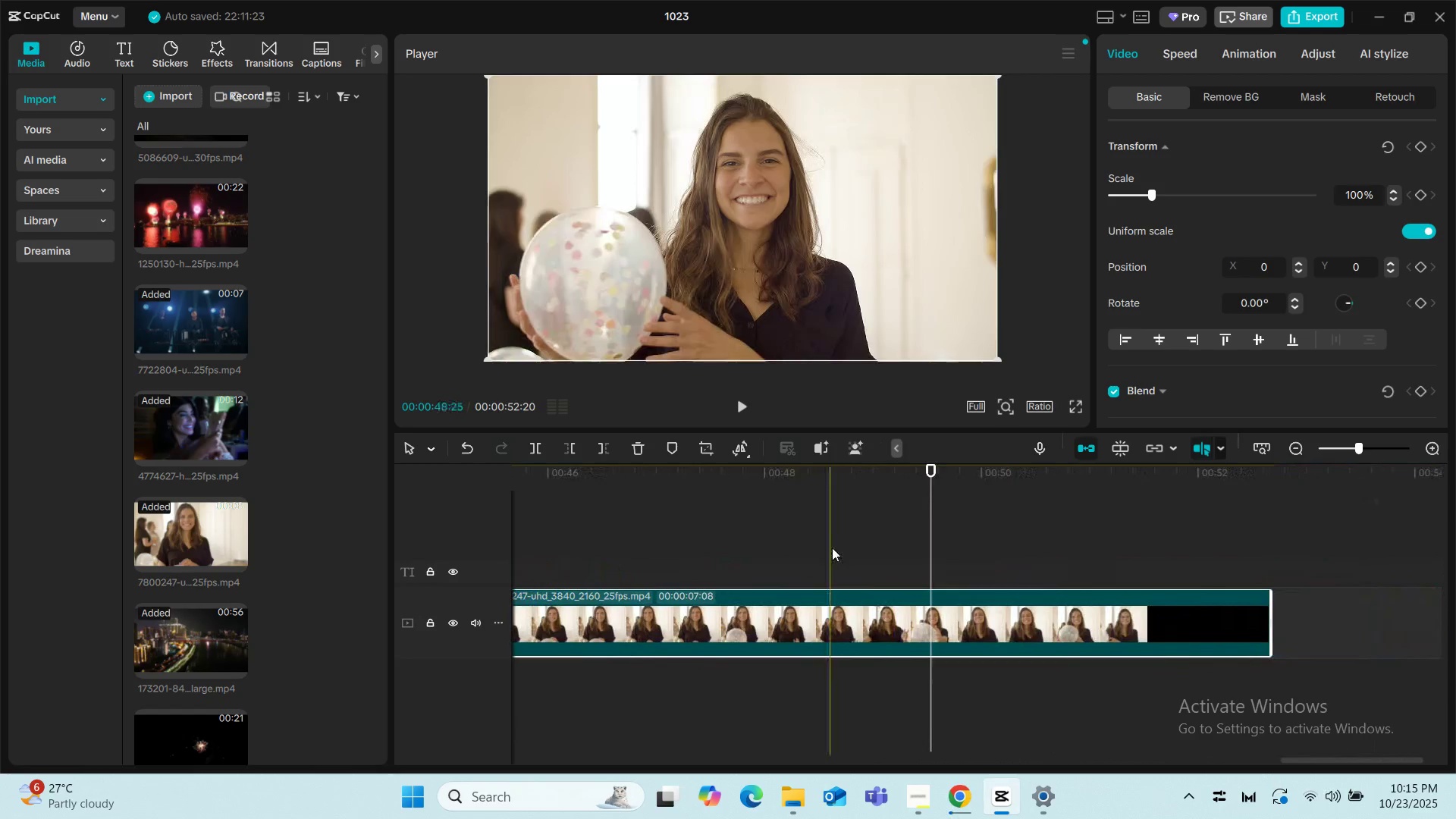 
left_click([830, 548])
 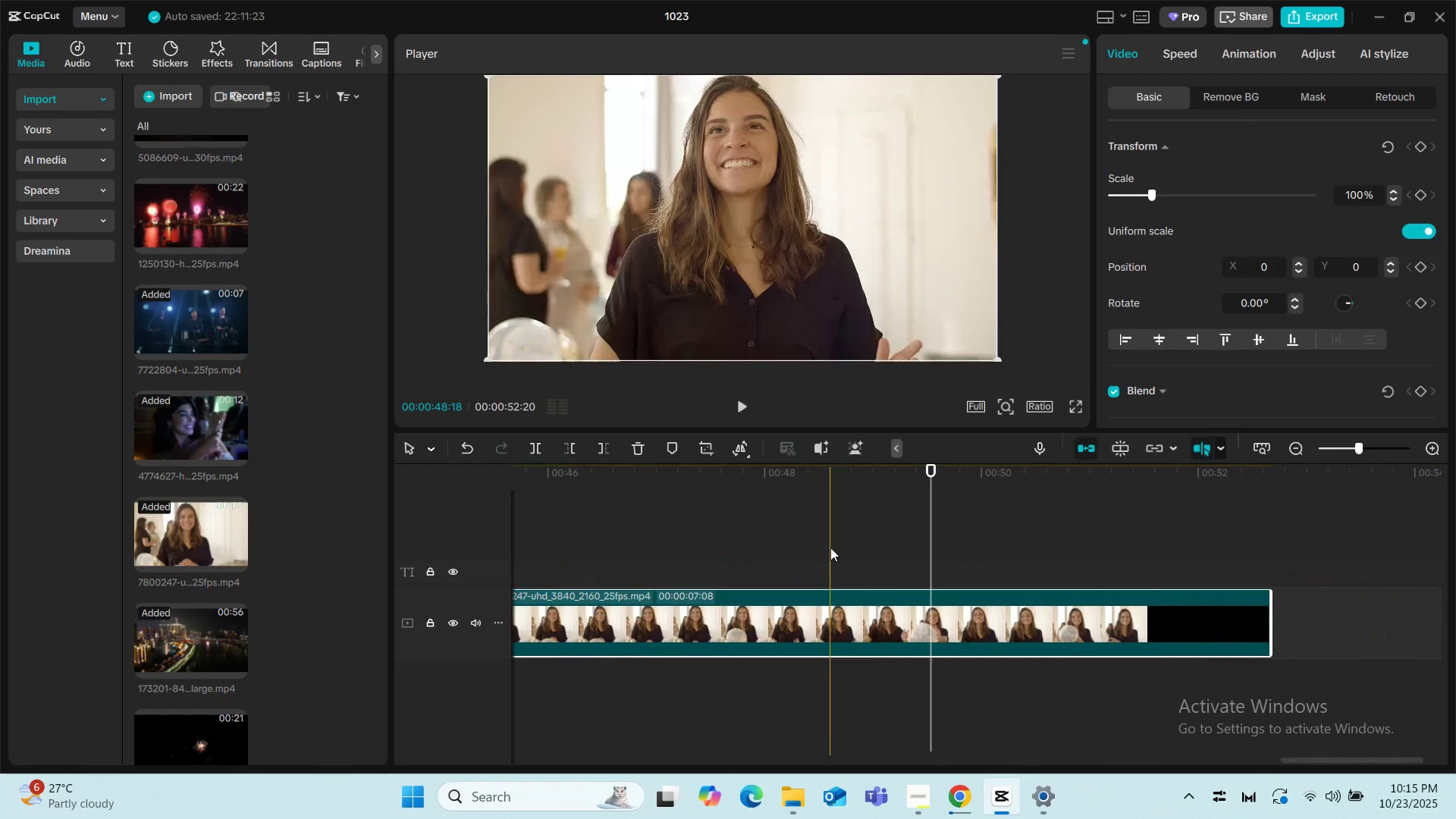 
key(Space)
 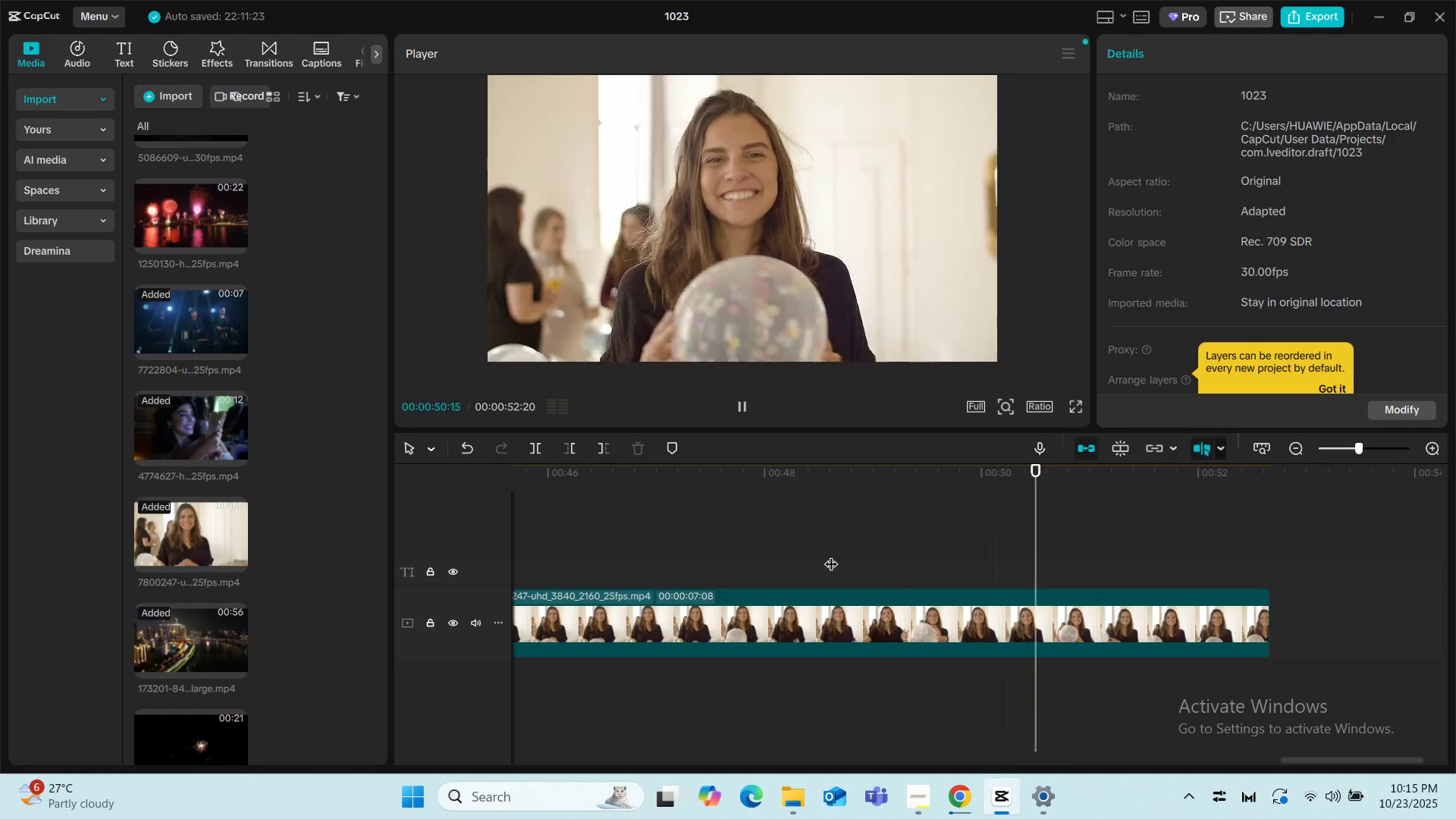 
key(Space)
 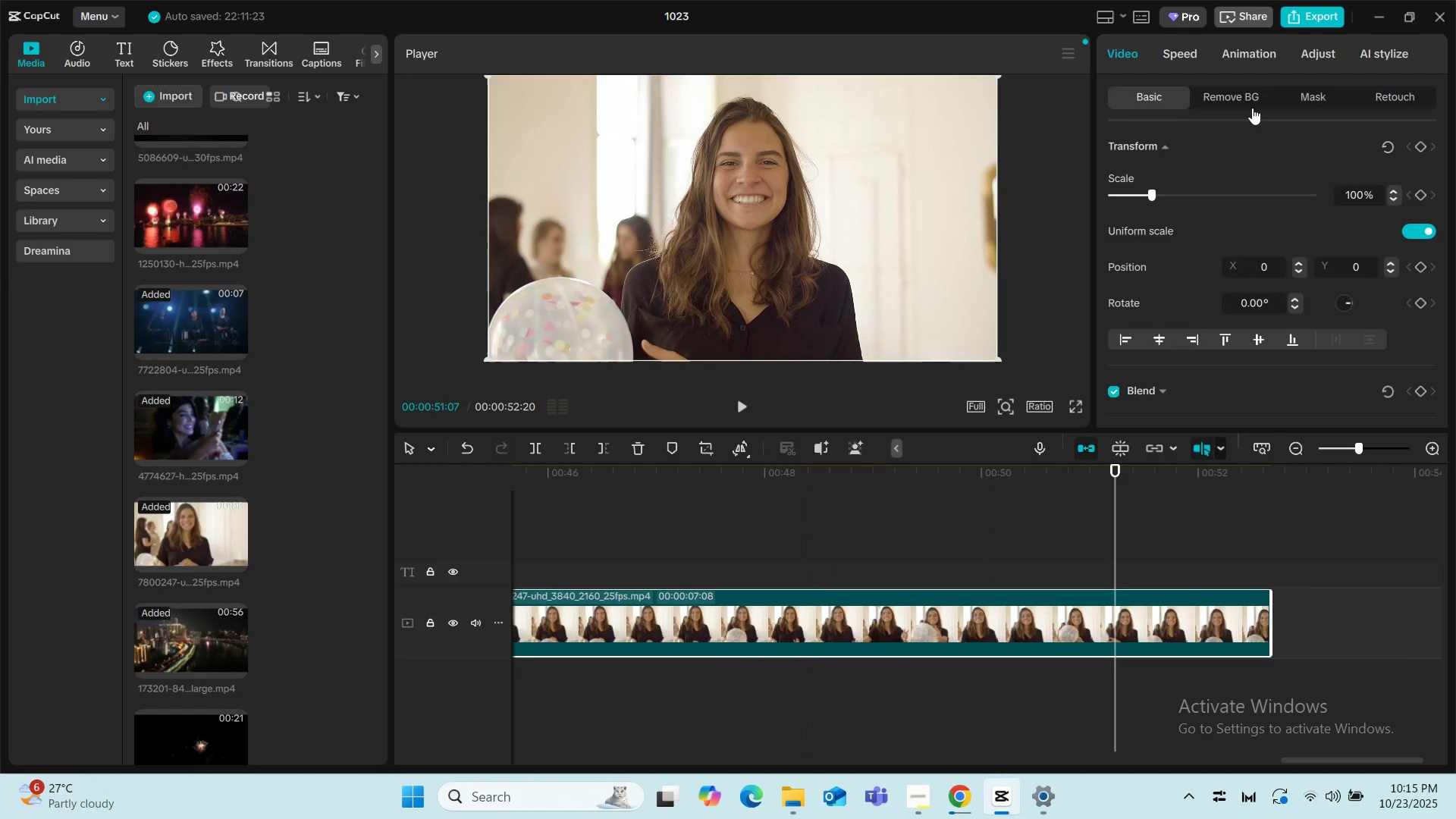 
left_click([1172, 53])
 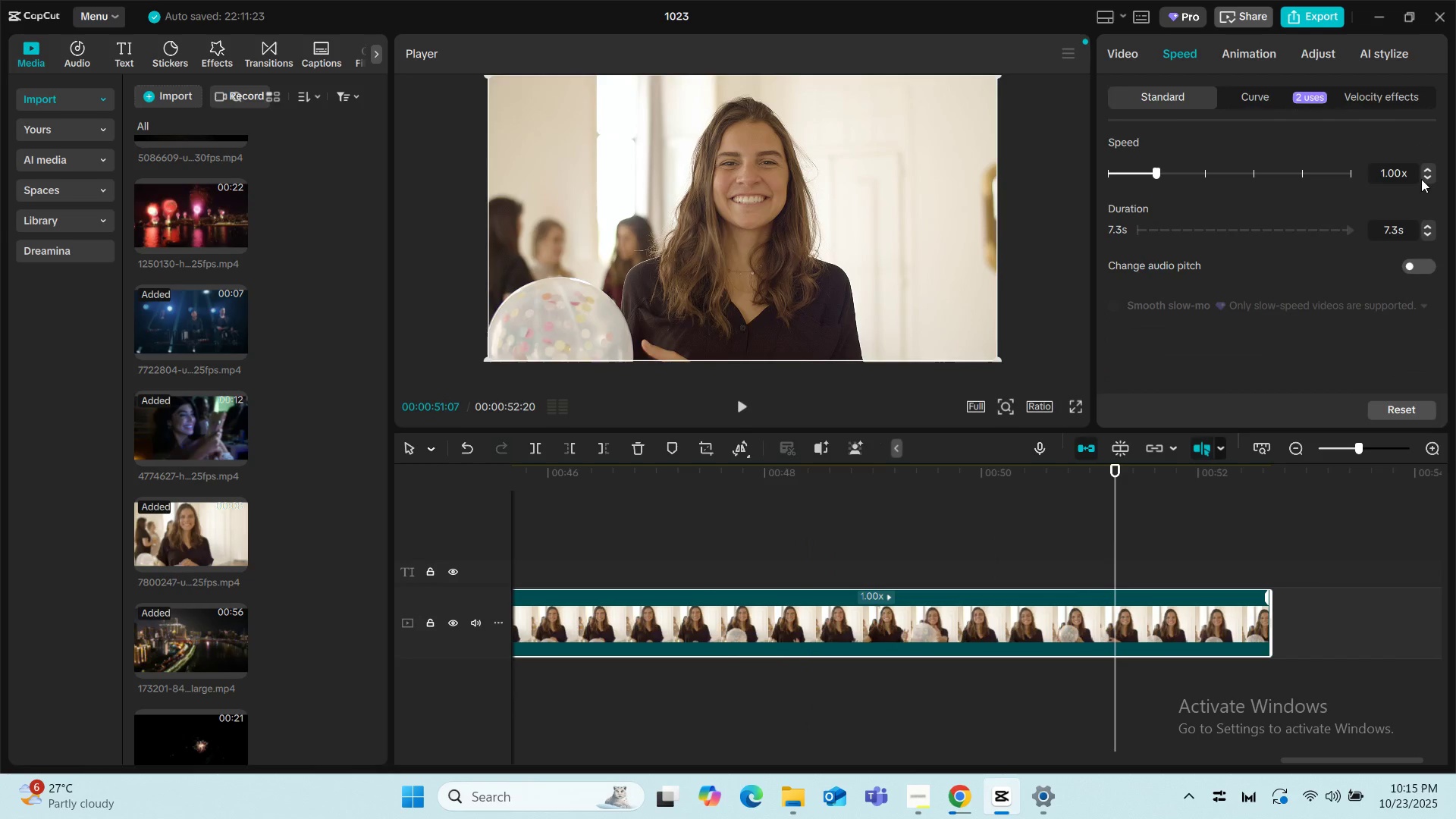 
left_click([1426, 179])
 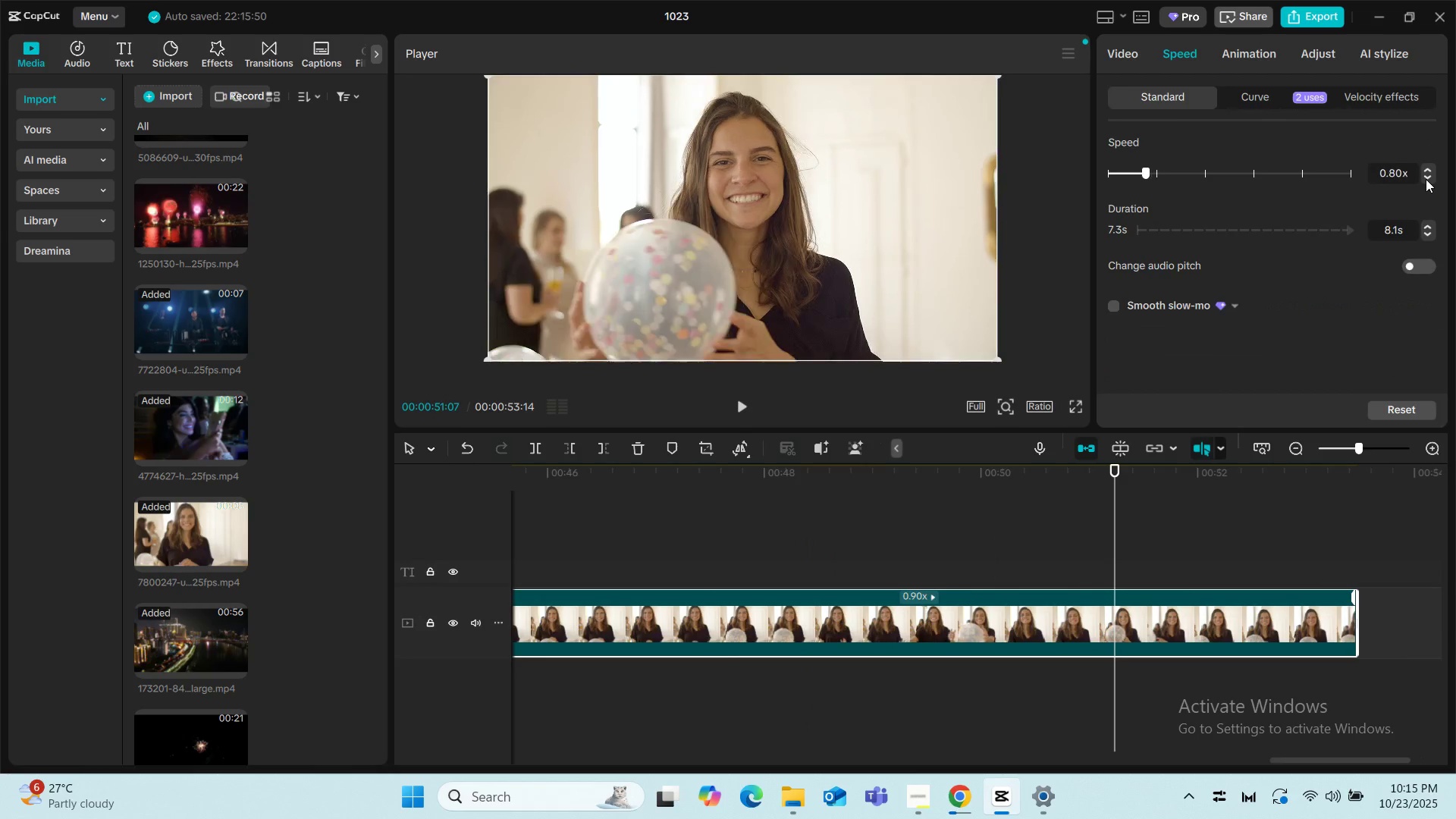 
left_click([1426, 179])
 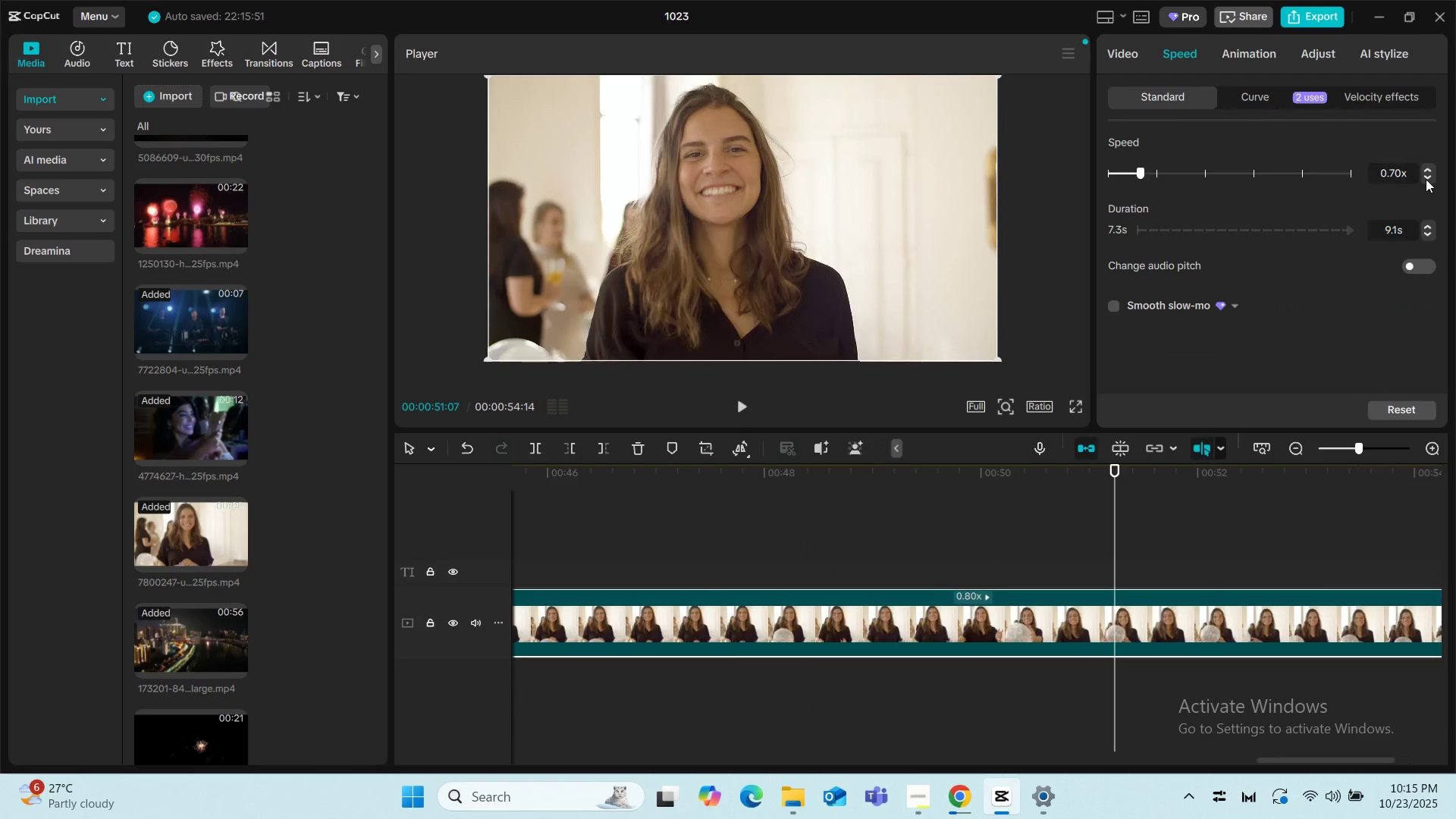 
left_click([1426, 179])
 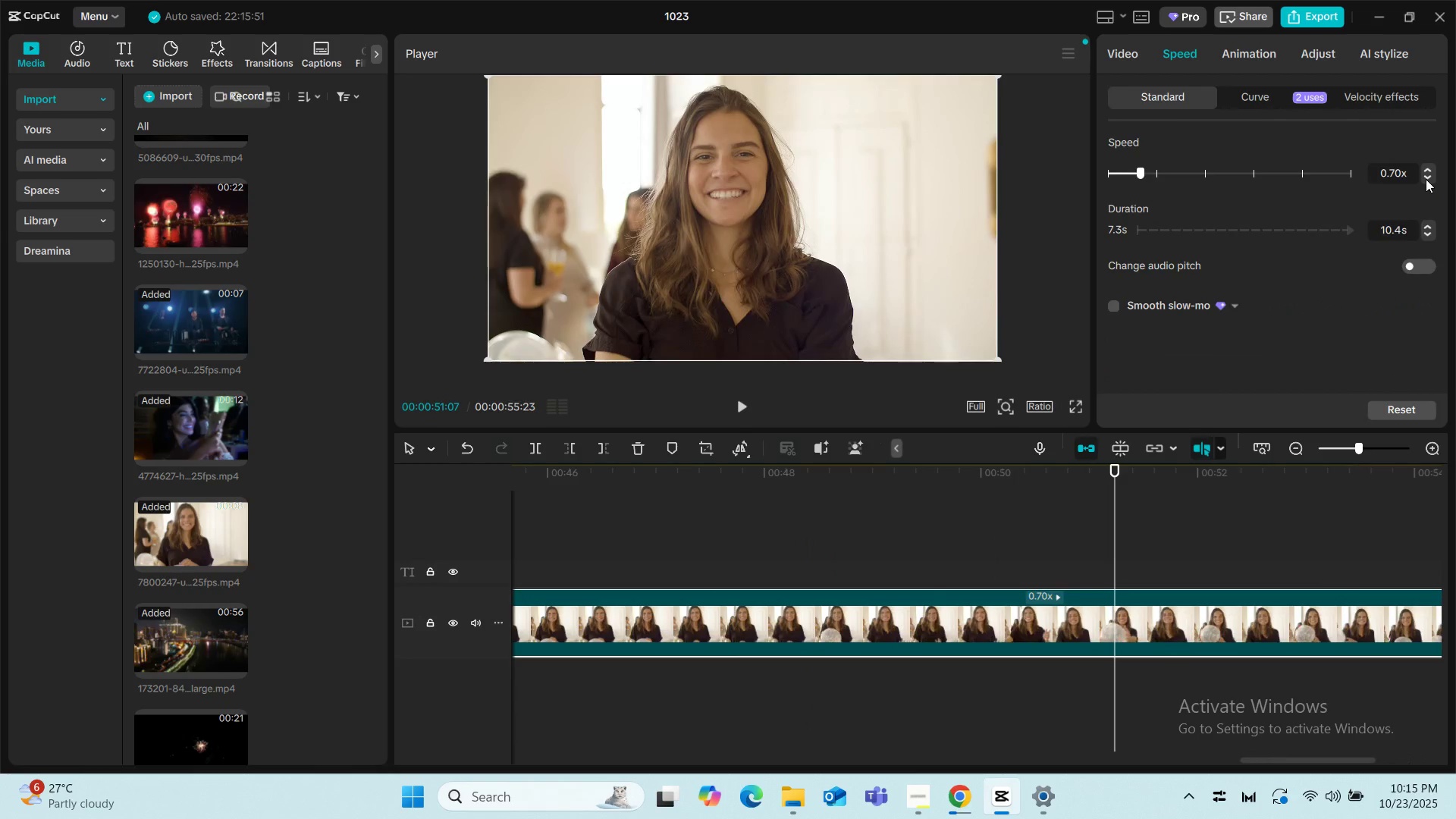 
left_click([1426, 179])
 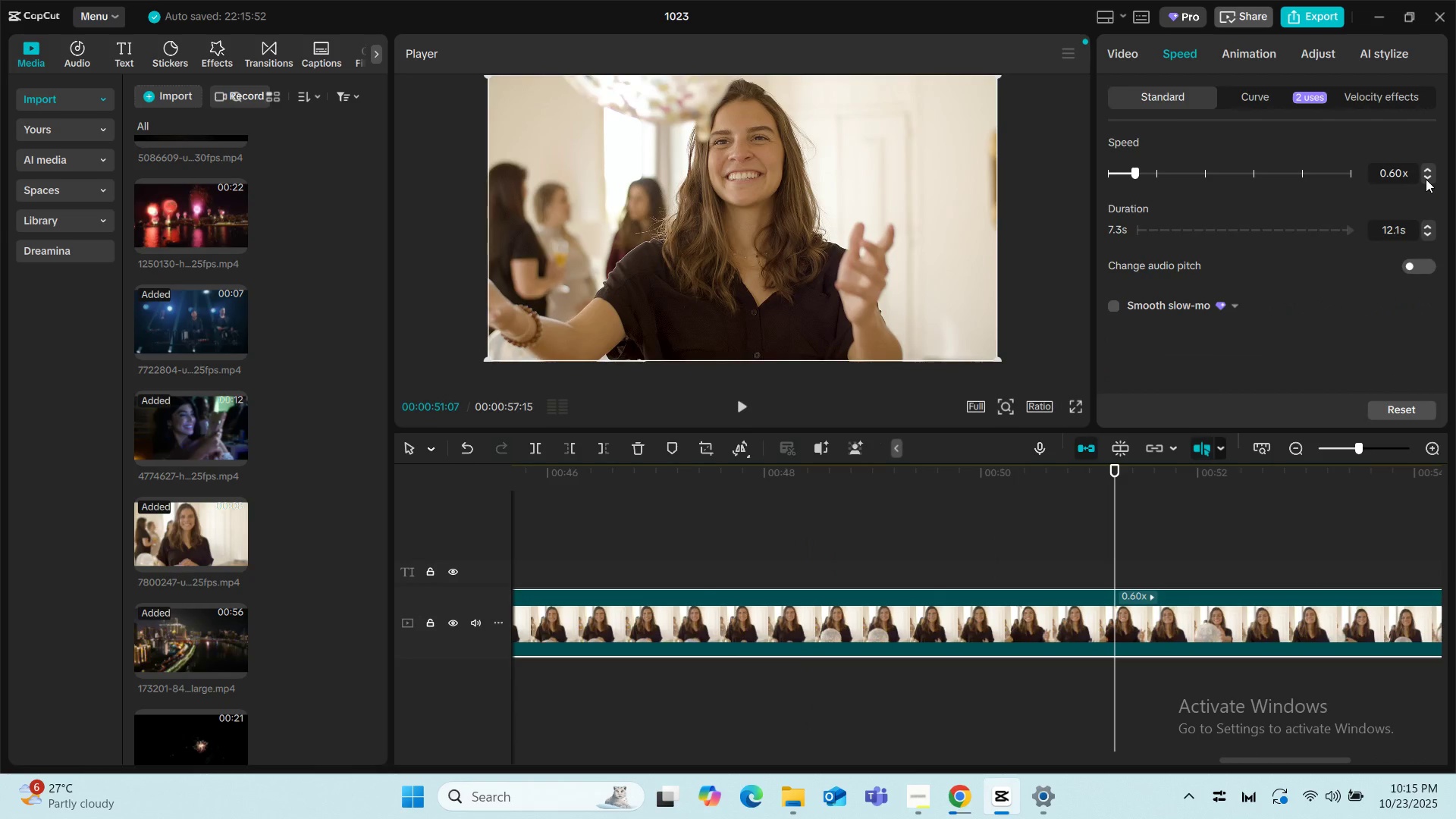 
left_click([1426, 179])
 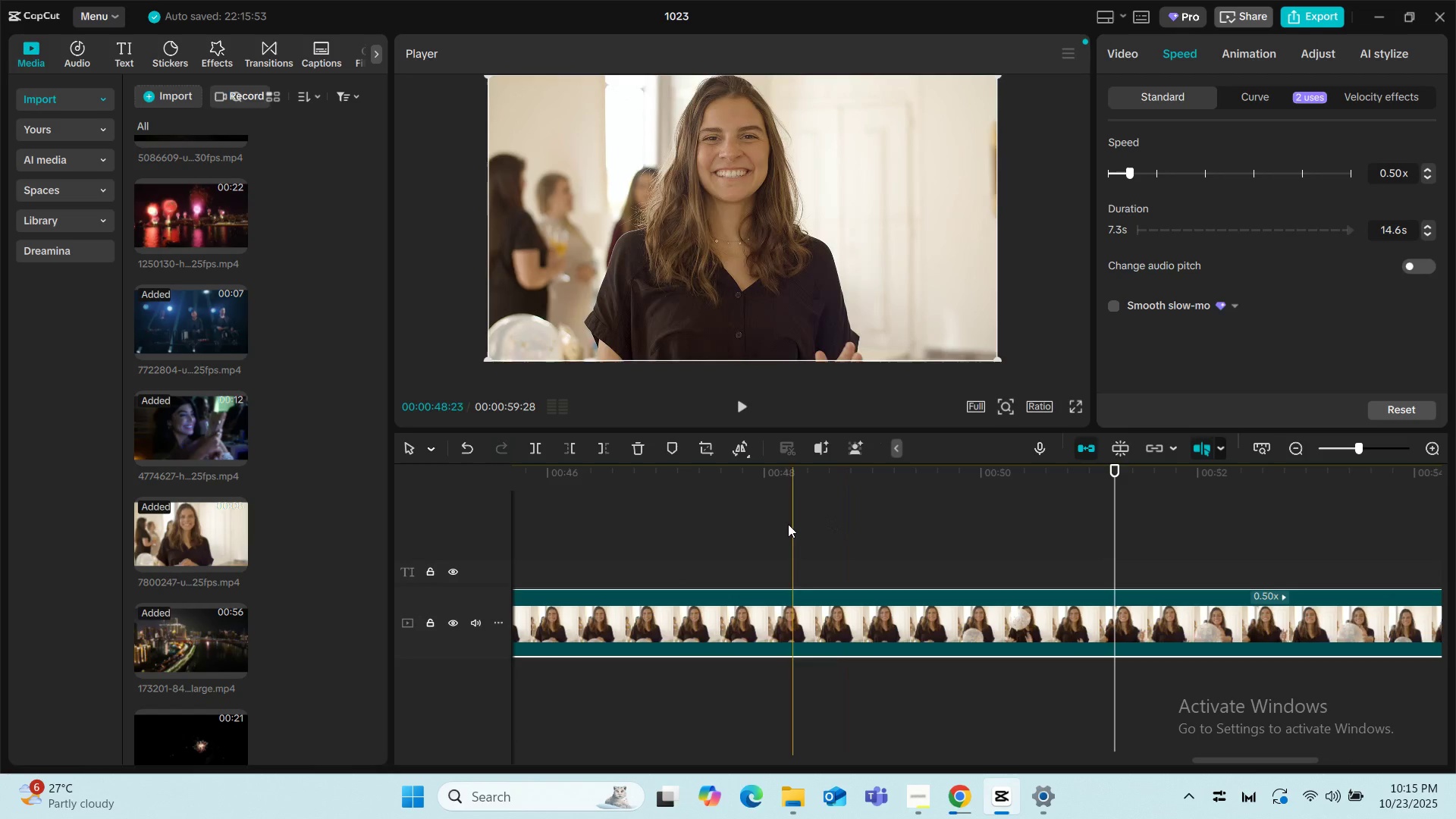 
left_click([778, 526])
 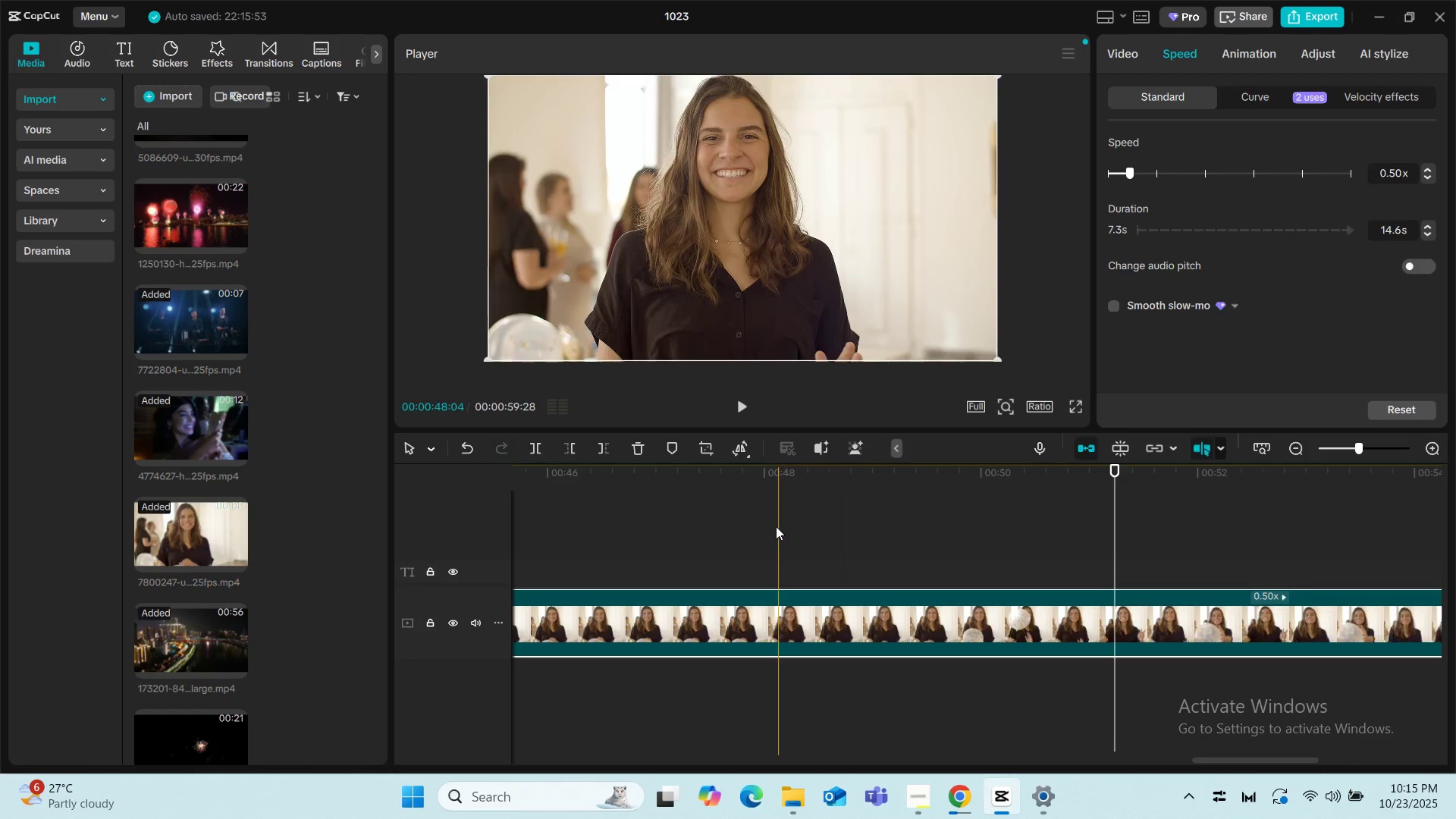 
key(Space)
 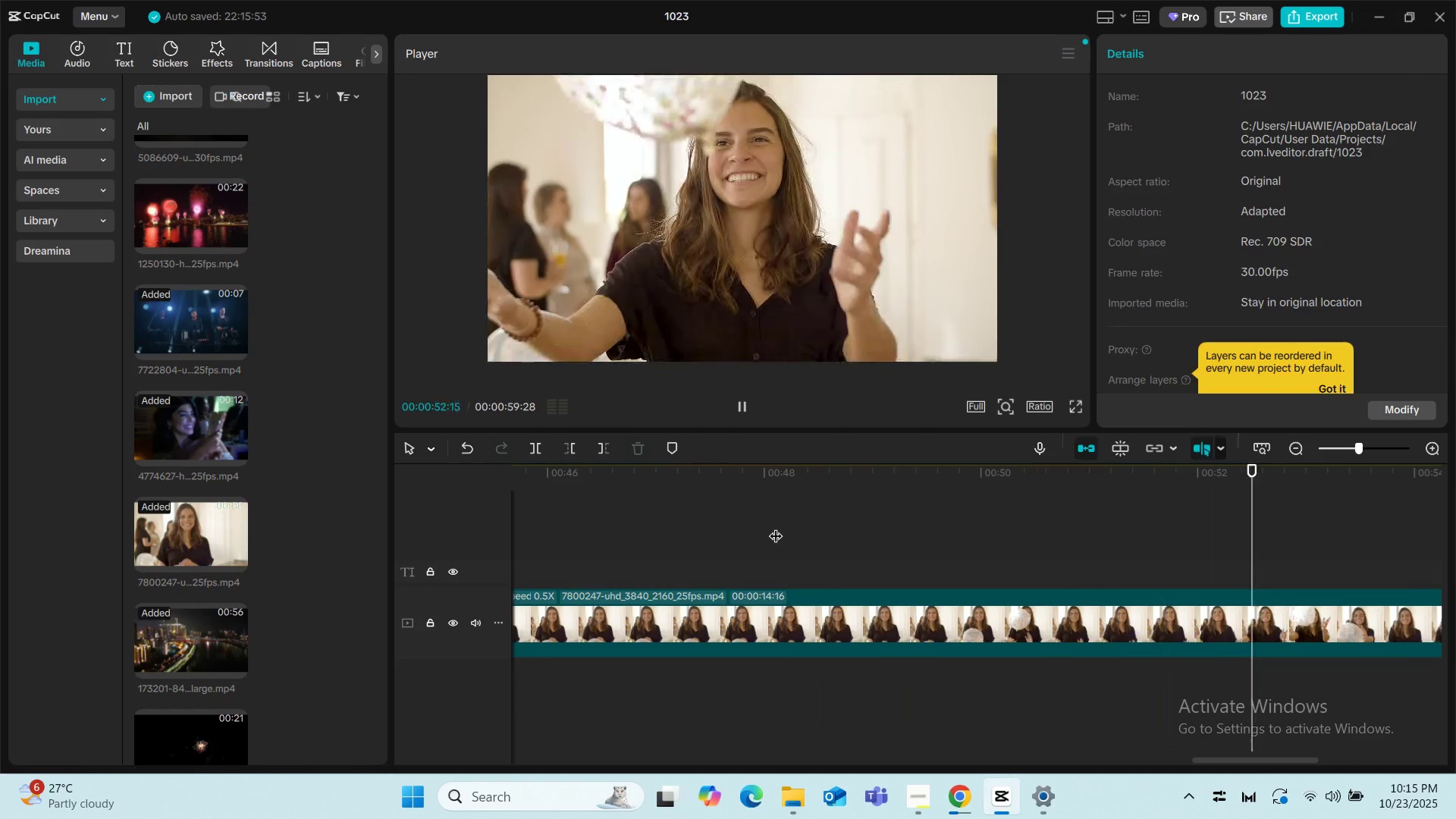 
wait(9.93)
 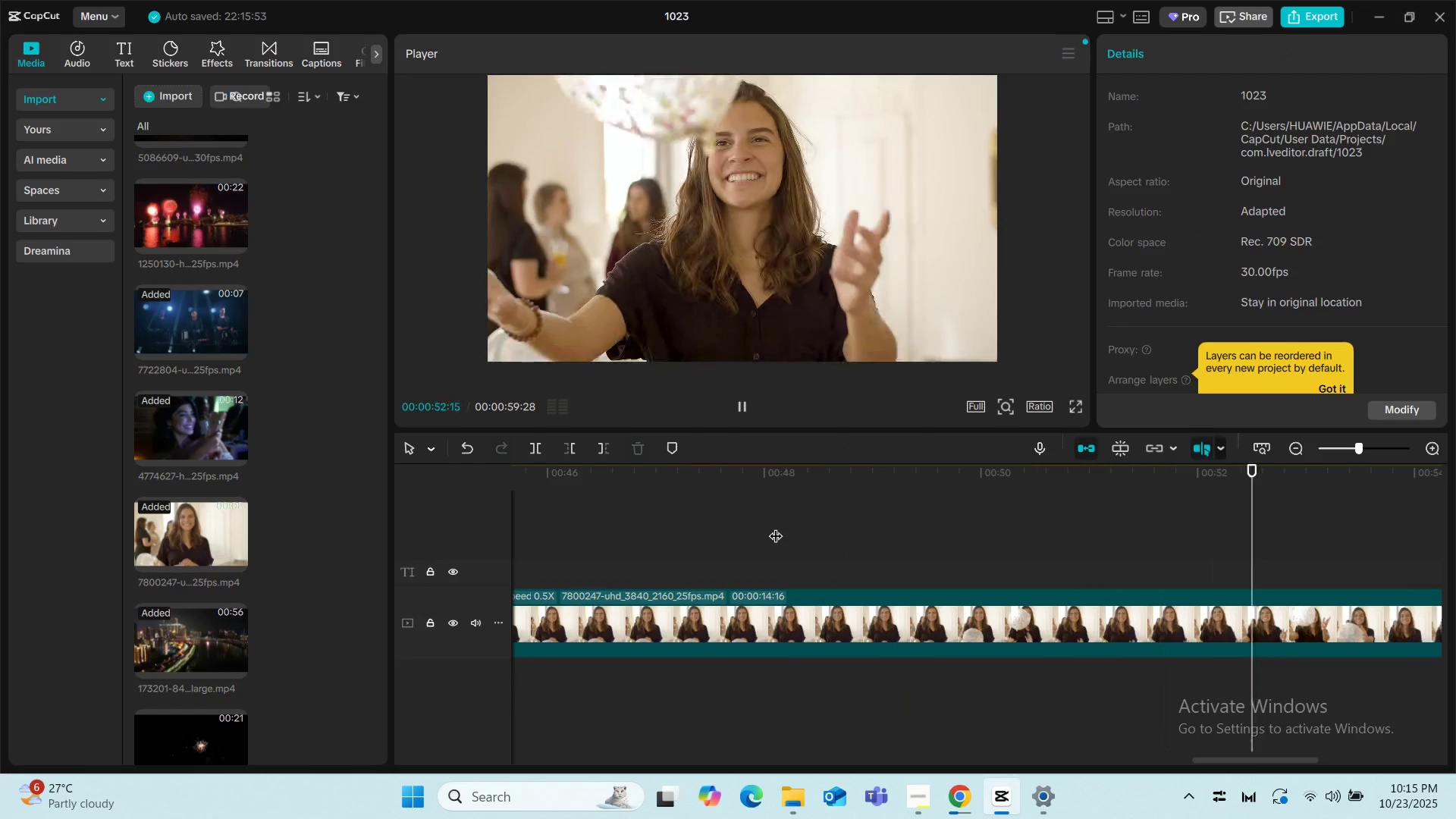 
key(Space)
 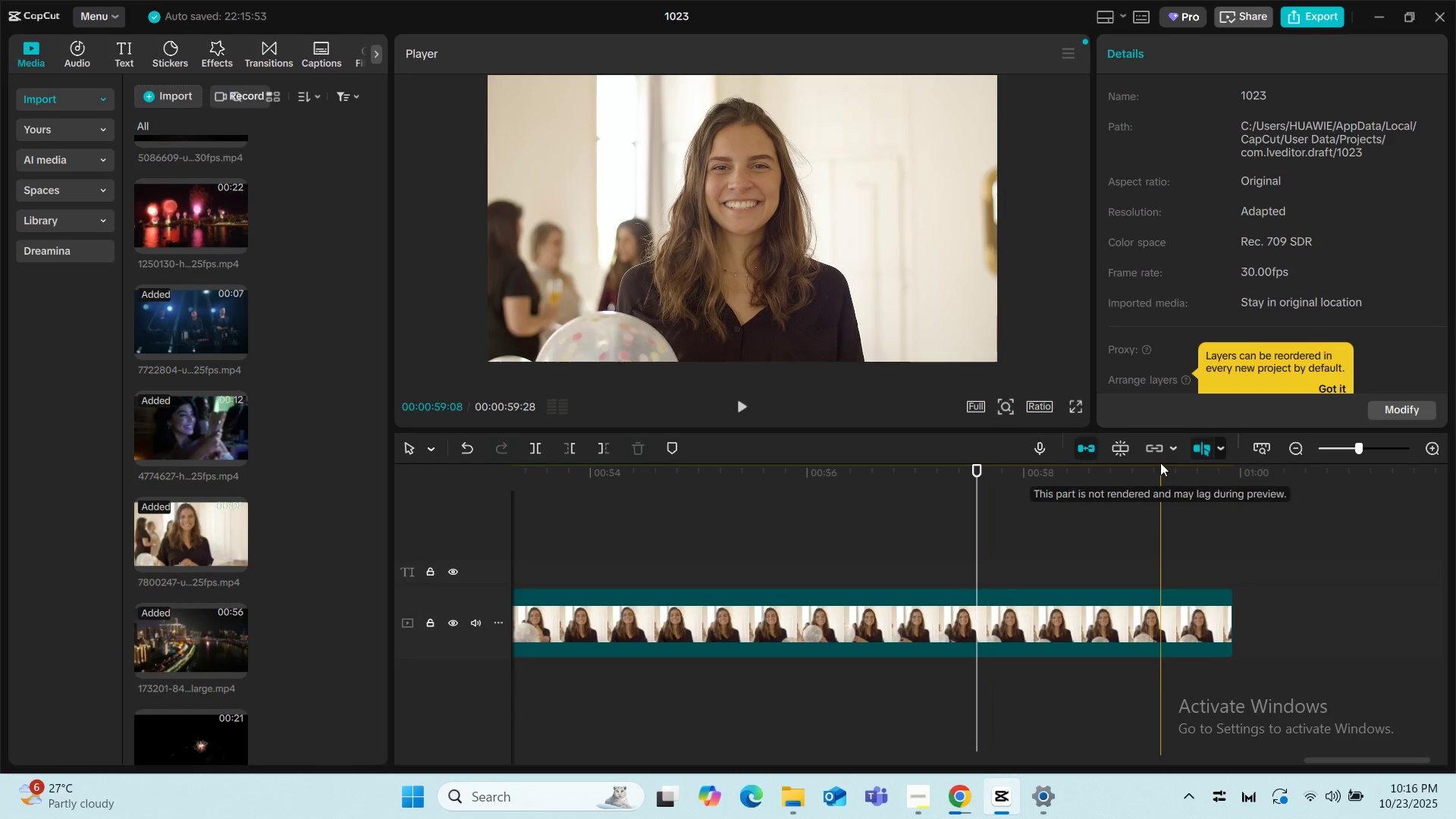 
left_click_drag(start_coordinate=[1013, 645], to_coordinate=[1015, 639])
 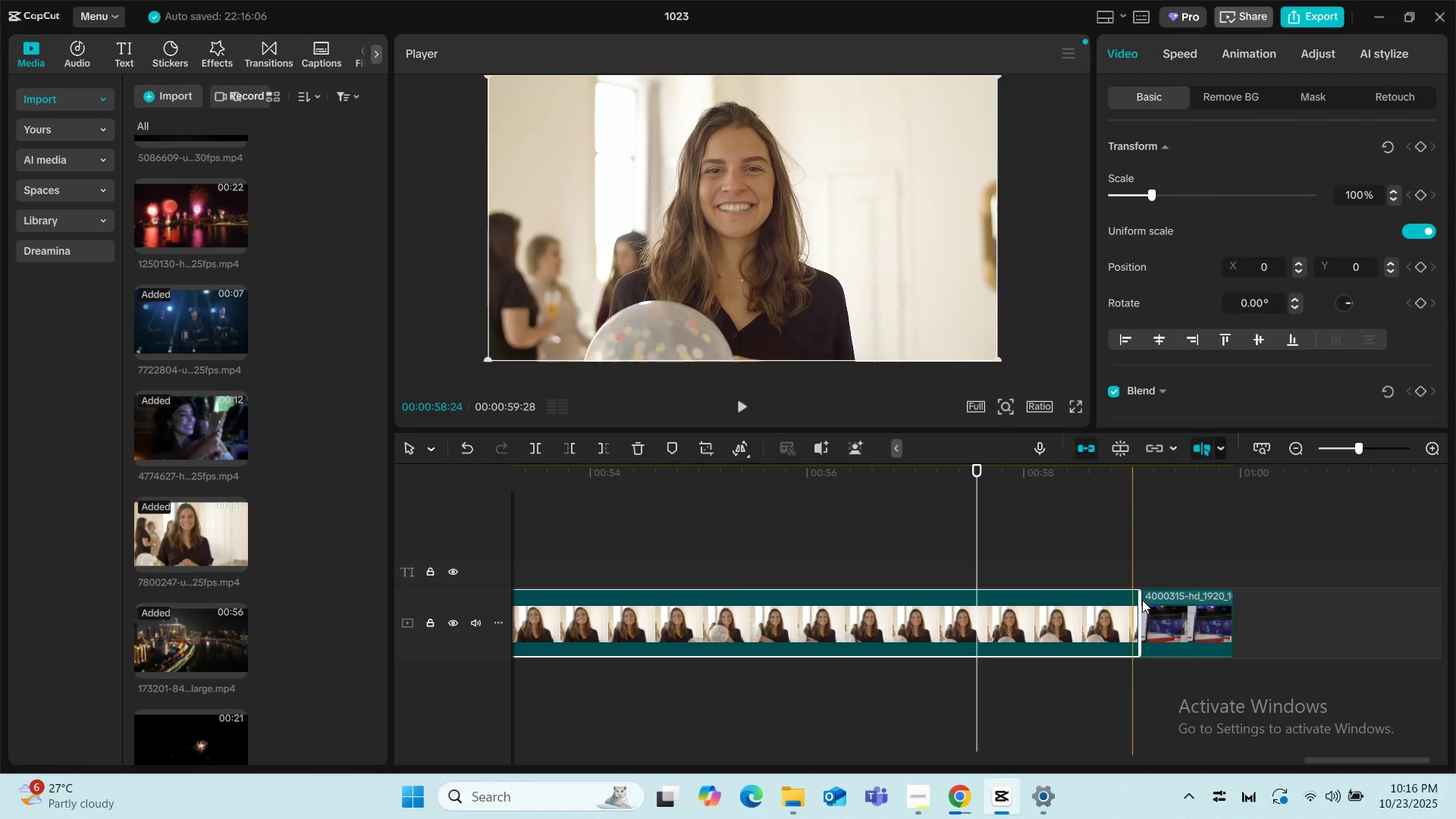 
left_click([1201, 607])
 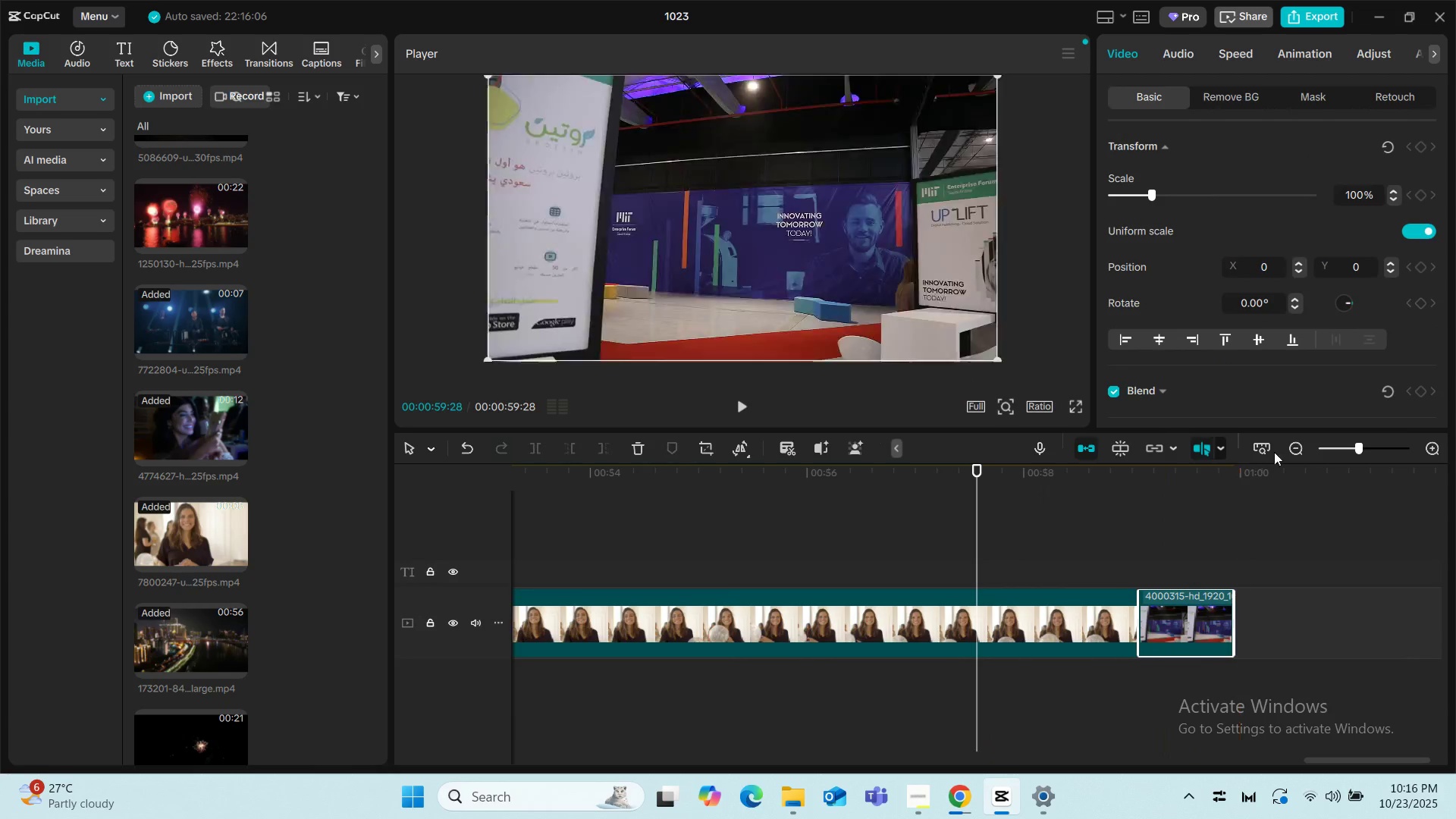 
left_click([1291, 446])
 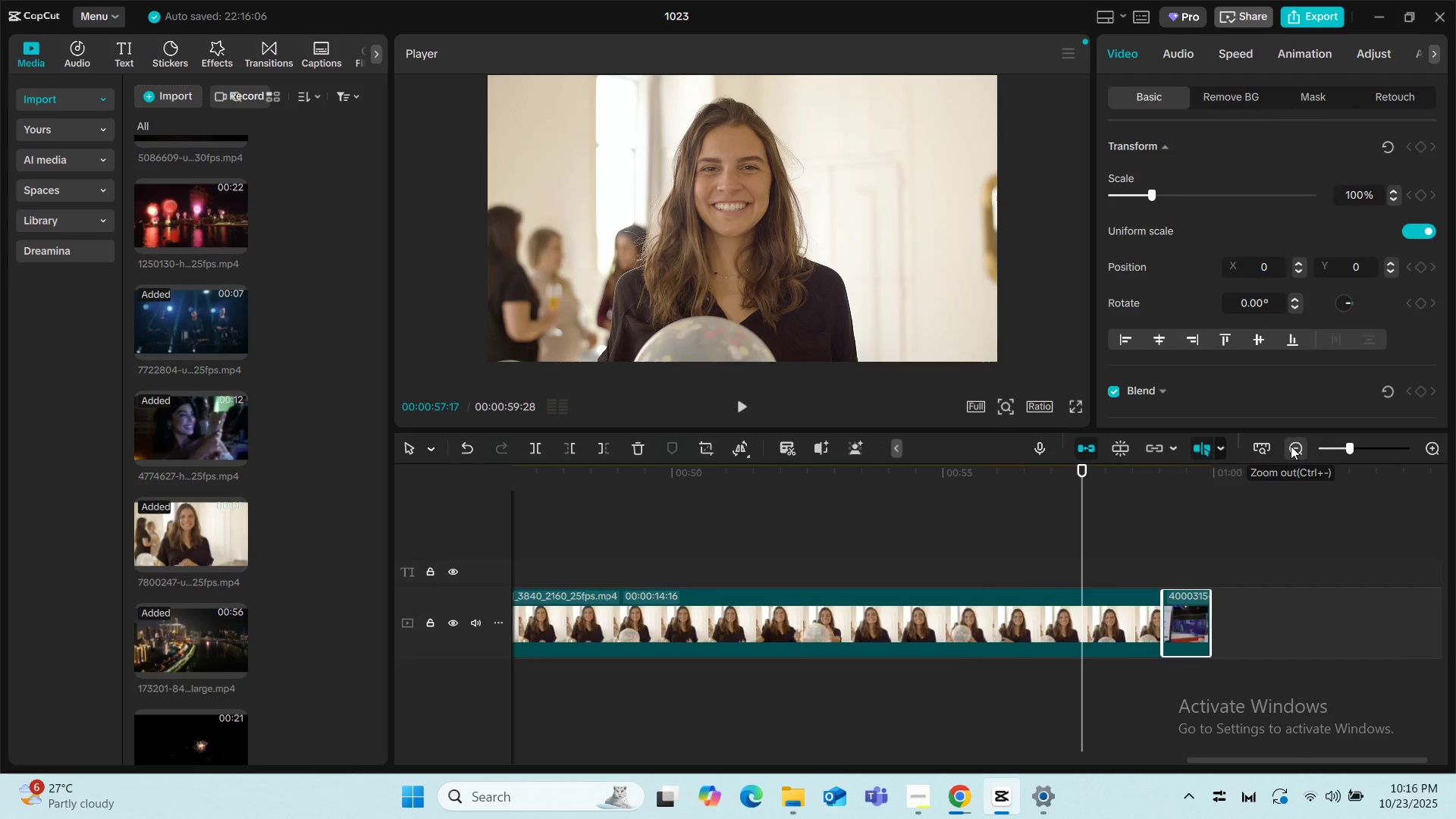 
left_click([1291, 446])
 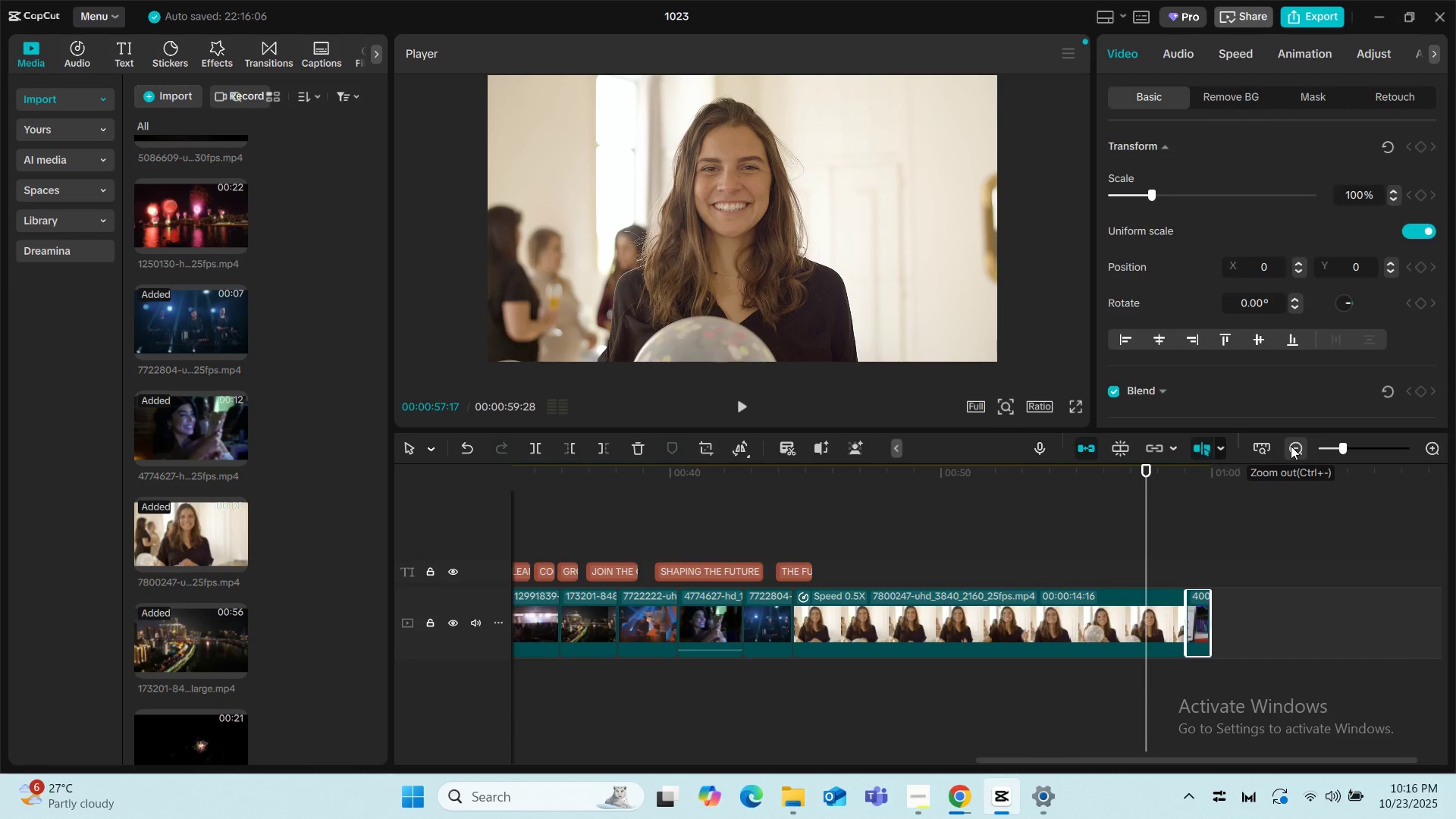 
left_click([1291, 446])
 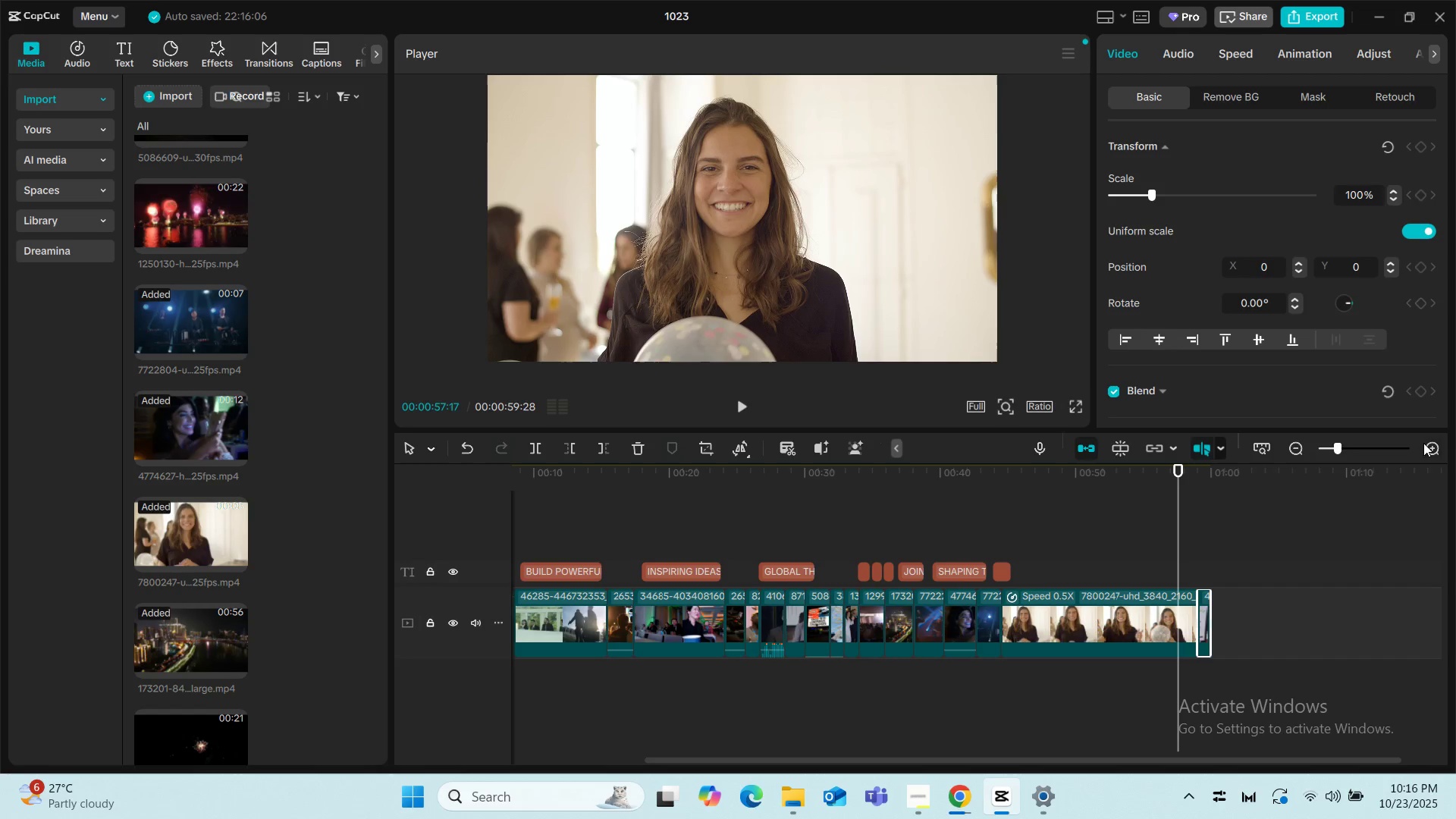 
left_click([1427, 444])
 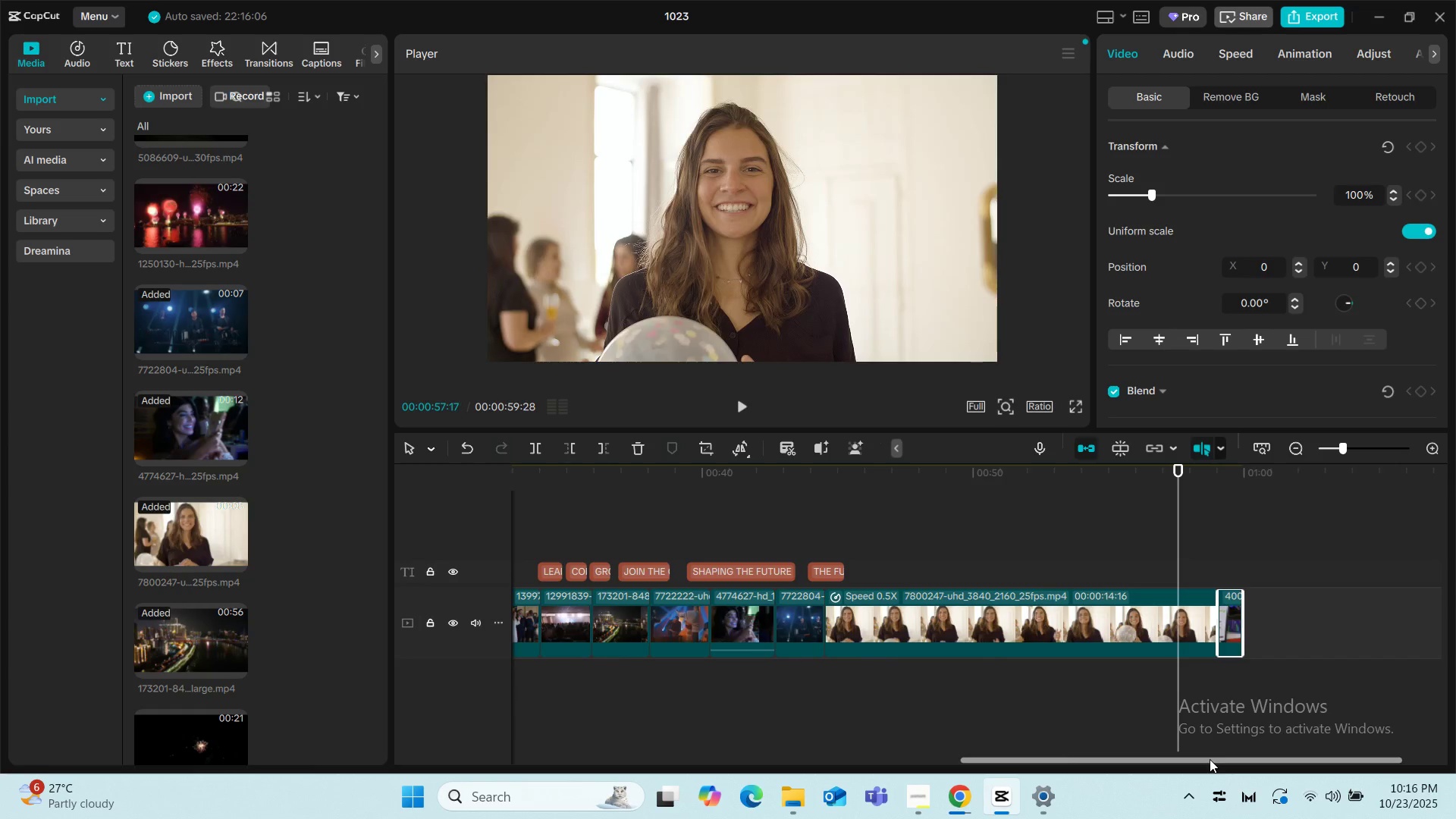 
left_click_drag(start_coordinate=[1207, 760], to_coordinate=[903, 758])
 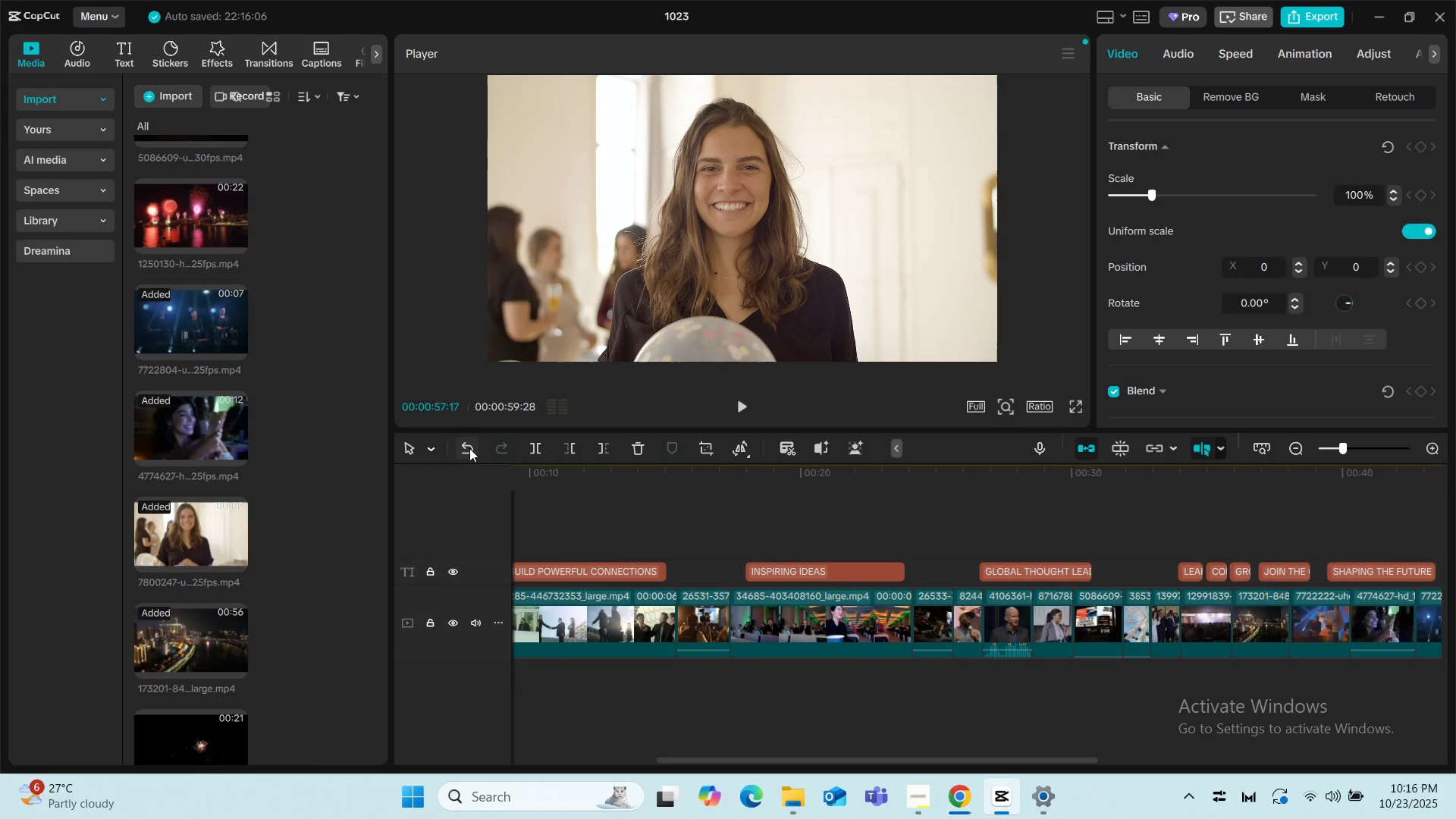 
left_click([469, 448])
 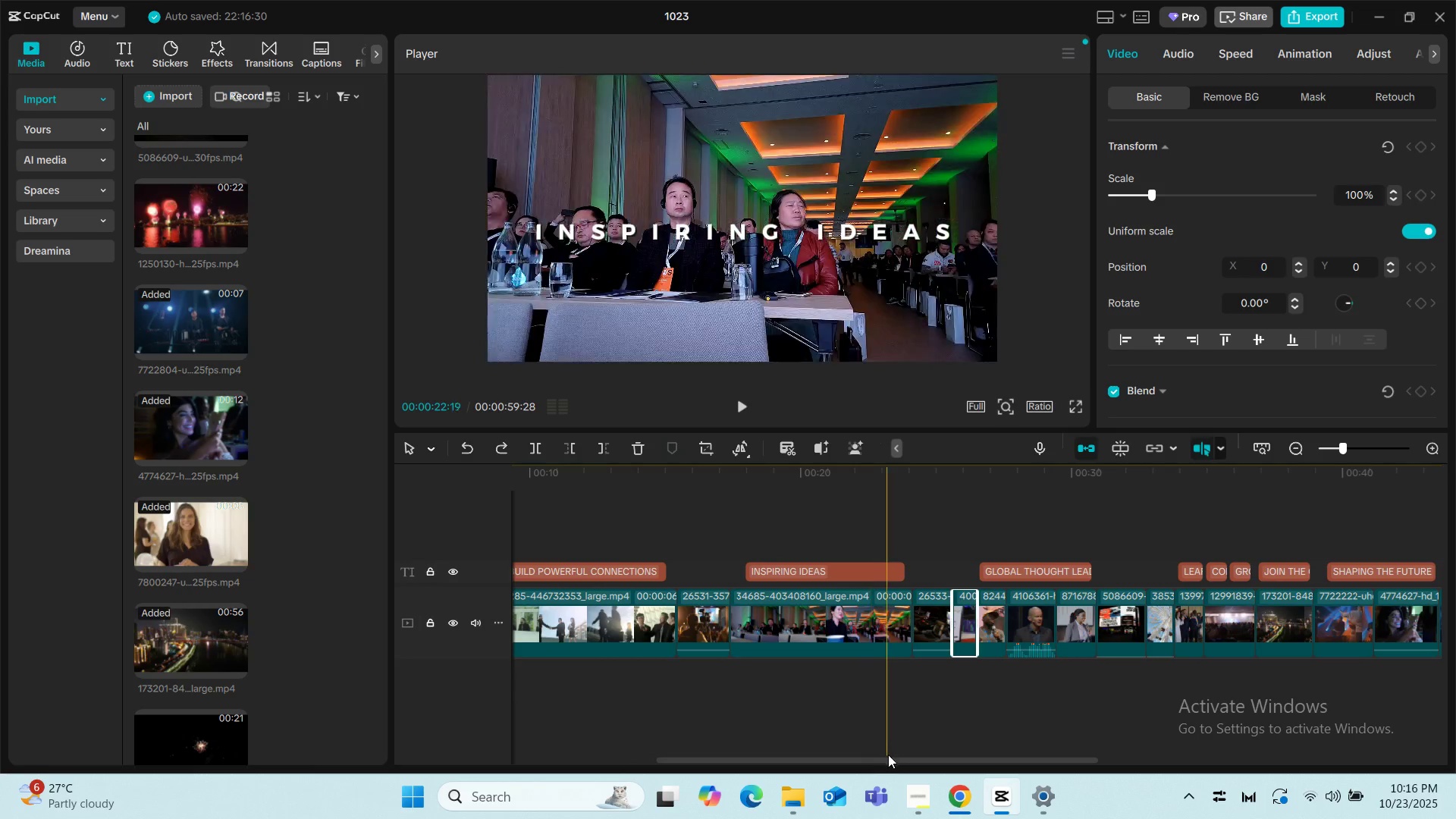 
left_click_drag(start_coordinate=[890, 755], to_coordinate=[942, 757])
 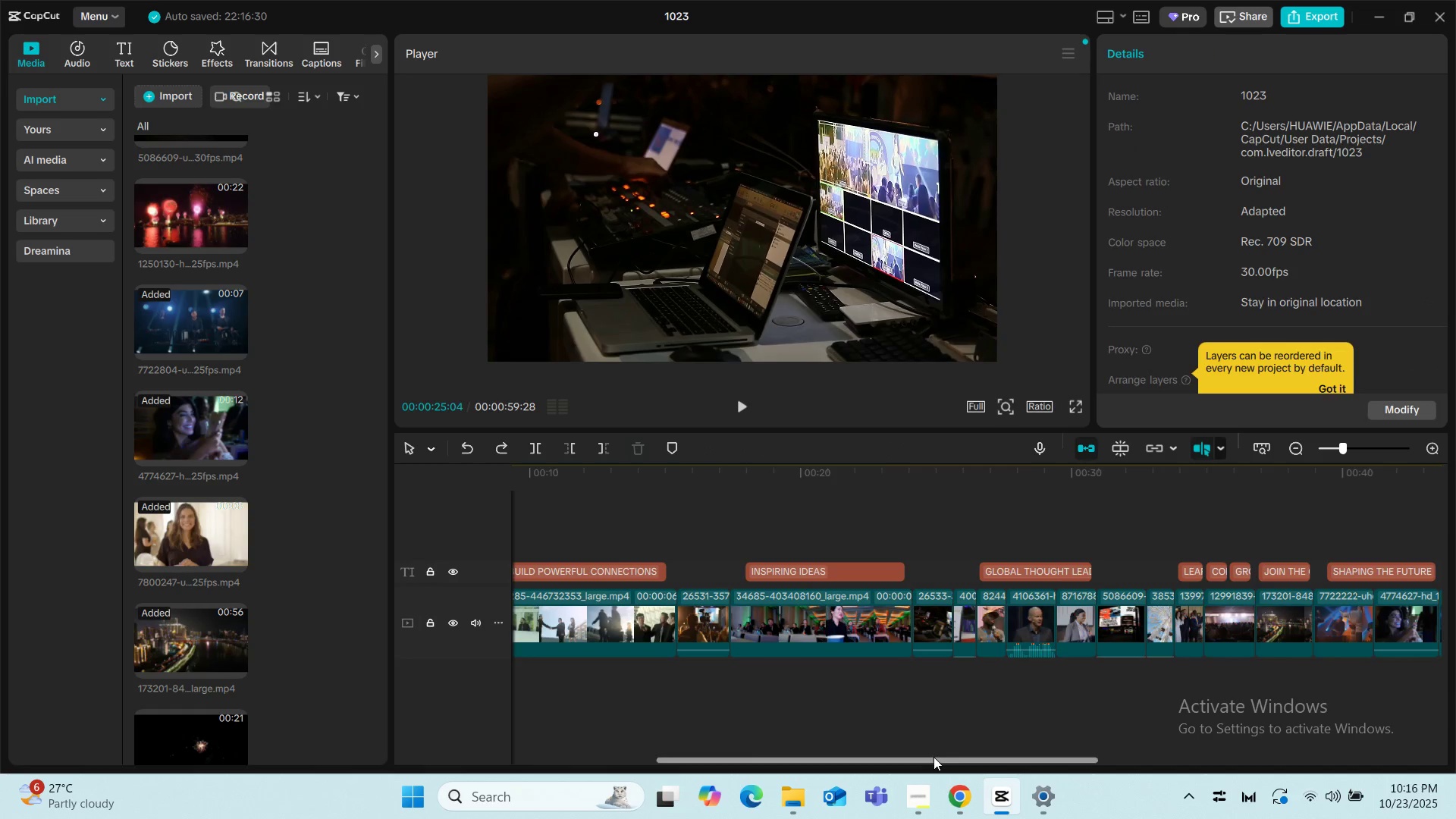 
left_click_drag(start_coordinate=[934, 757], to_coordinate=[1165, 762])
 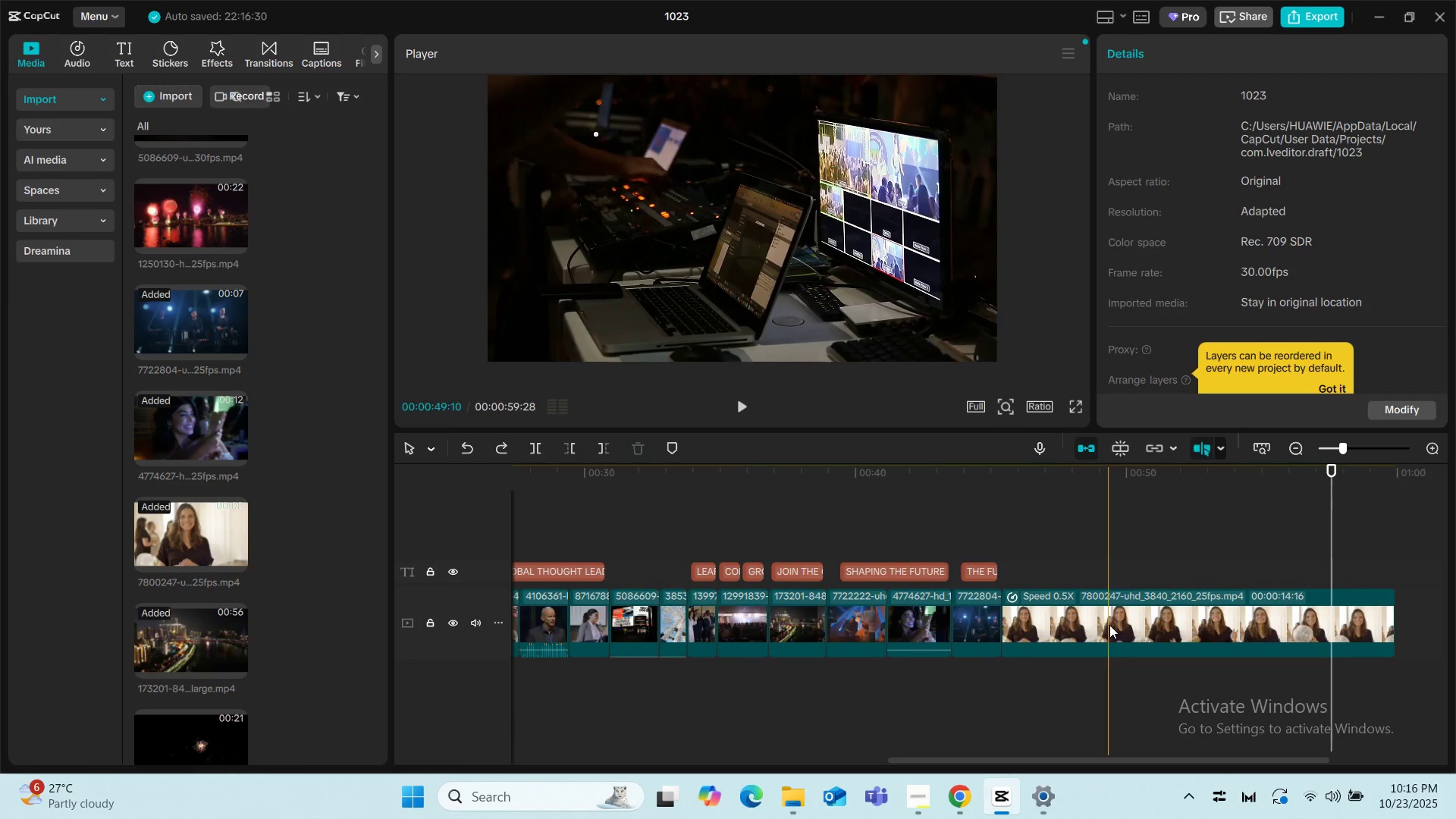 
left_click([1124, 617])
 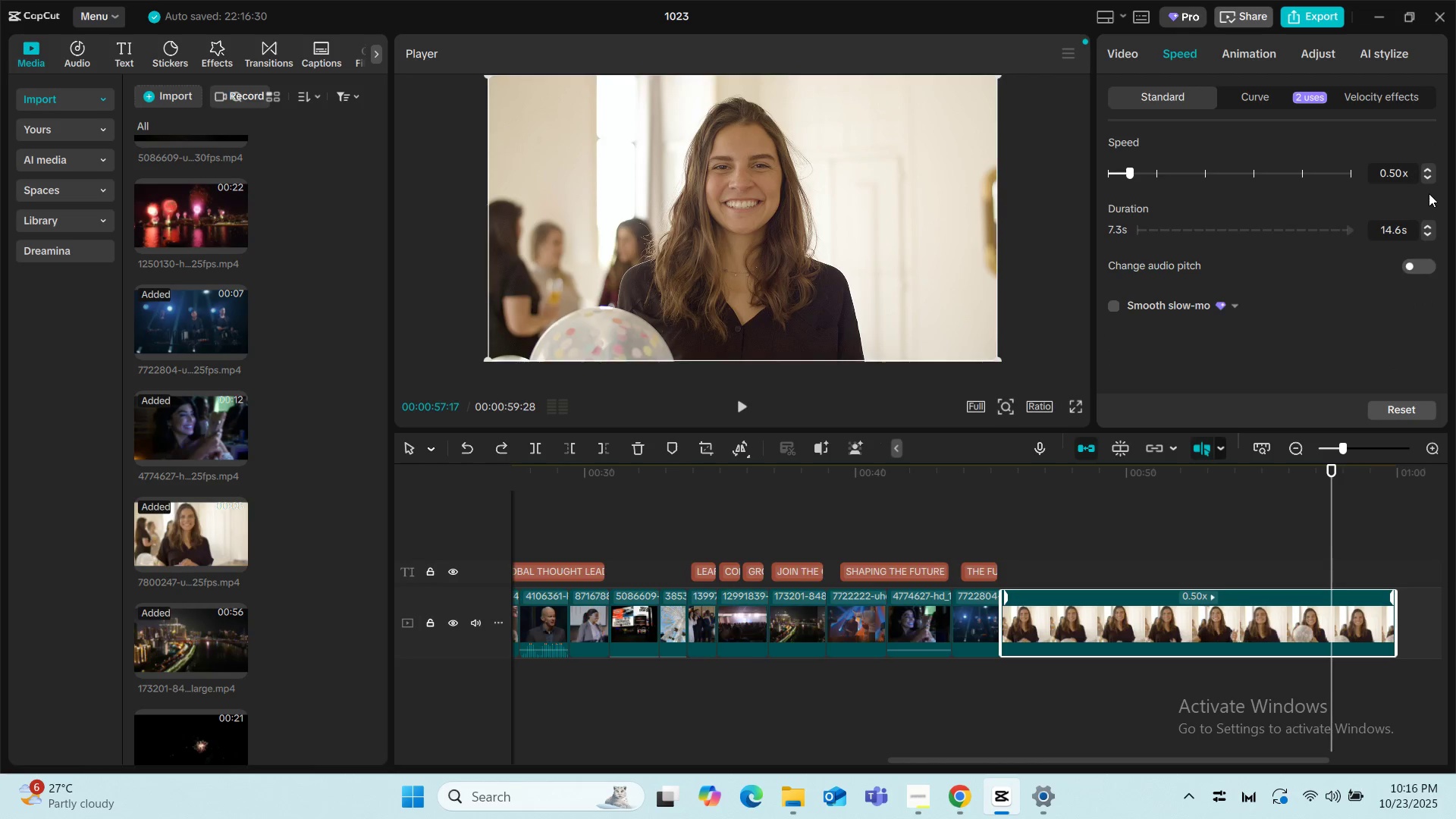 
left_click([1431, 170])
 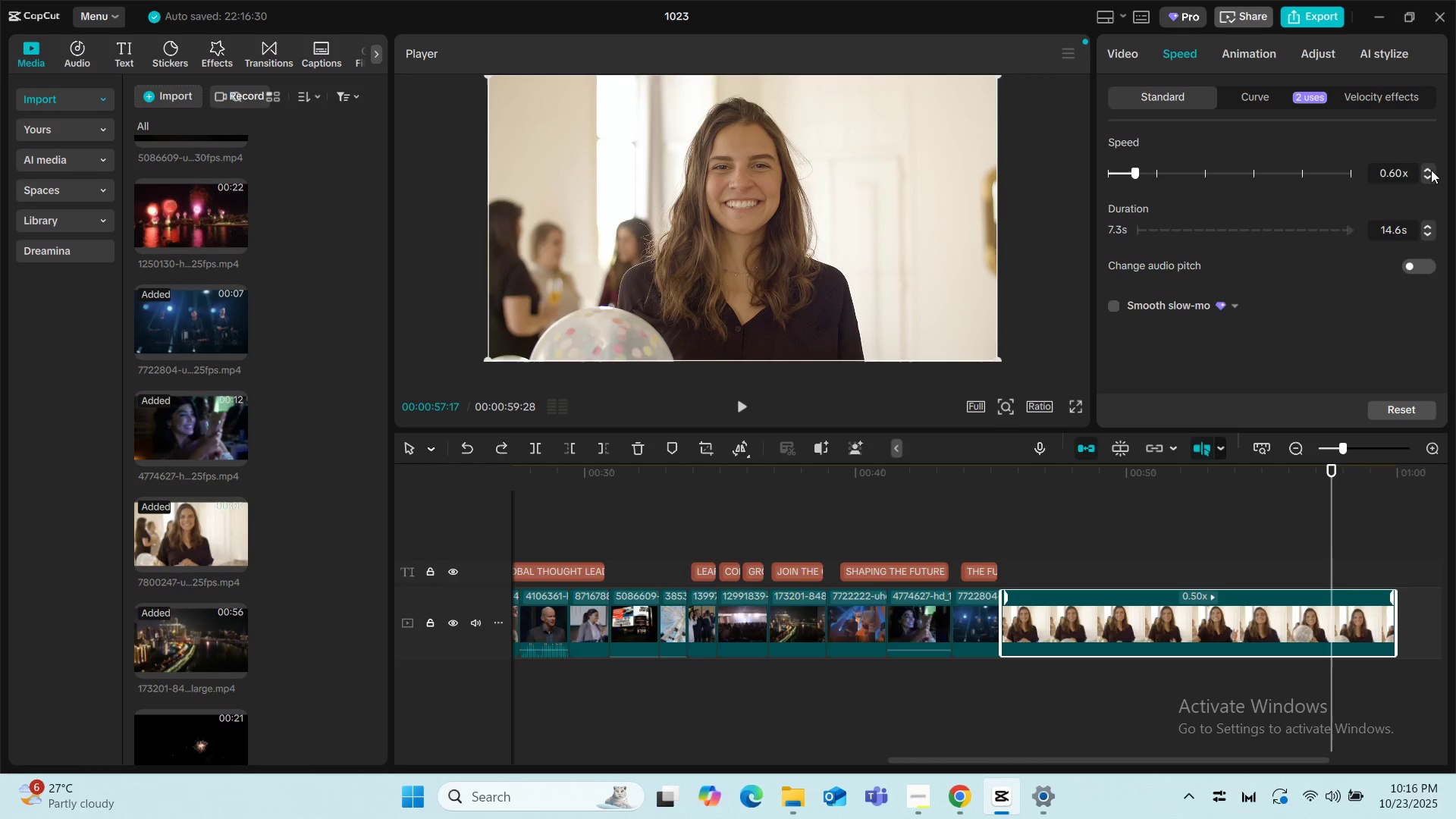 
left_click([1431, 170])
 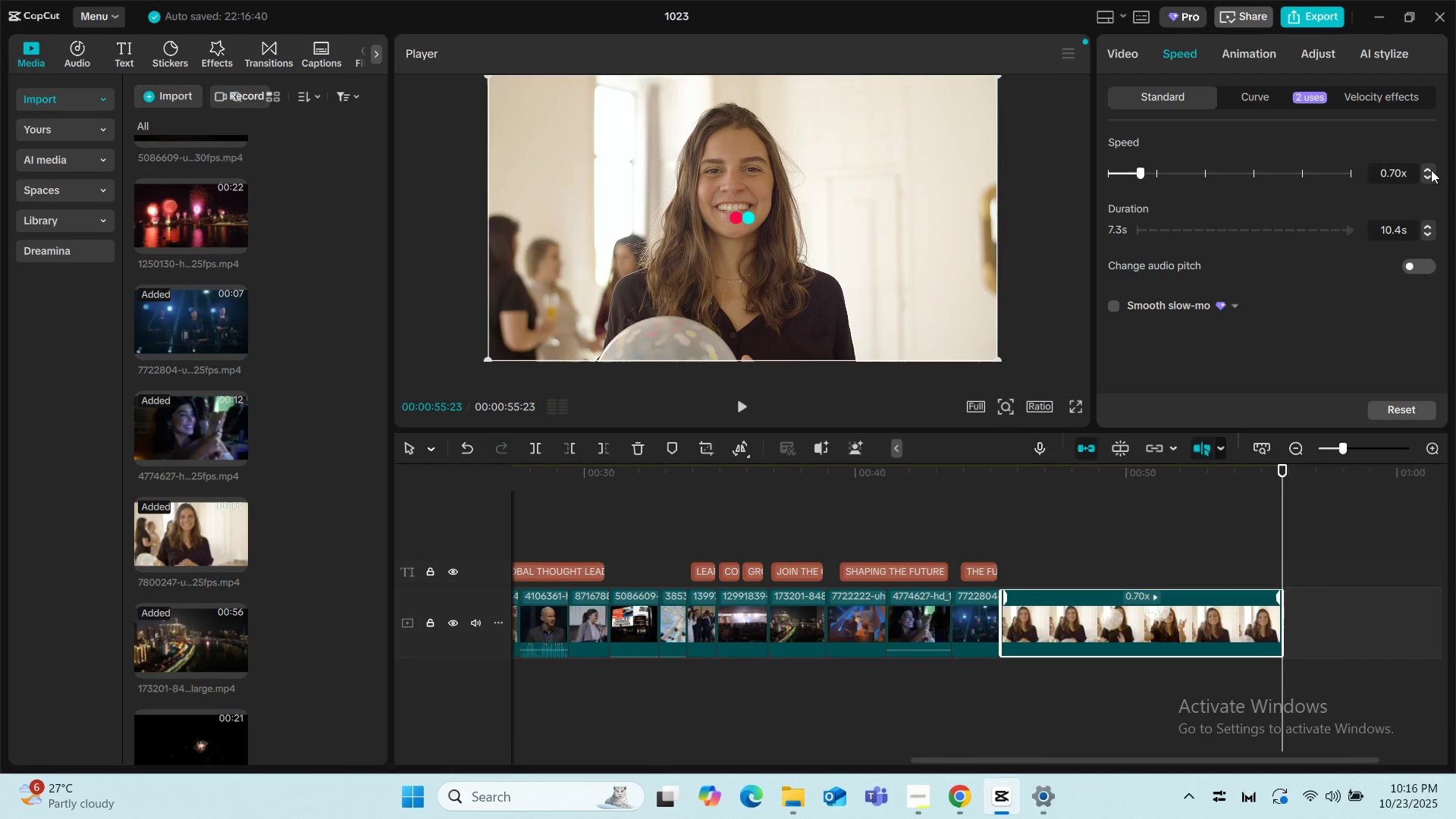 
left_click([1431, 170])
 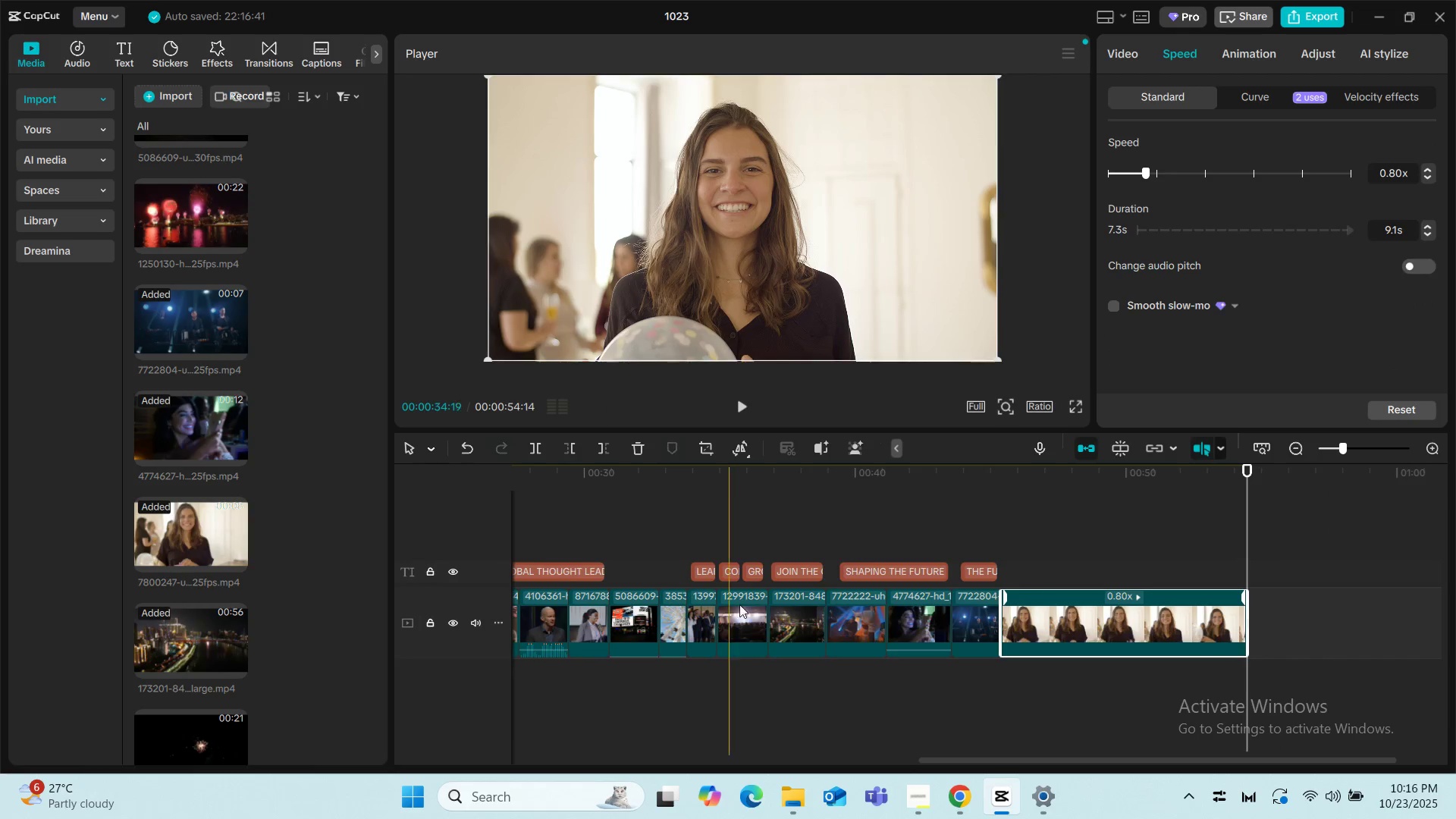 
left_click([1015, 540])
 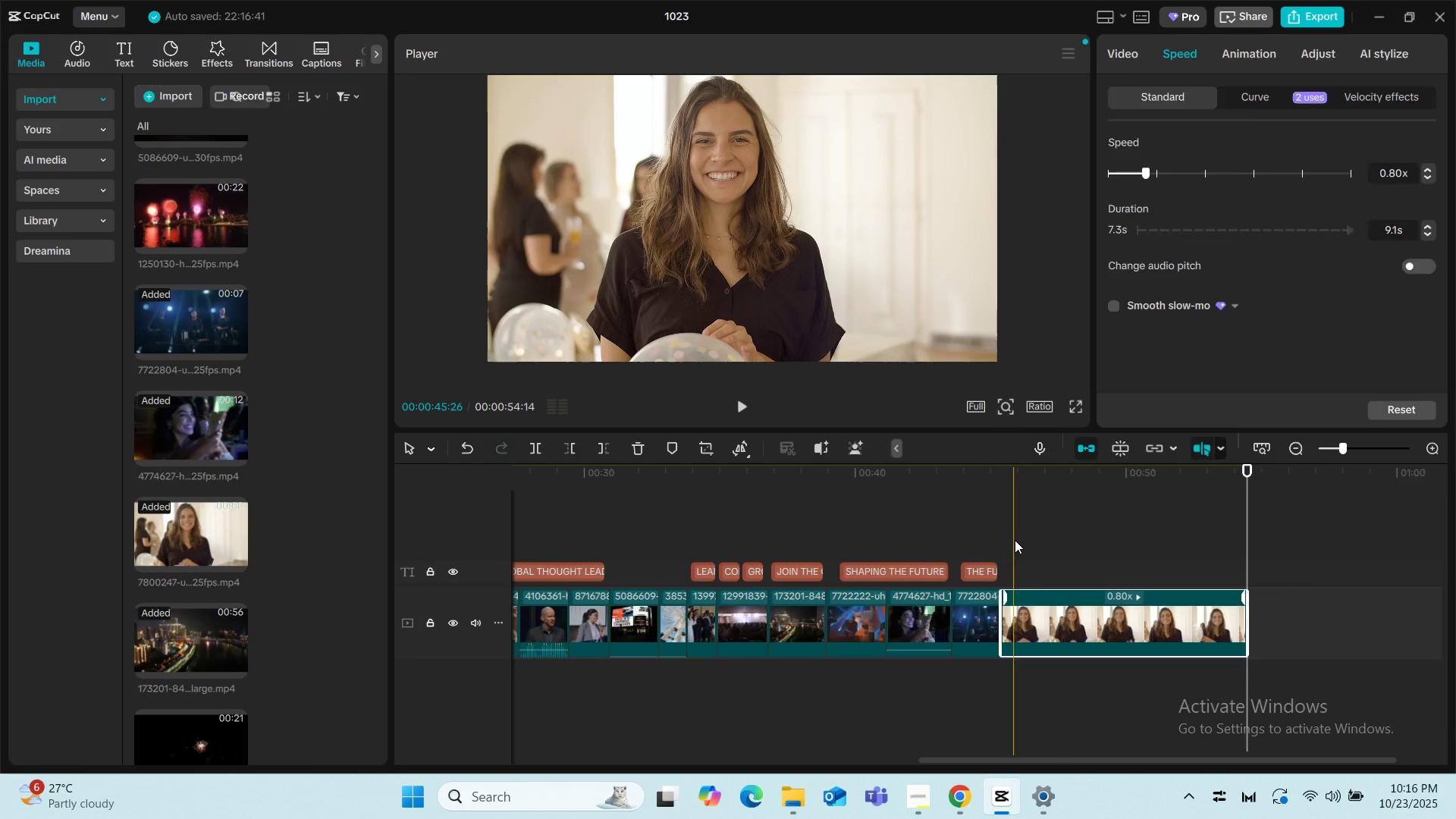 
key(Space)
 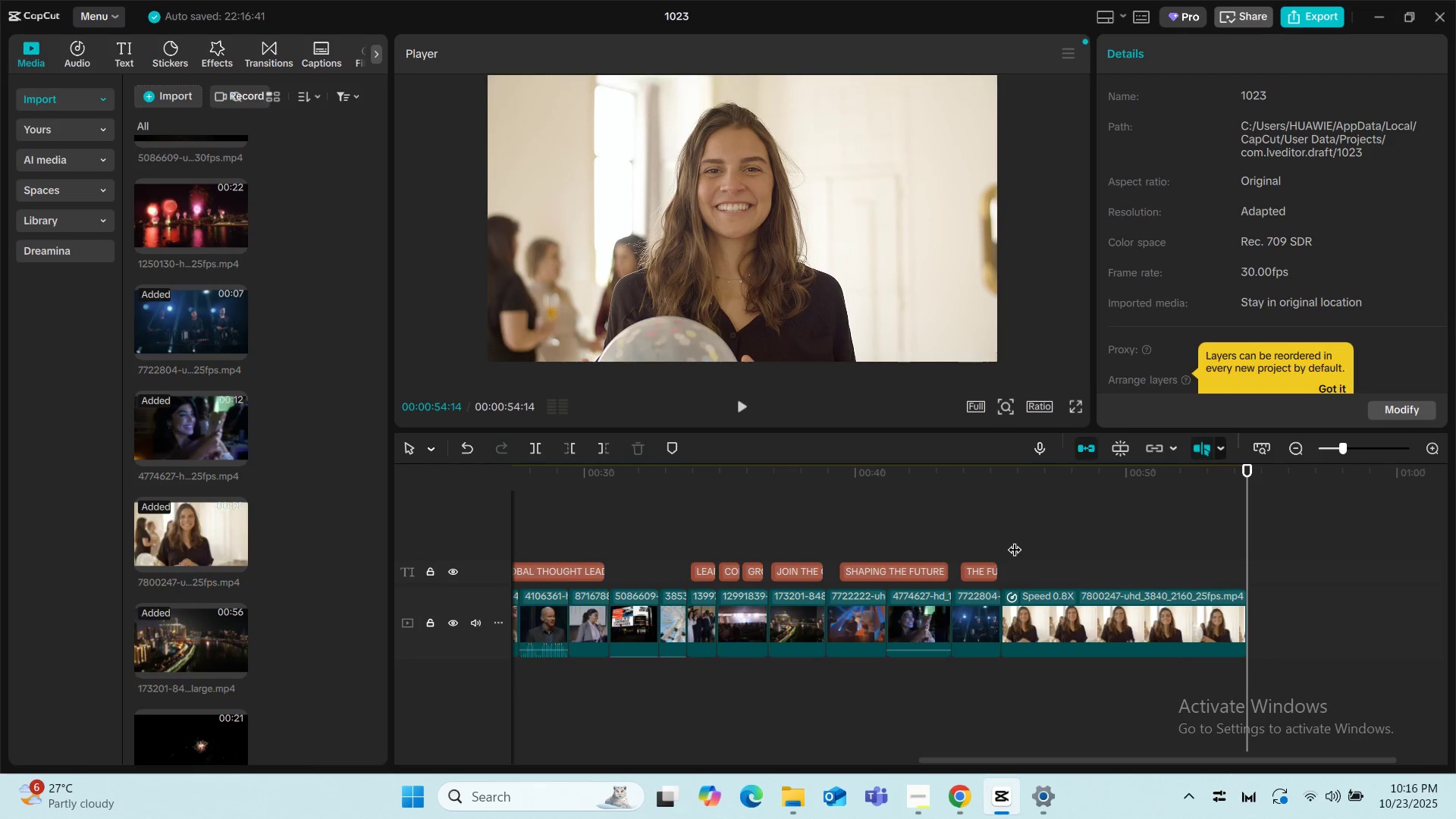 
wait(13.89)
 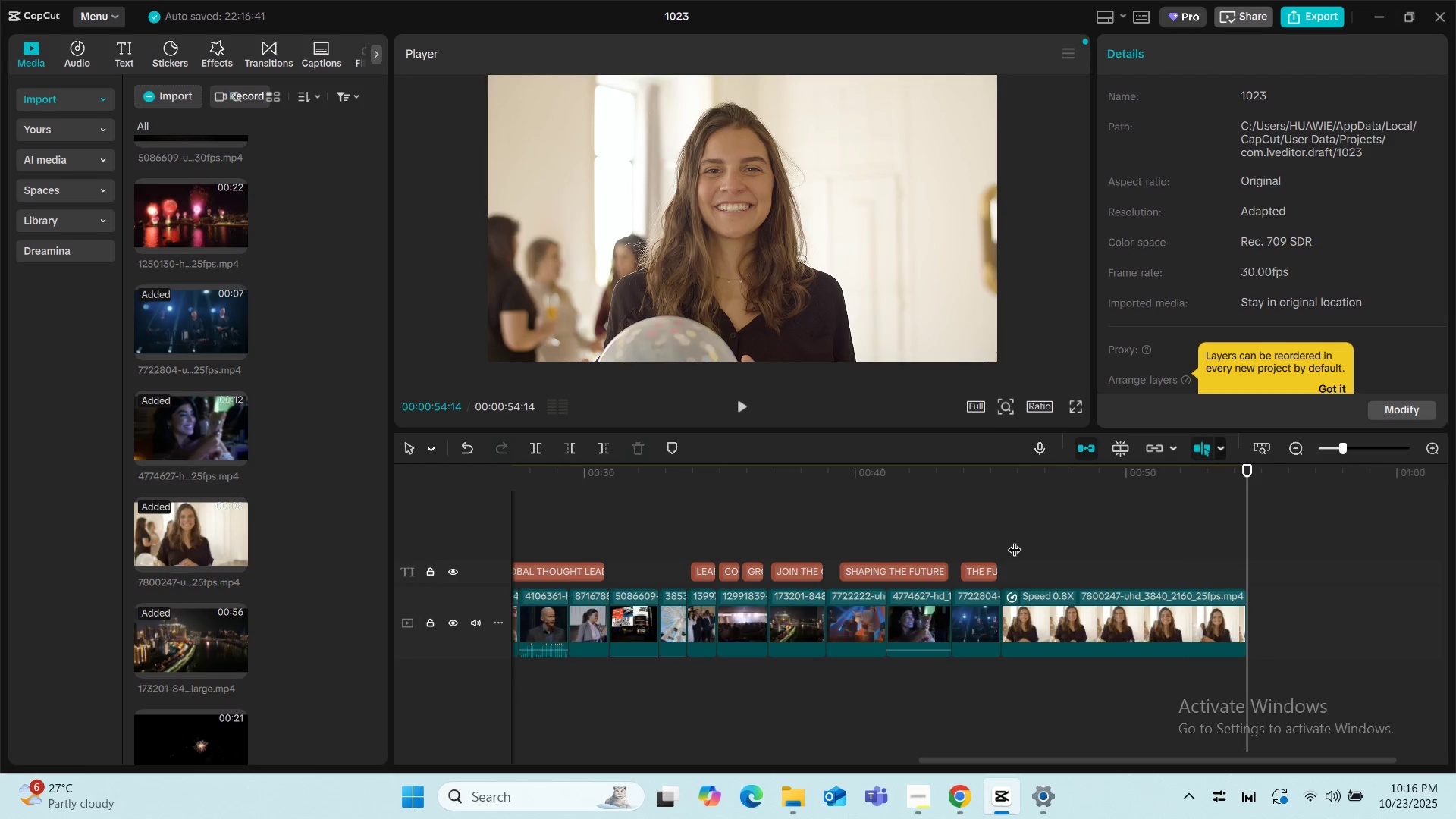 
left_click([1159, 612])
 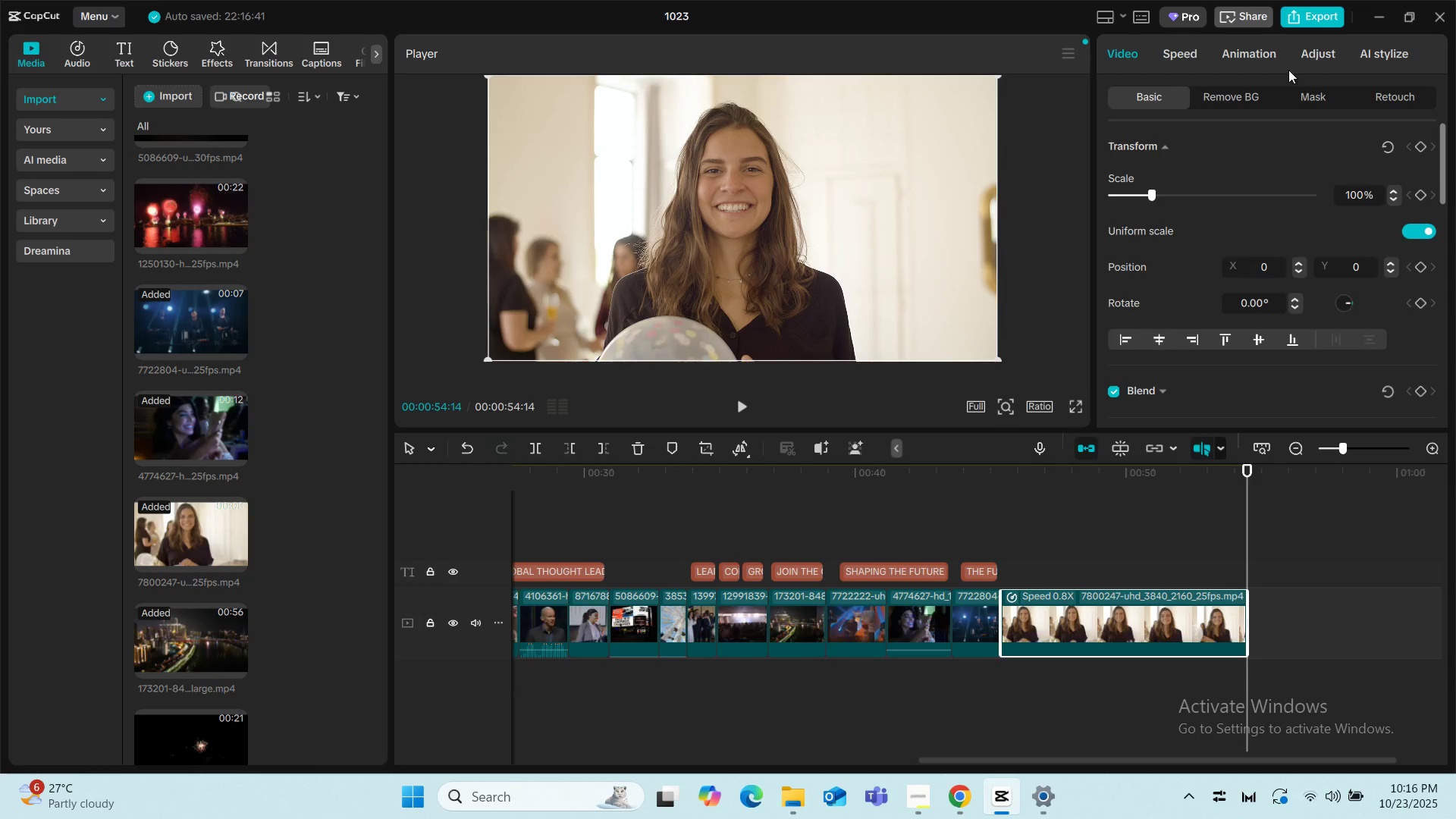 
left_click([1194, 57])
 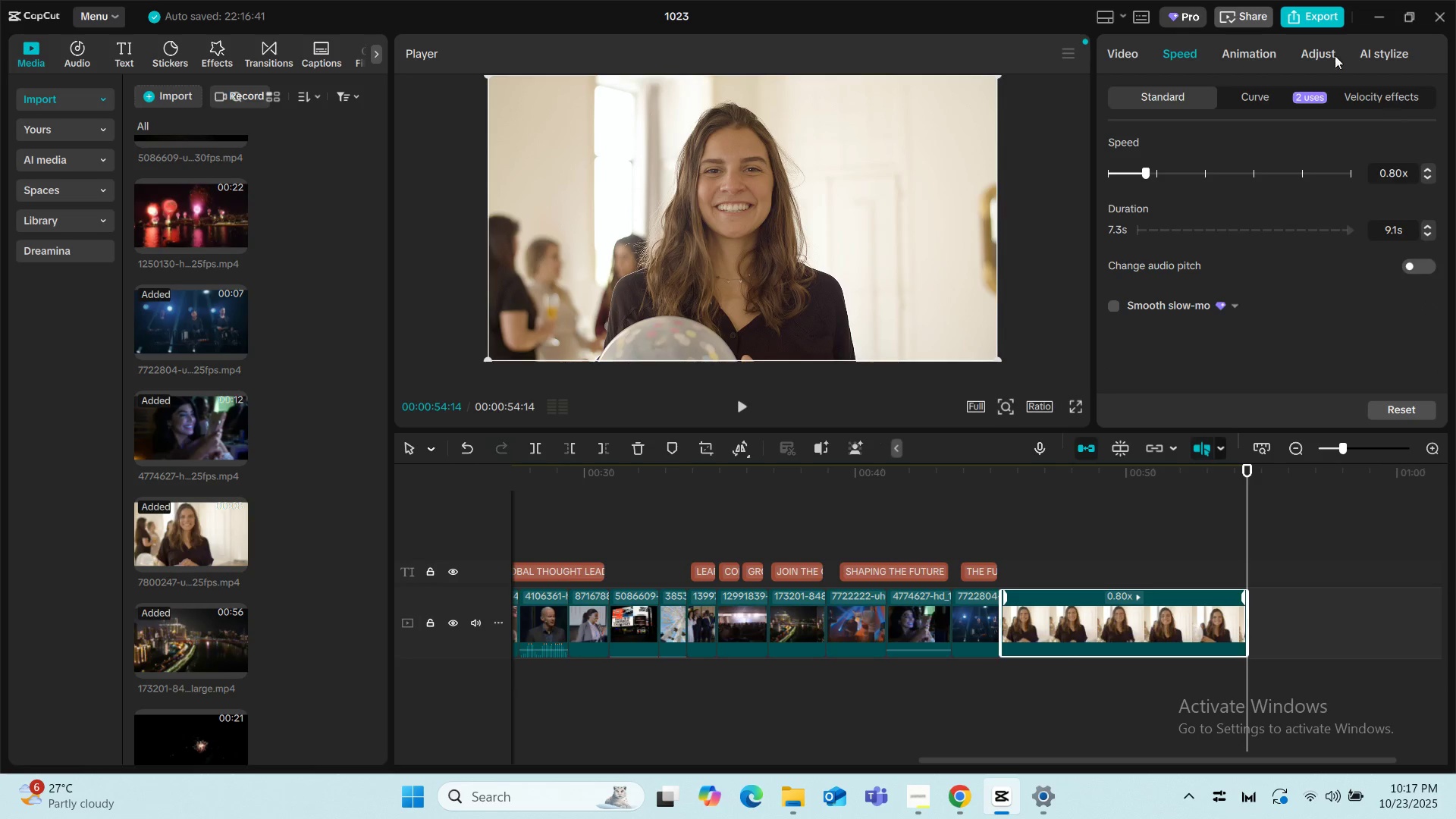 
left_click([1326, 42])
 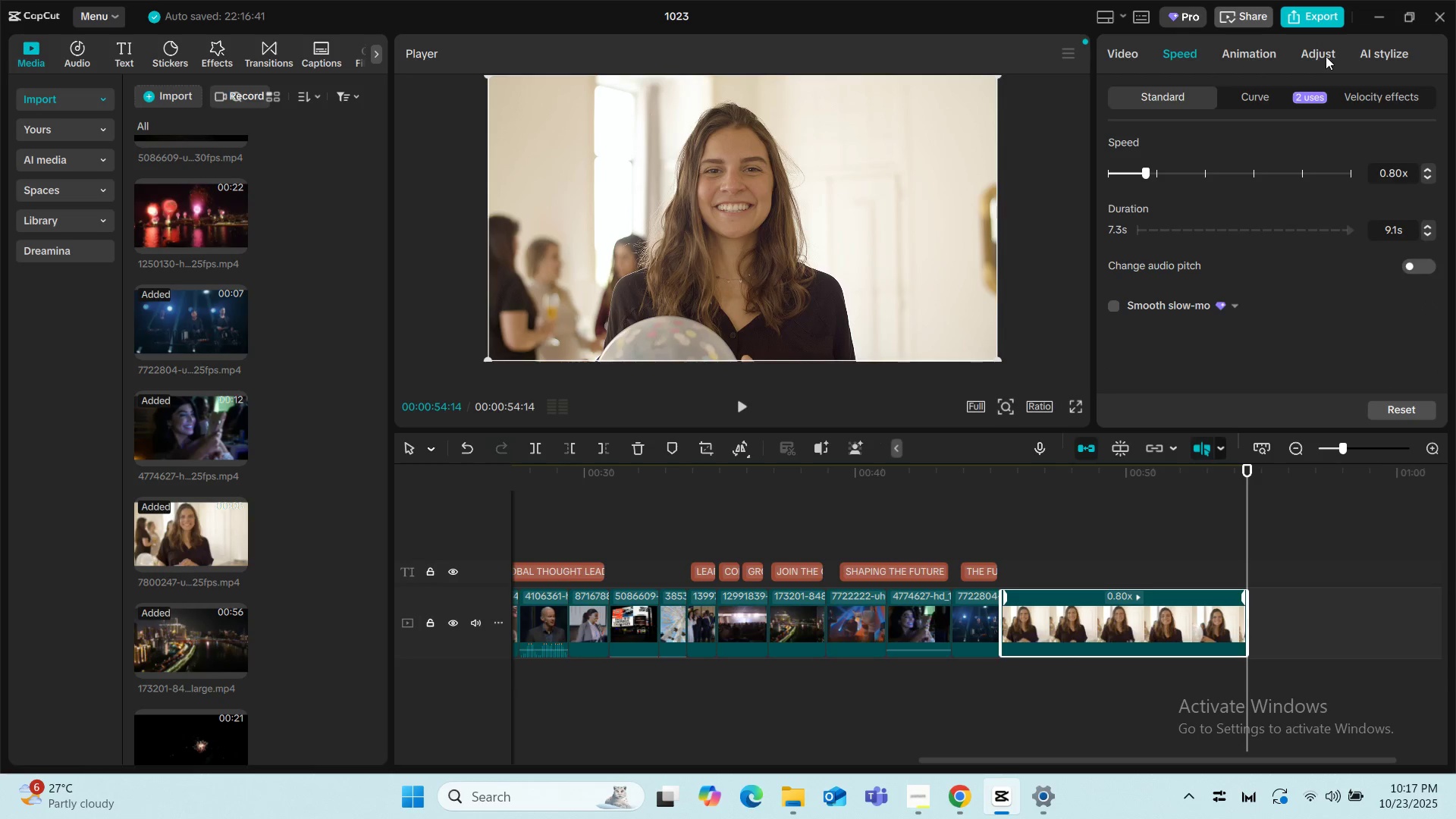 
left_click([1323, 55])
 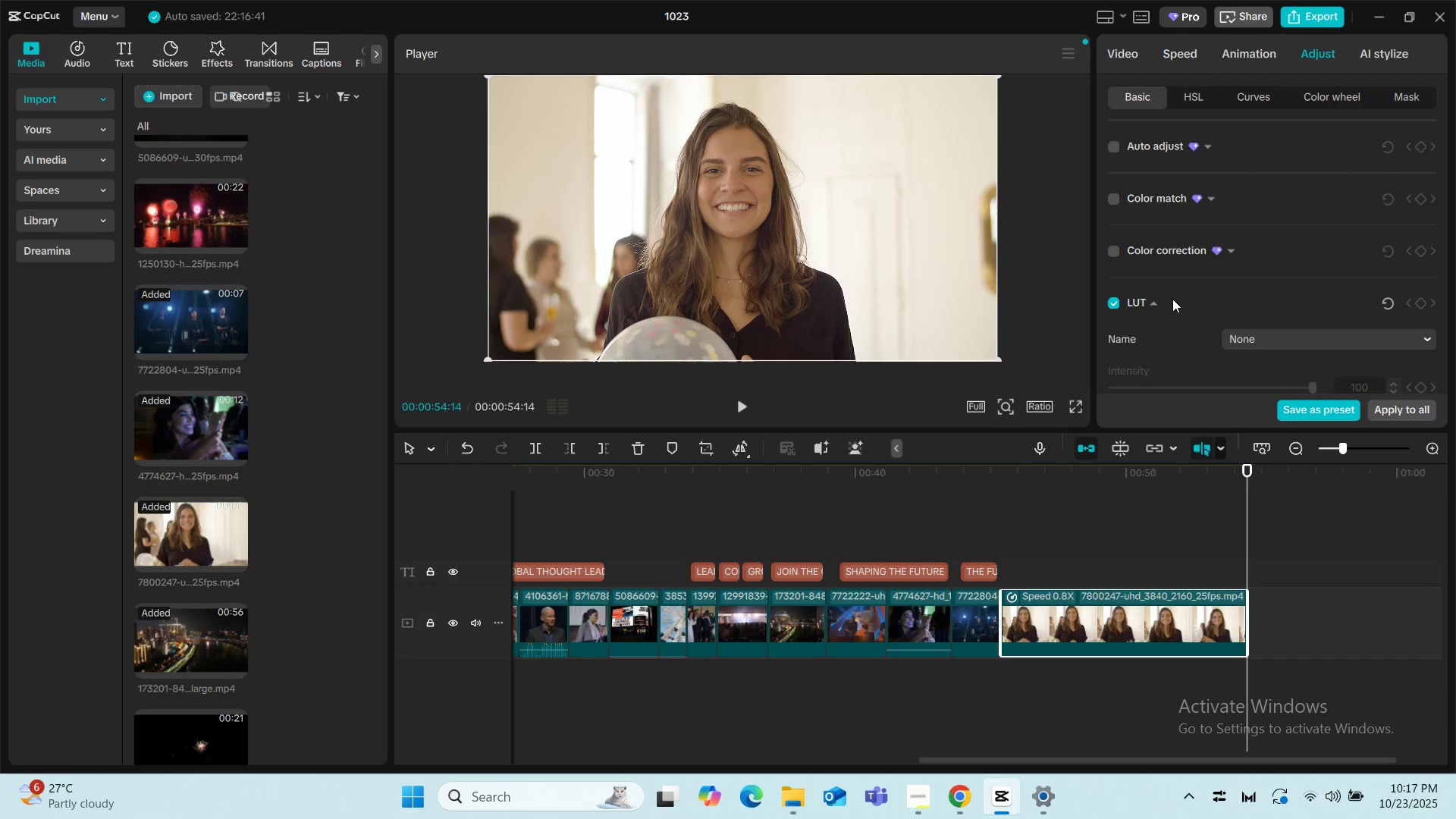 
scroll: coordinate [1285, 275], scroll_direction: down, amount: 10.0
 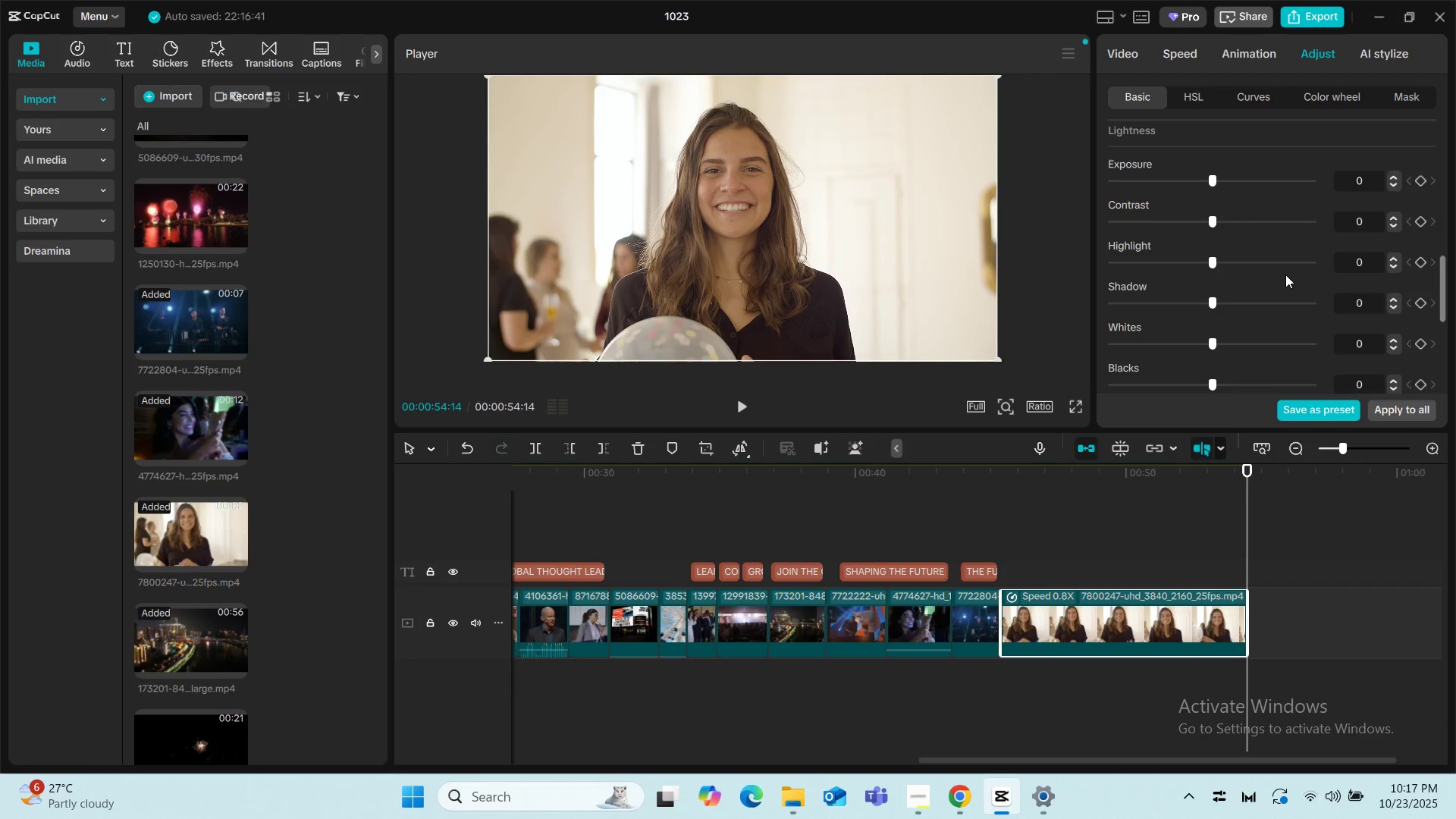 
scroll: coordinate [1285, 275], scroll_direction: up, amount: 14.0
 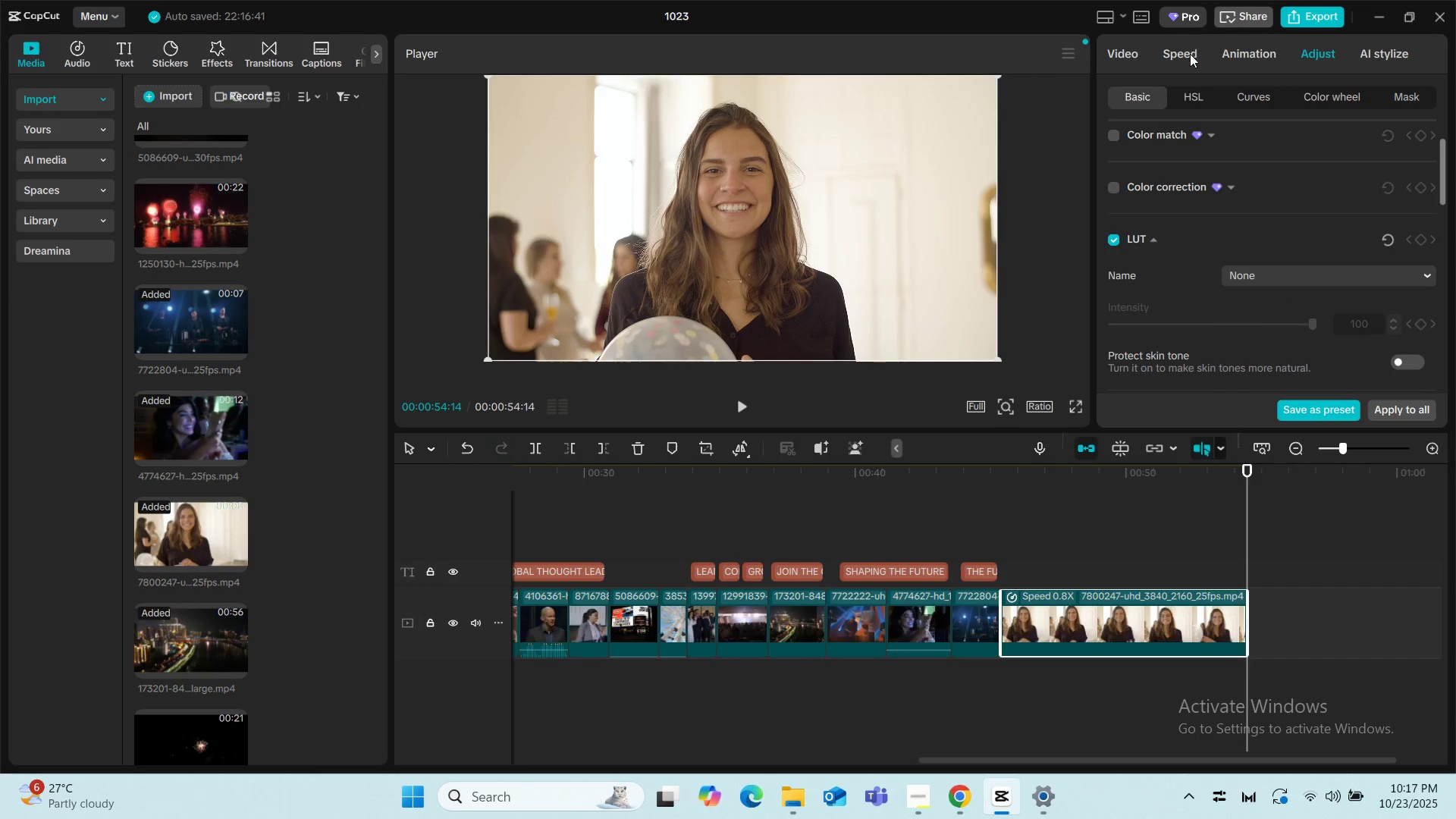 
left_click([1176, 54])
 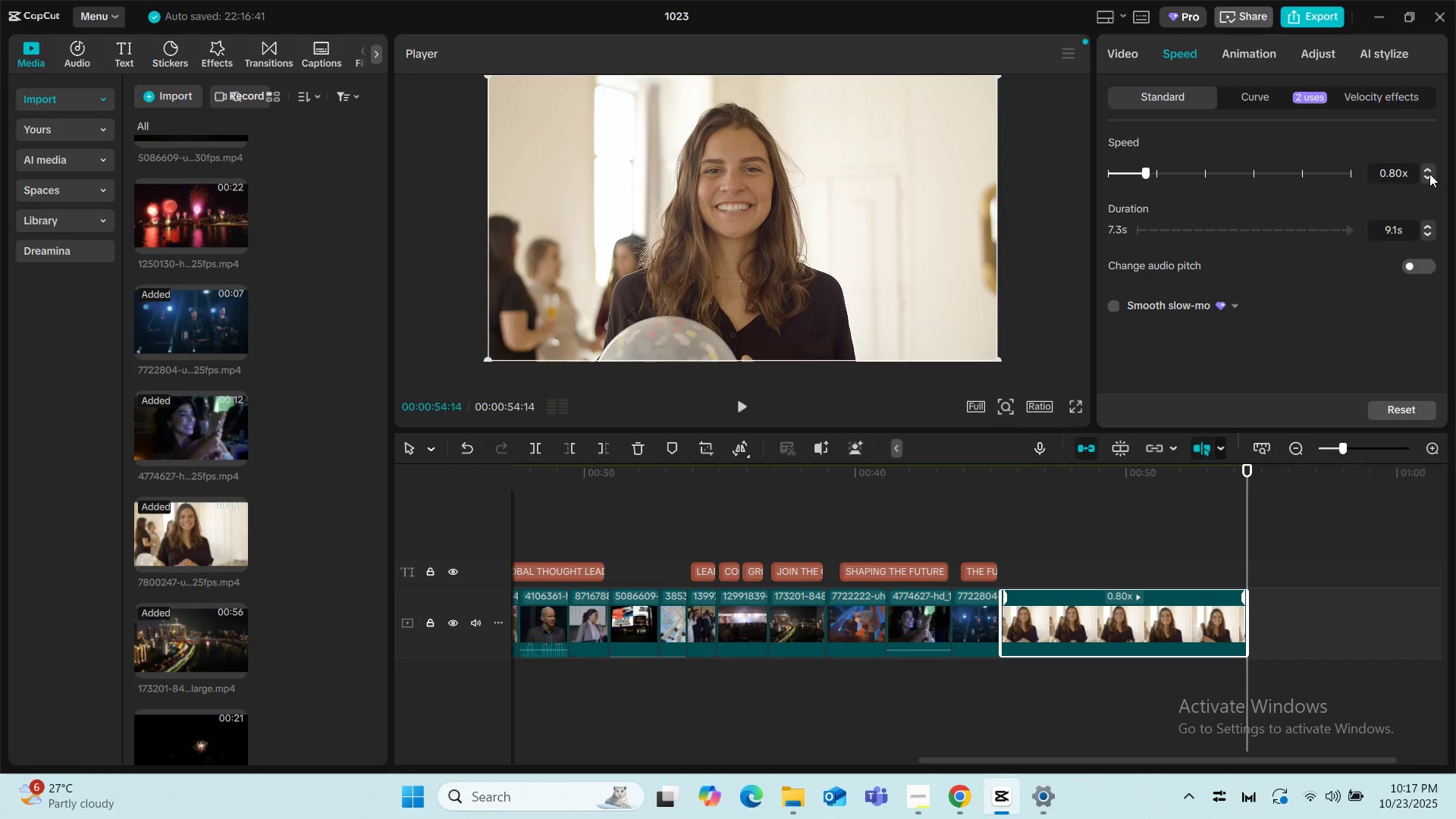 
left_click([1429, 165])
 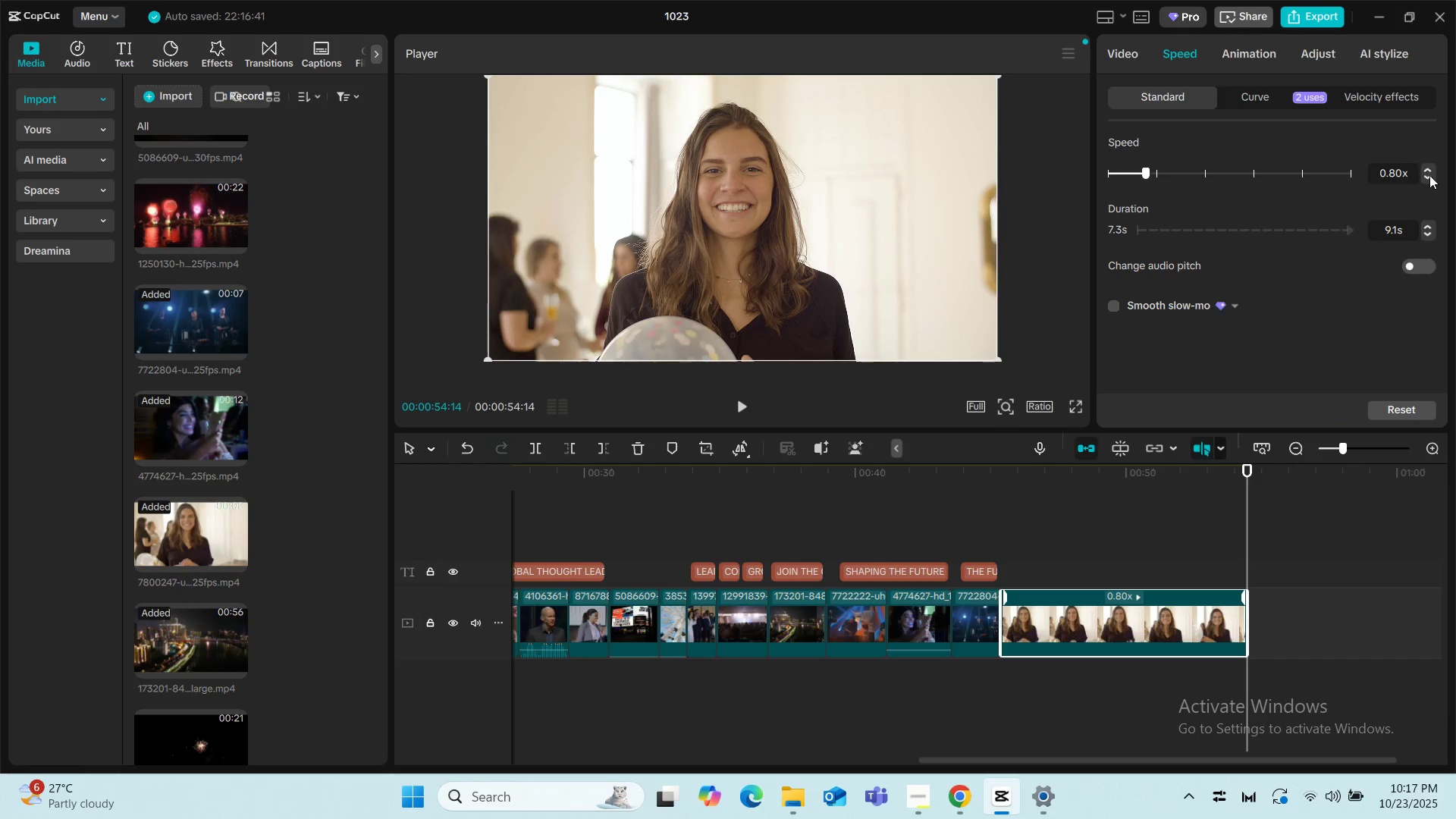 
left_click([1429, 175])
 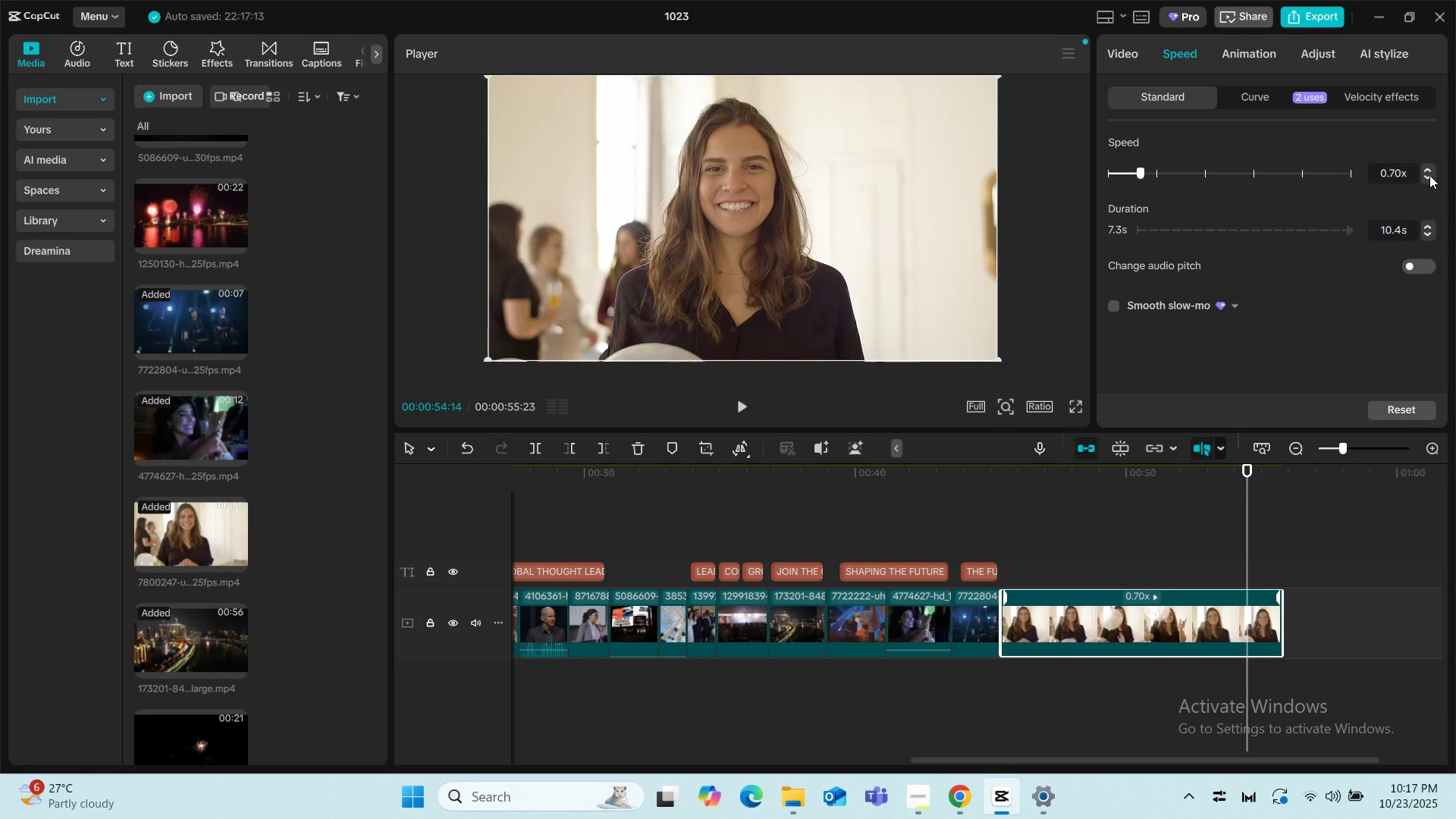 
left_click([1429, 175])
 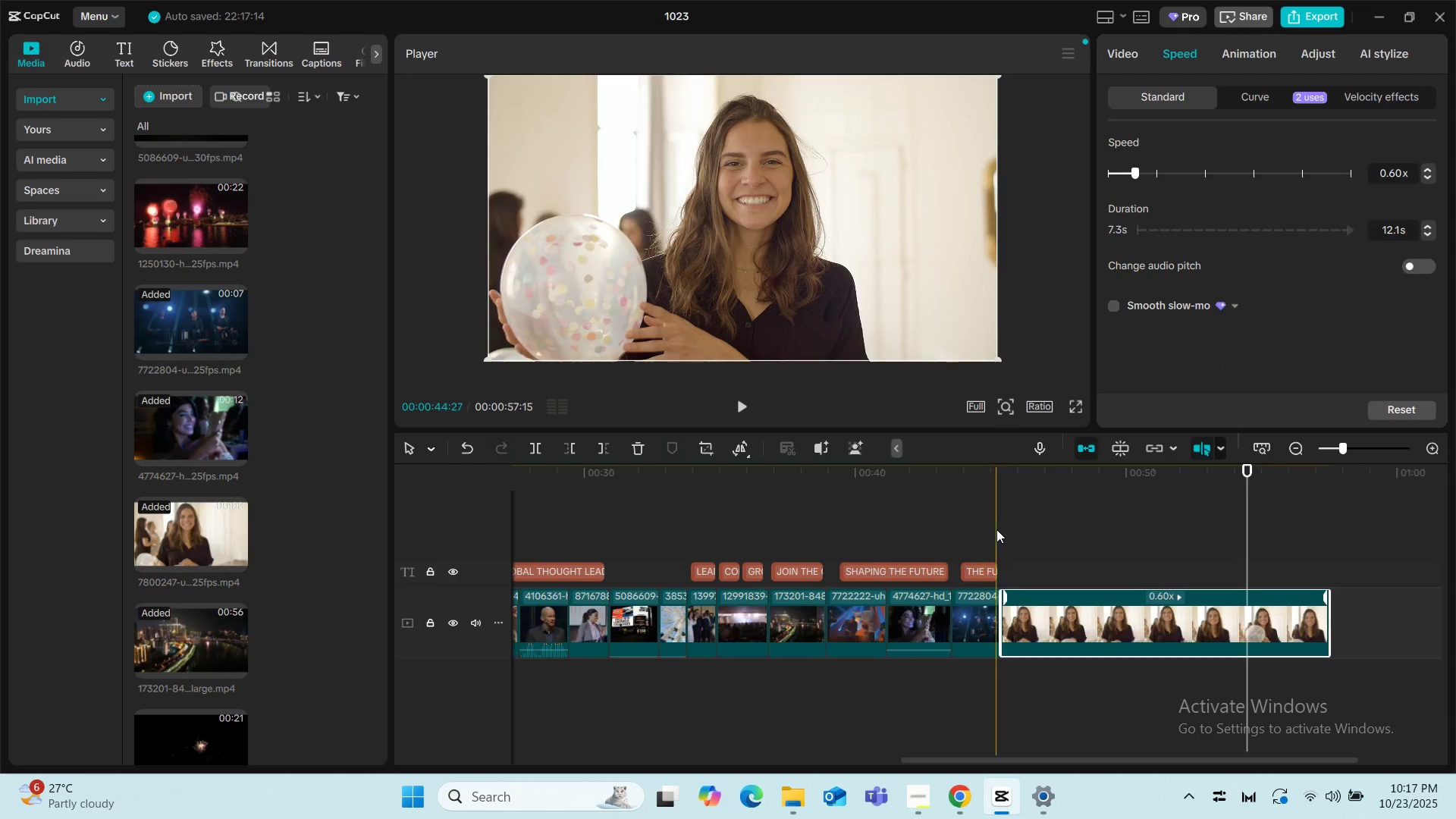 
left_click([1027, 527])
 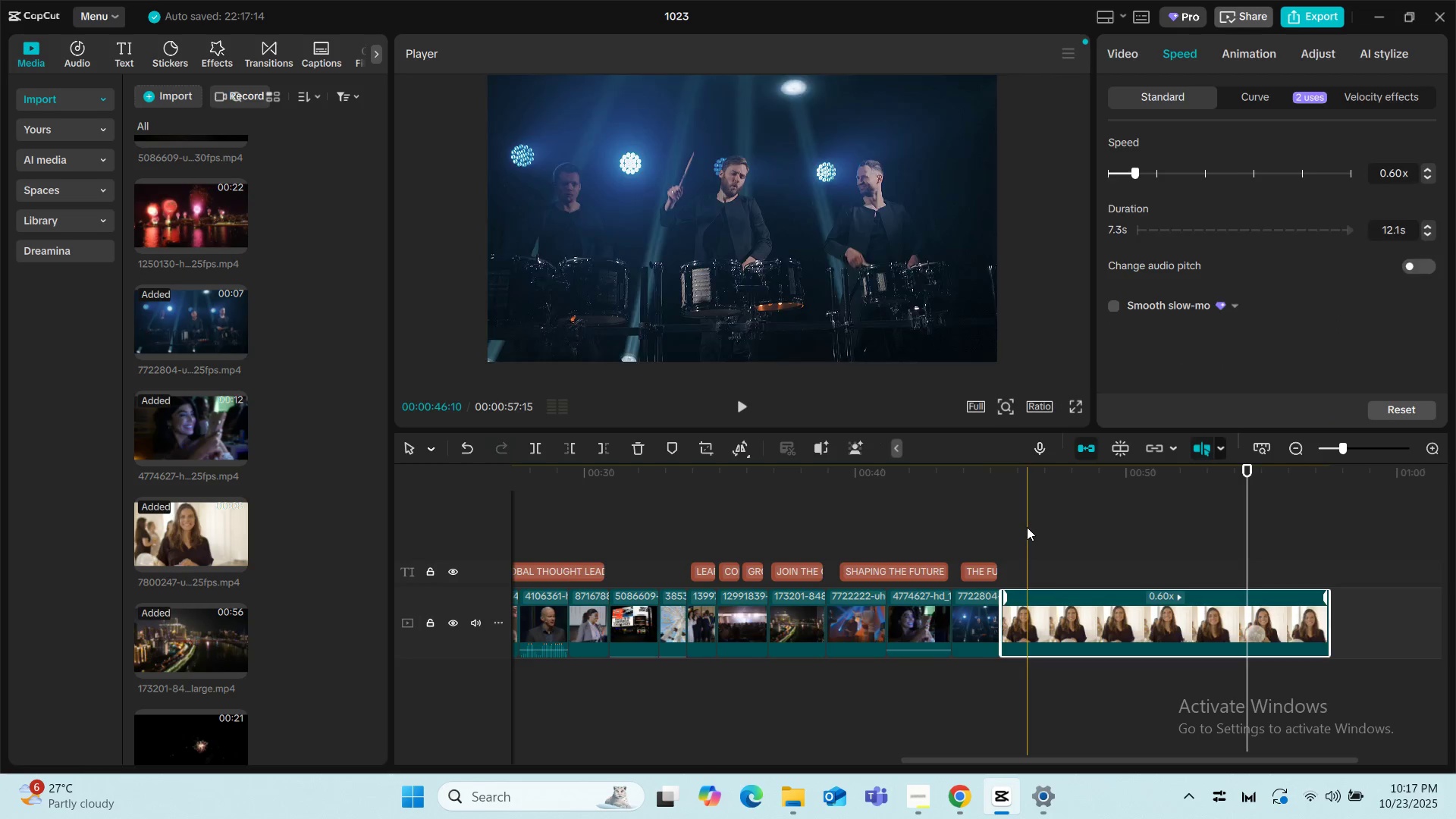 
key(Space)
 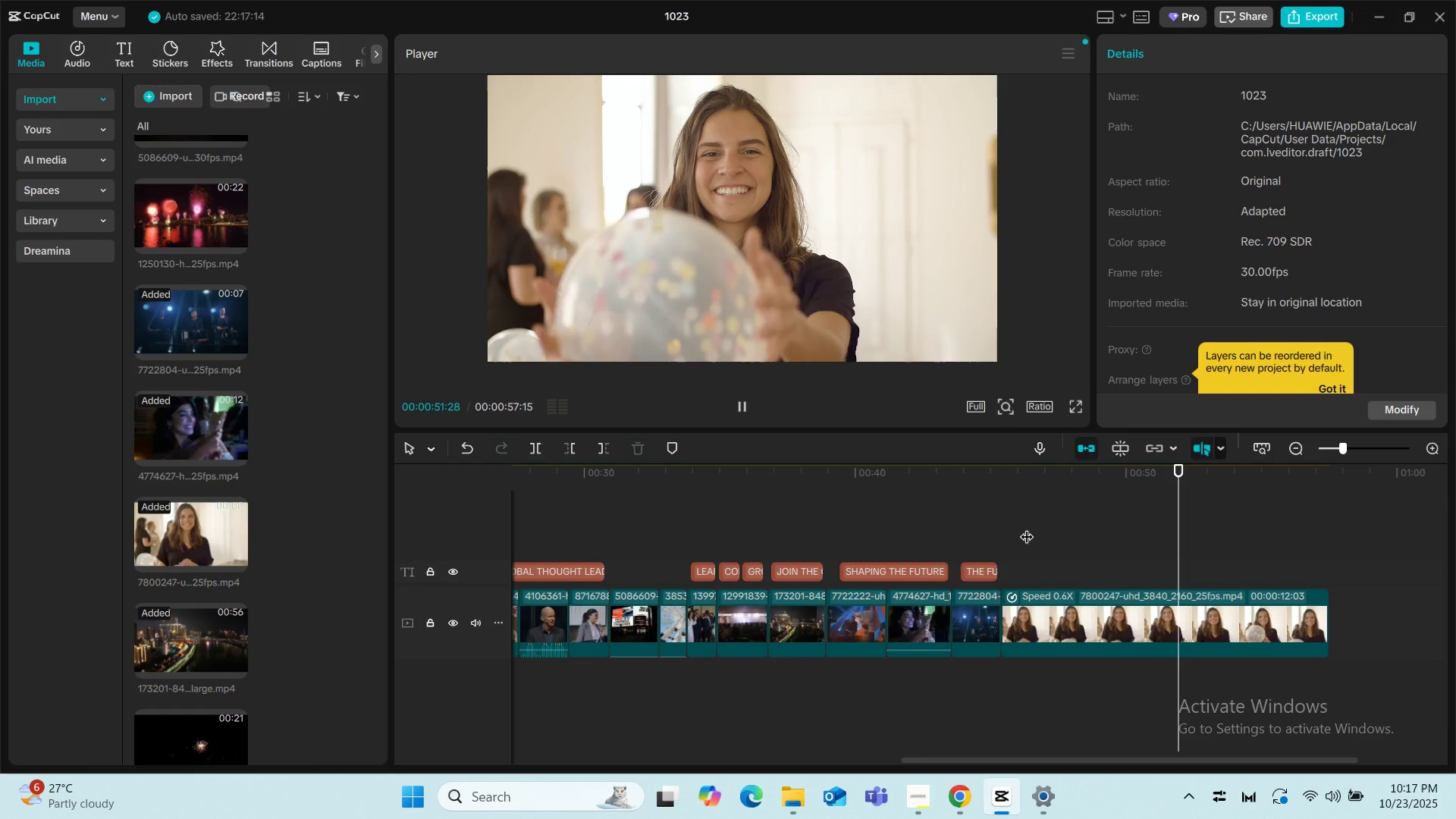 
wait(7.65)
 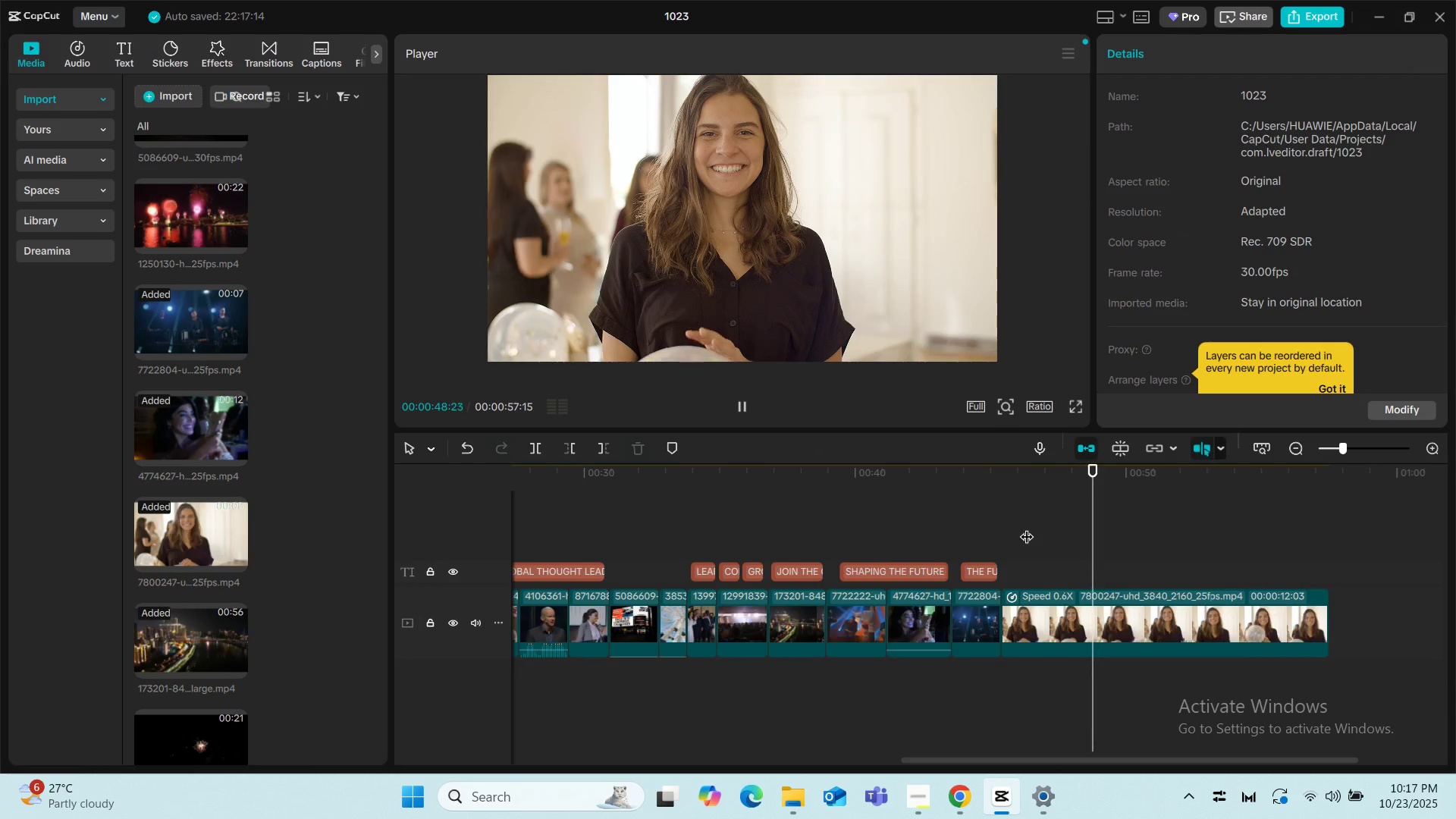 
left_click([810, 530])
 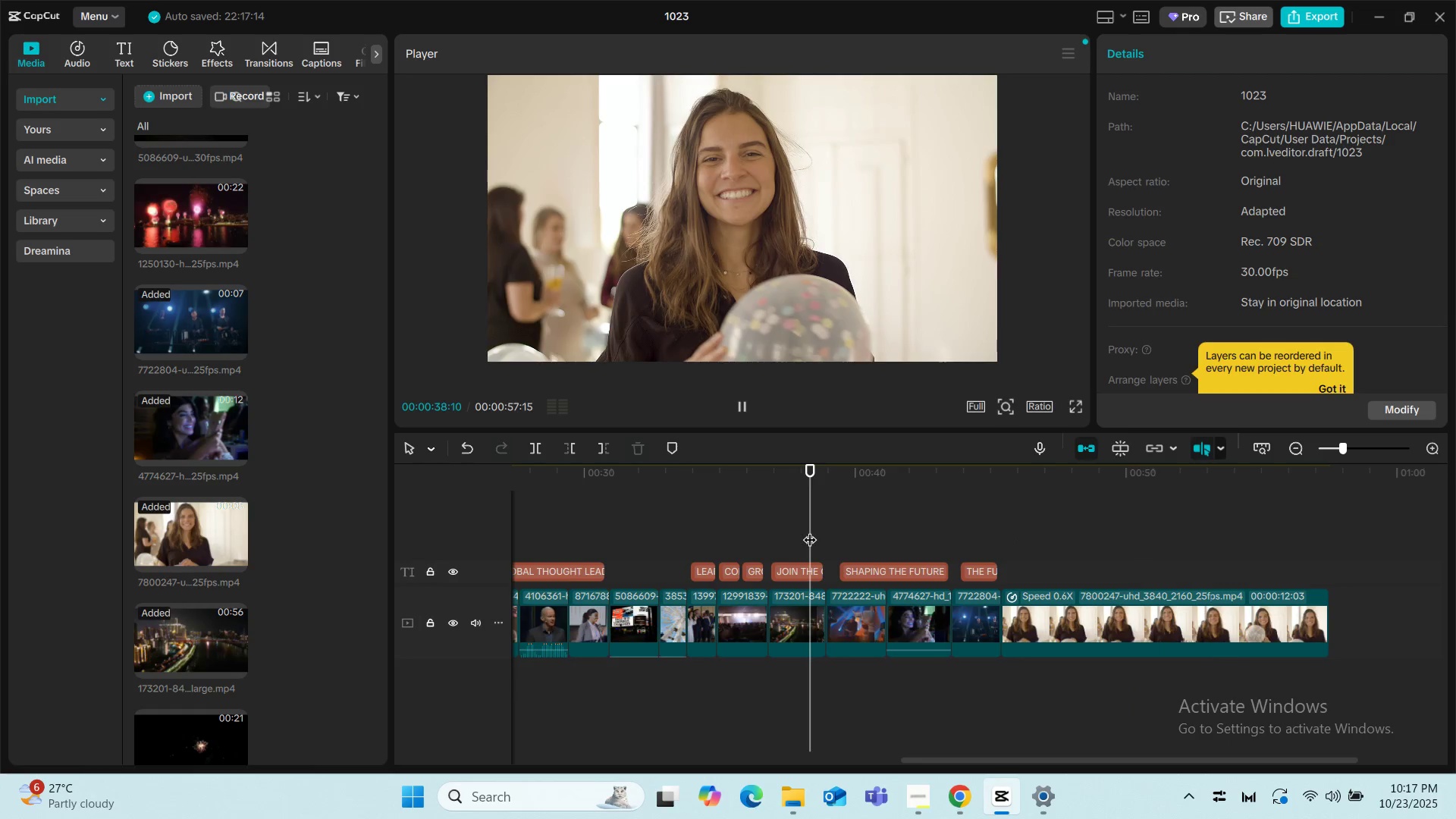 
key(Space)
 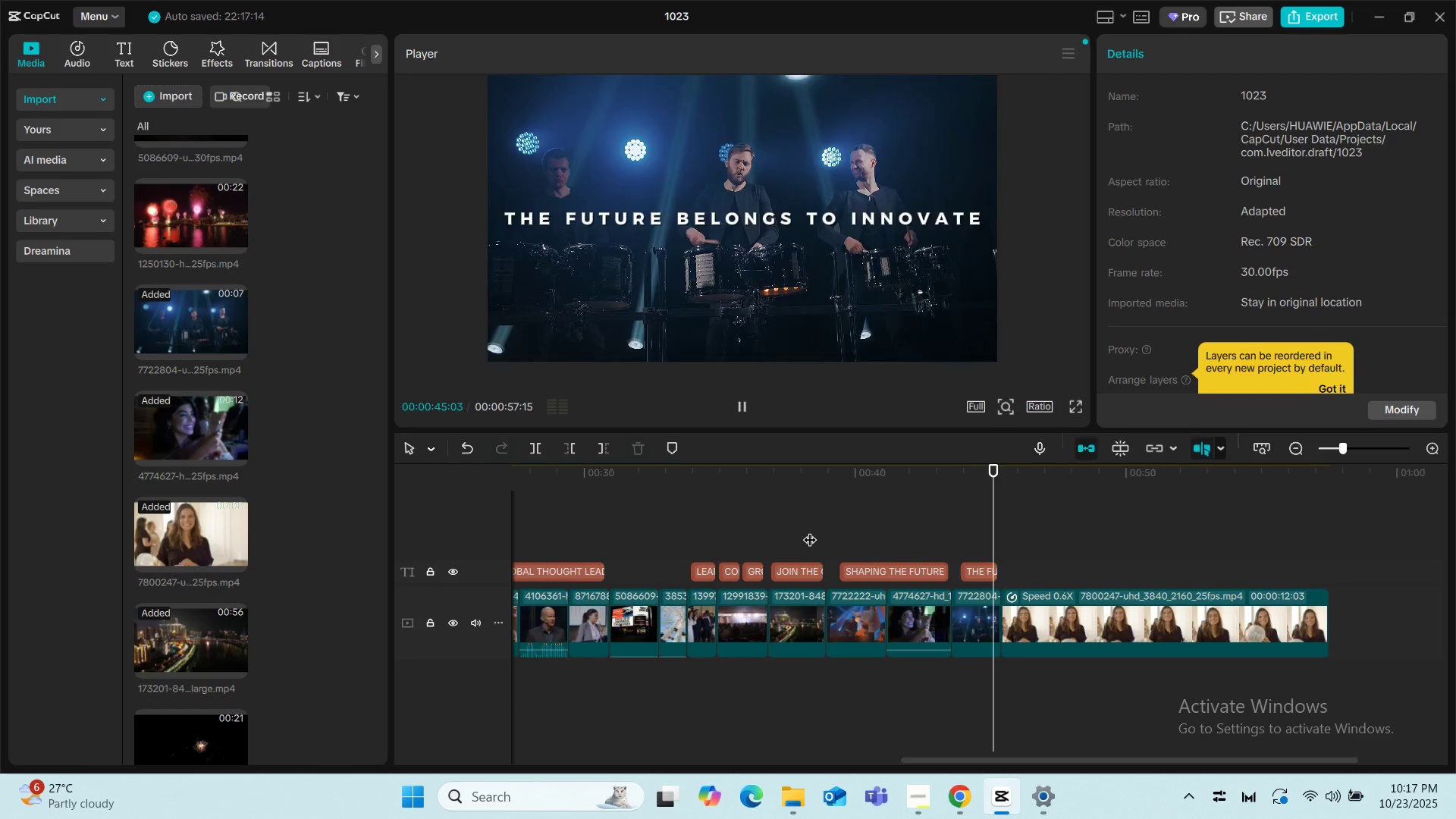 
wait(12.01)
 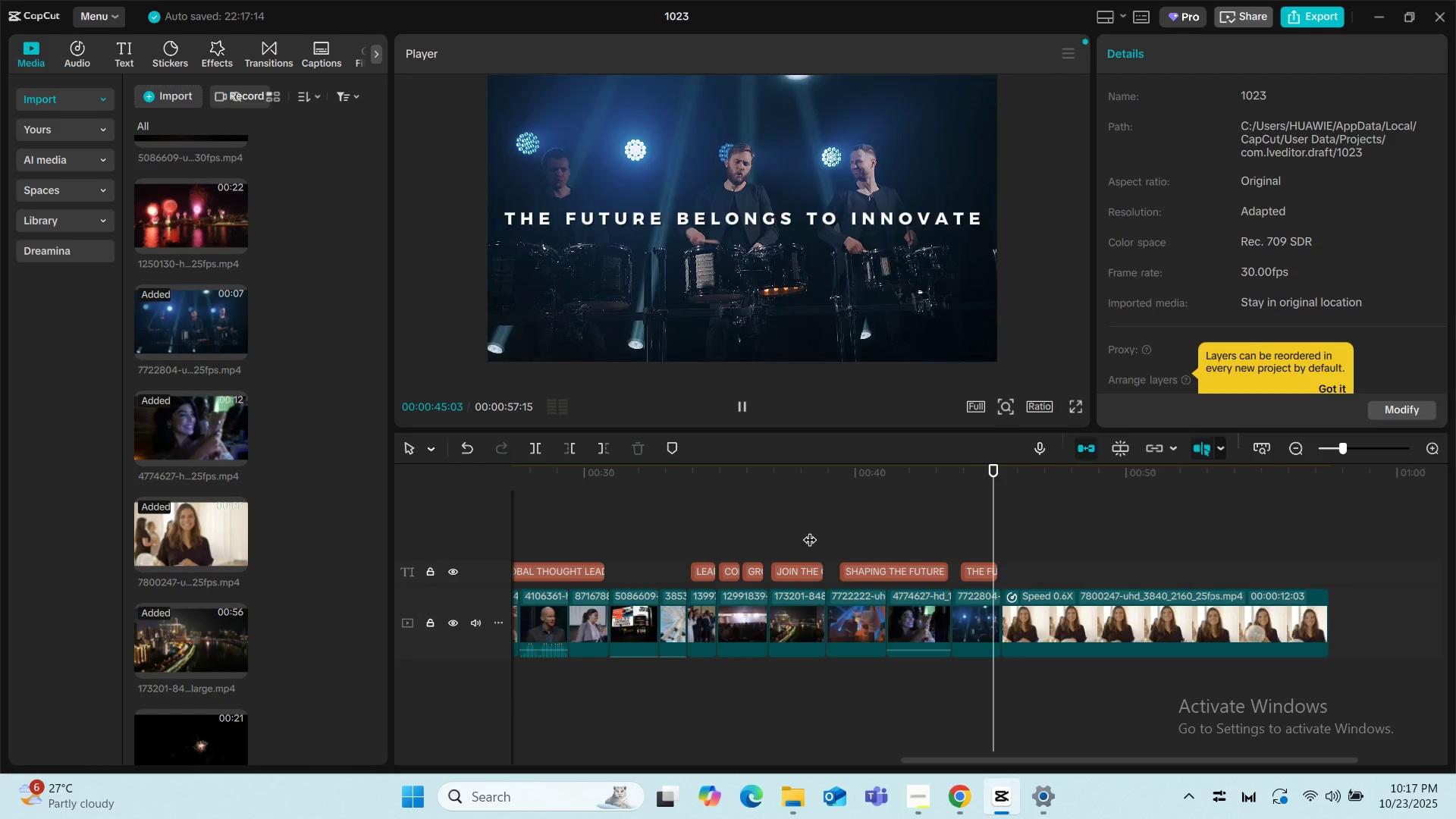 
key(Space)
 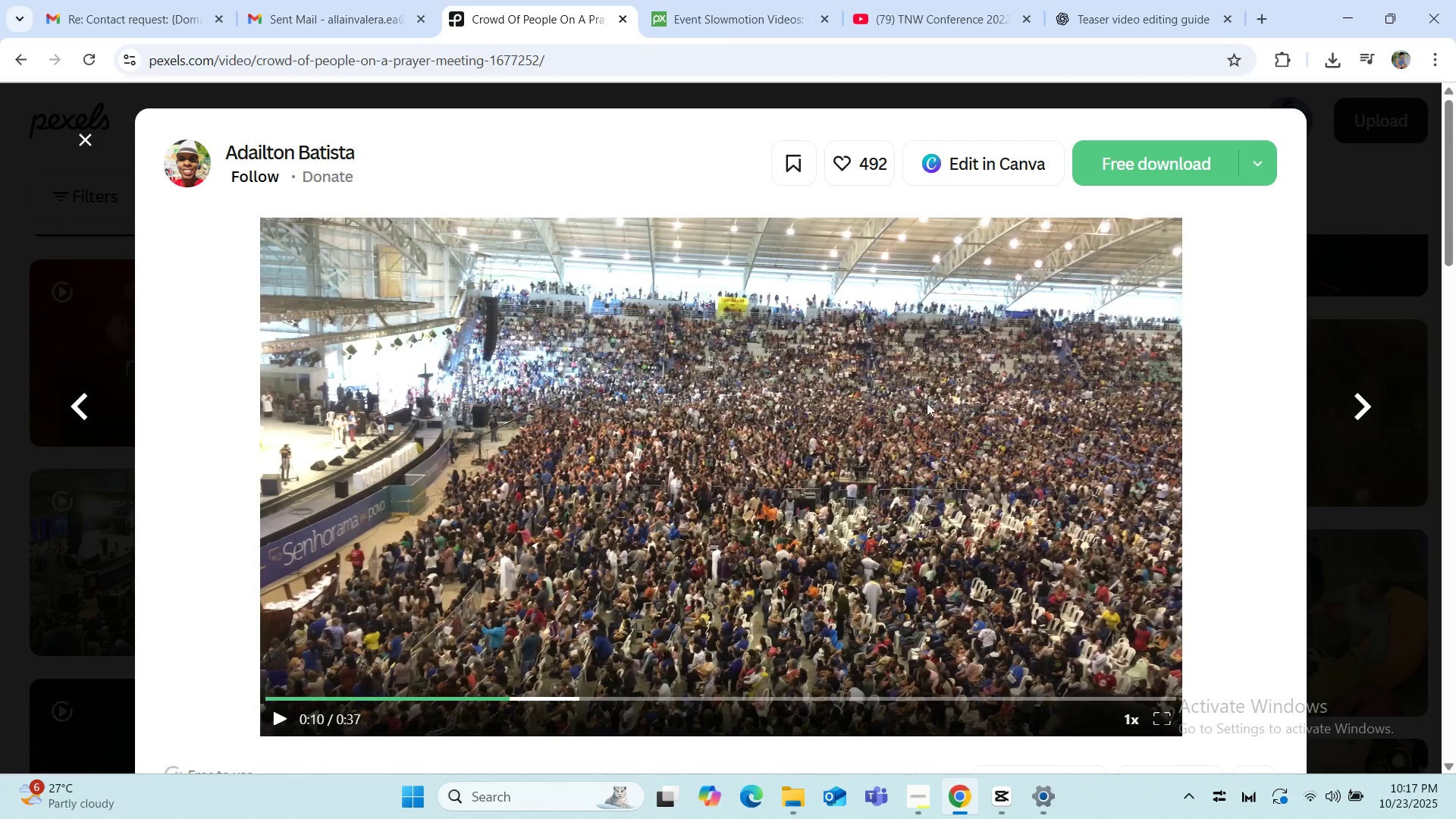 
left_click([1150, 15])
 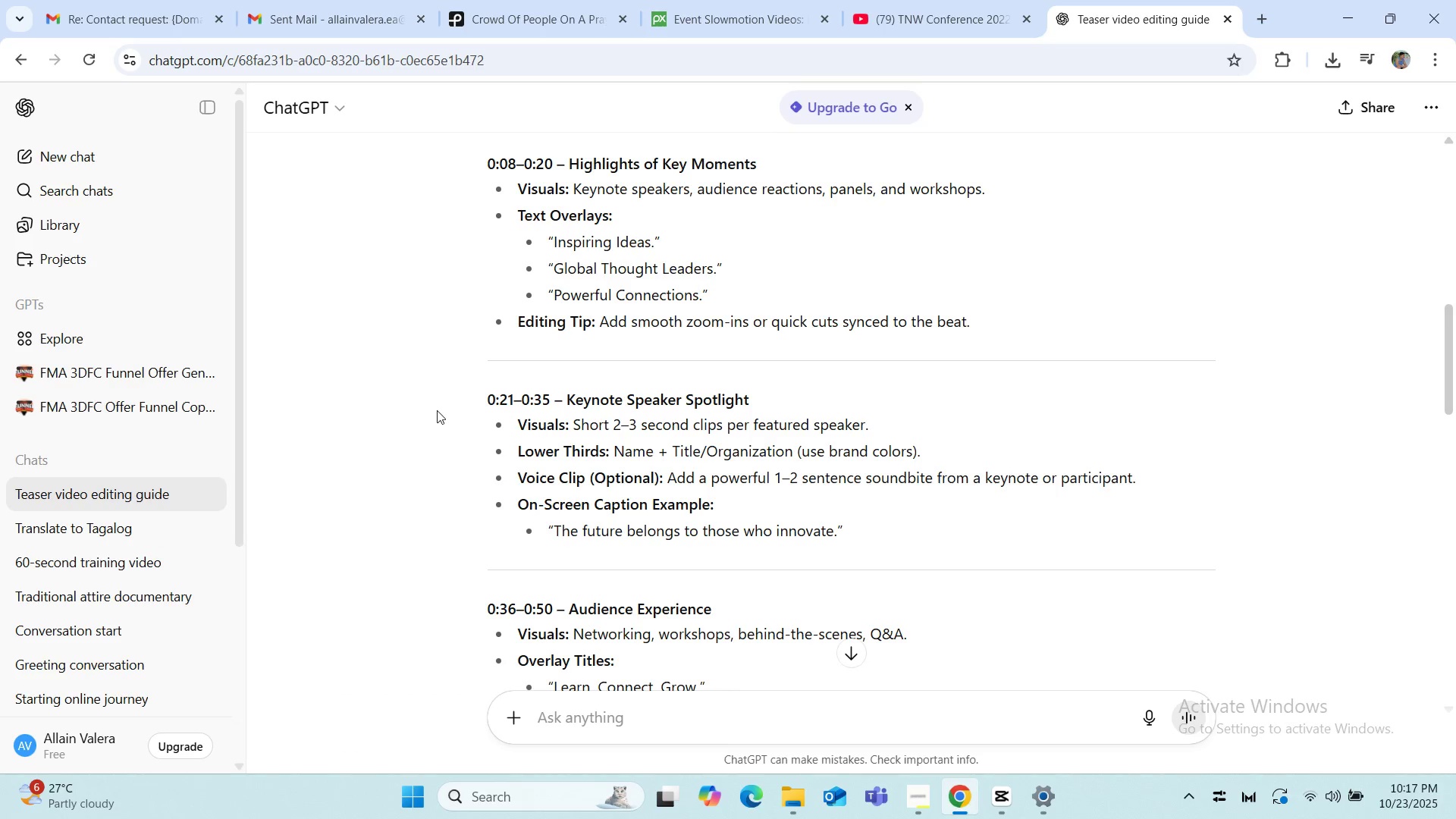 
scroll: coordinate [436, 410], scroll_direction: down, amount: 4.0
 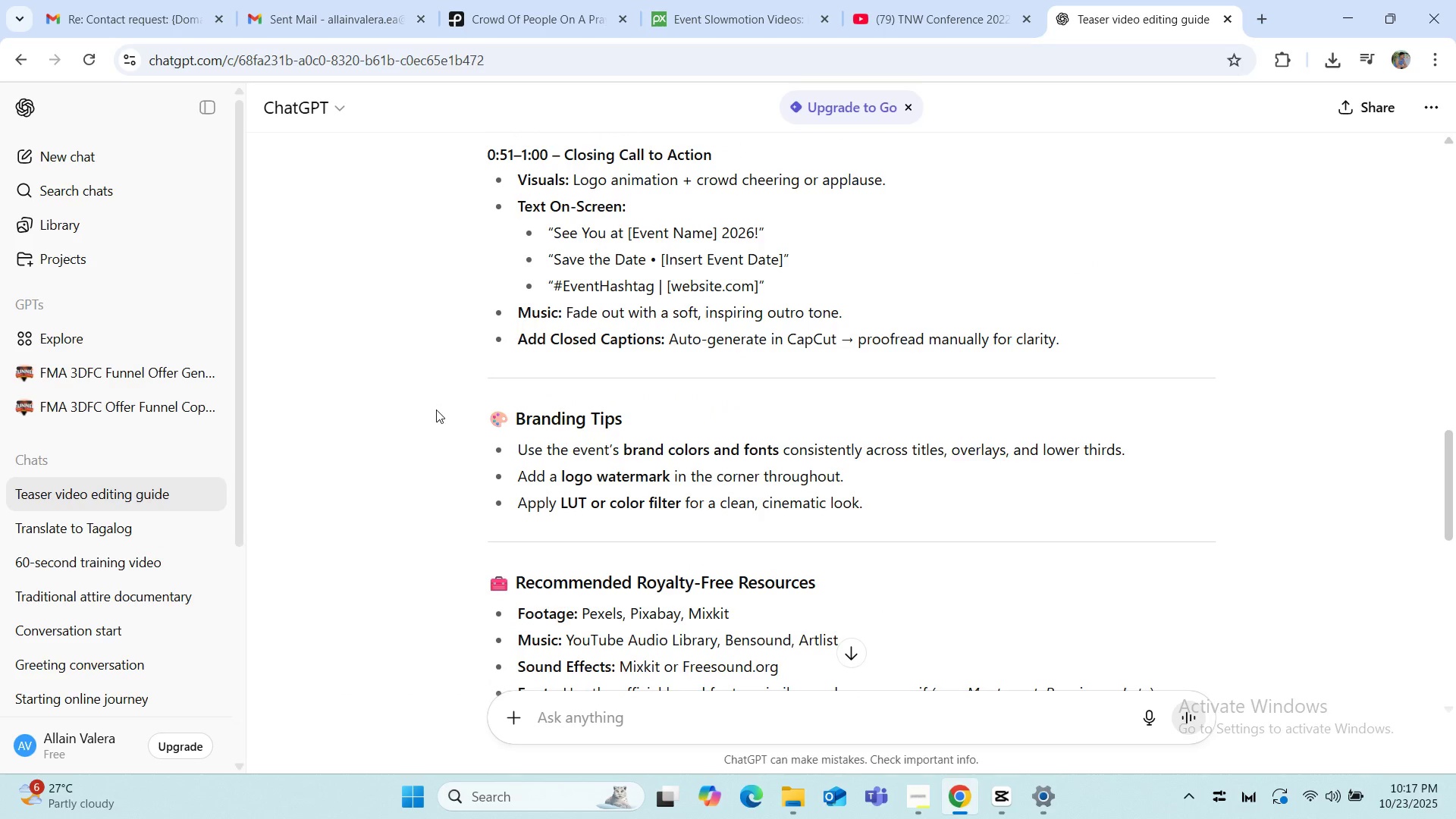 
scroll: coordinate [436, 410], scroll_direction: up, amount: 6.0
 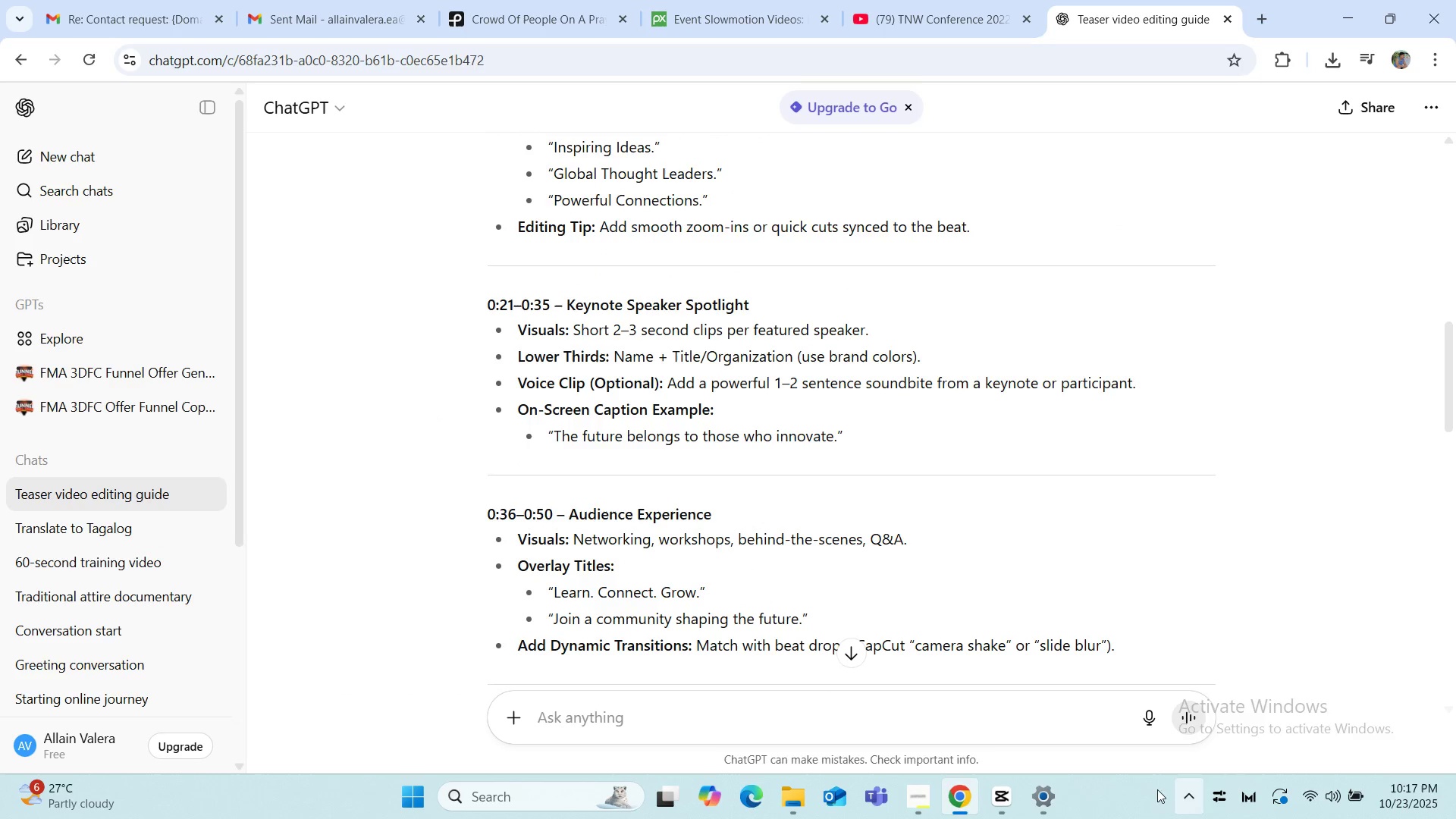 
left_click([1005, 799])
 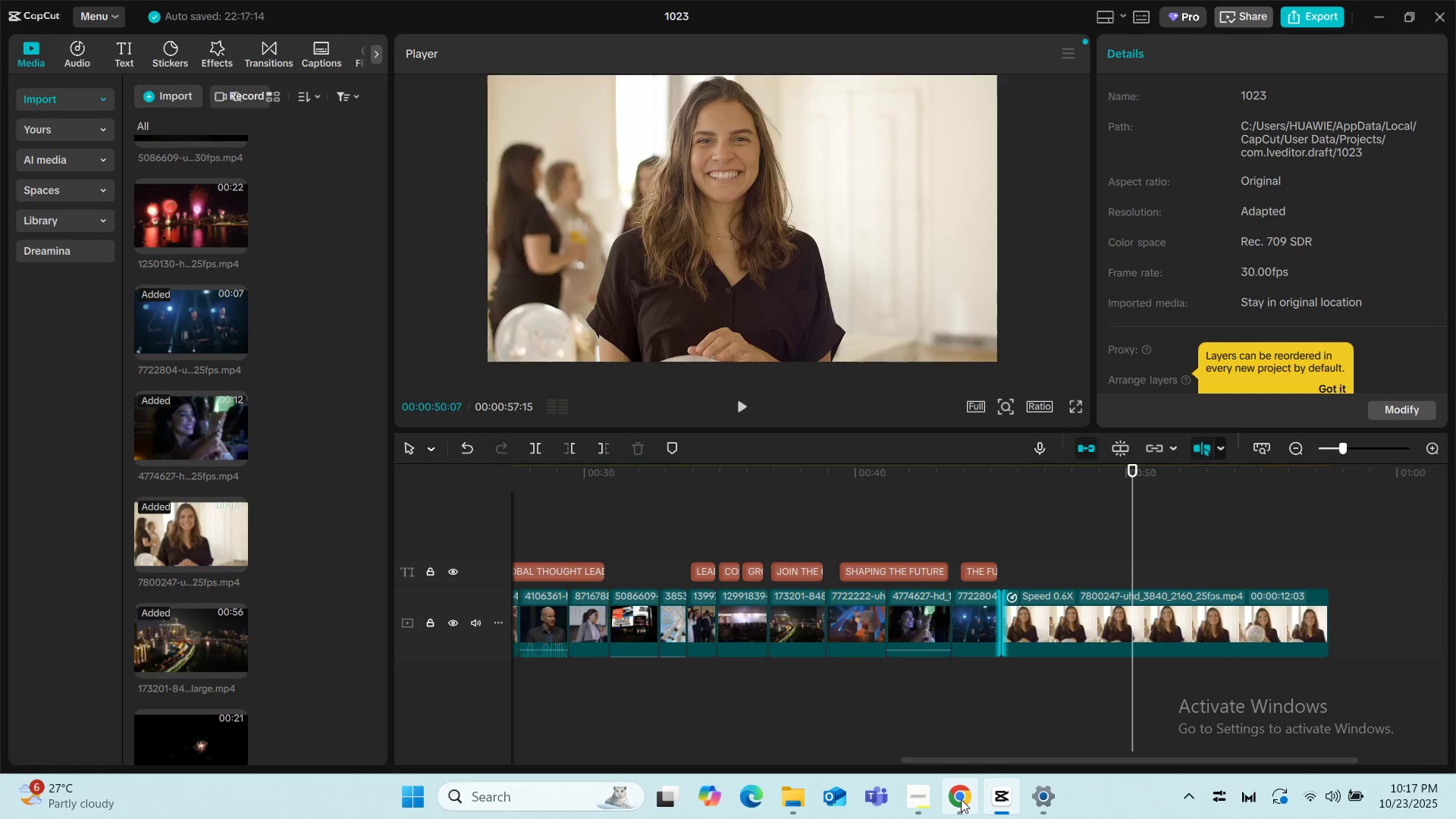 
wait(5.69)
 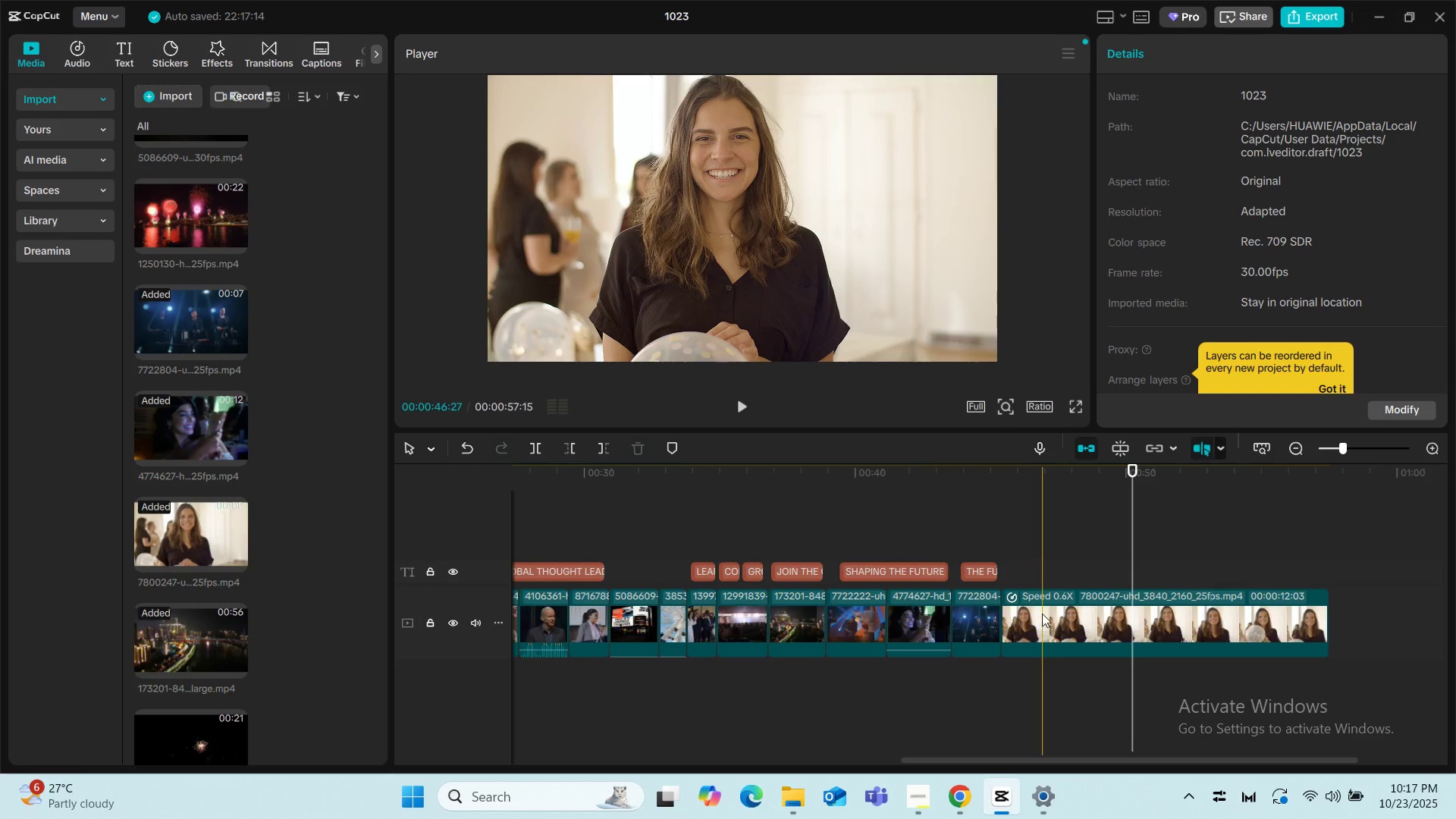 
scroll: coordinate [439, 338], scroll_direction: down, amount: 6.0
 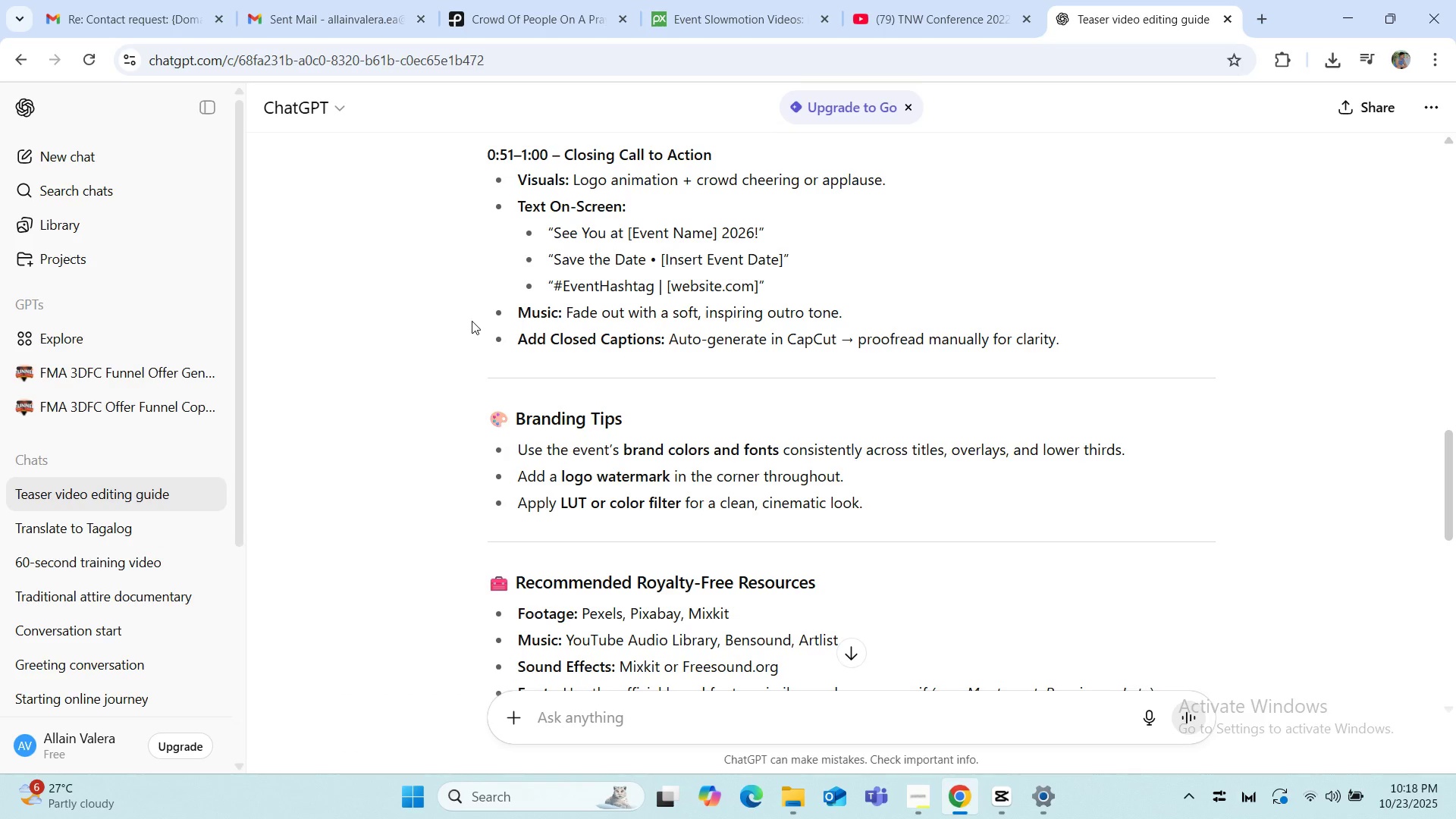 
wait(19.27)
 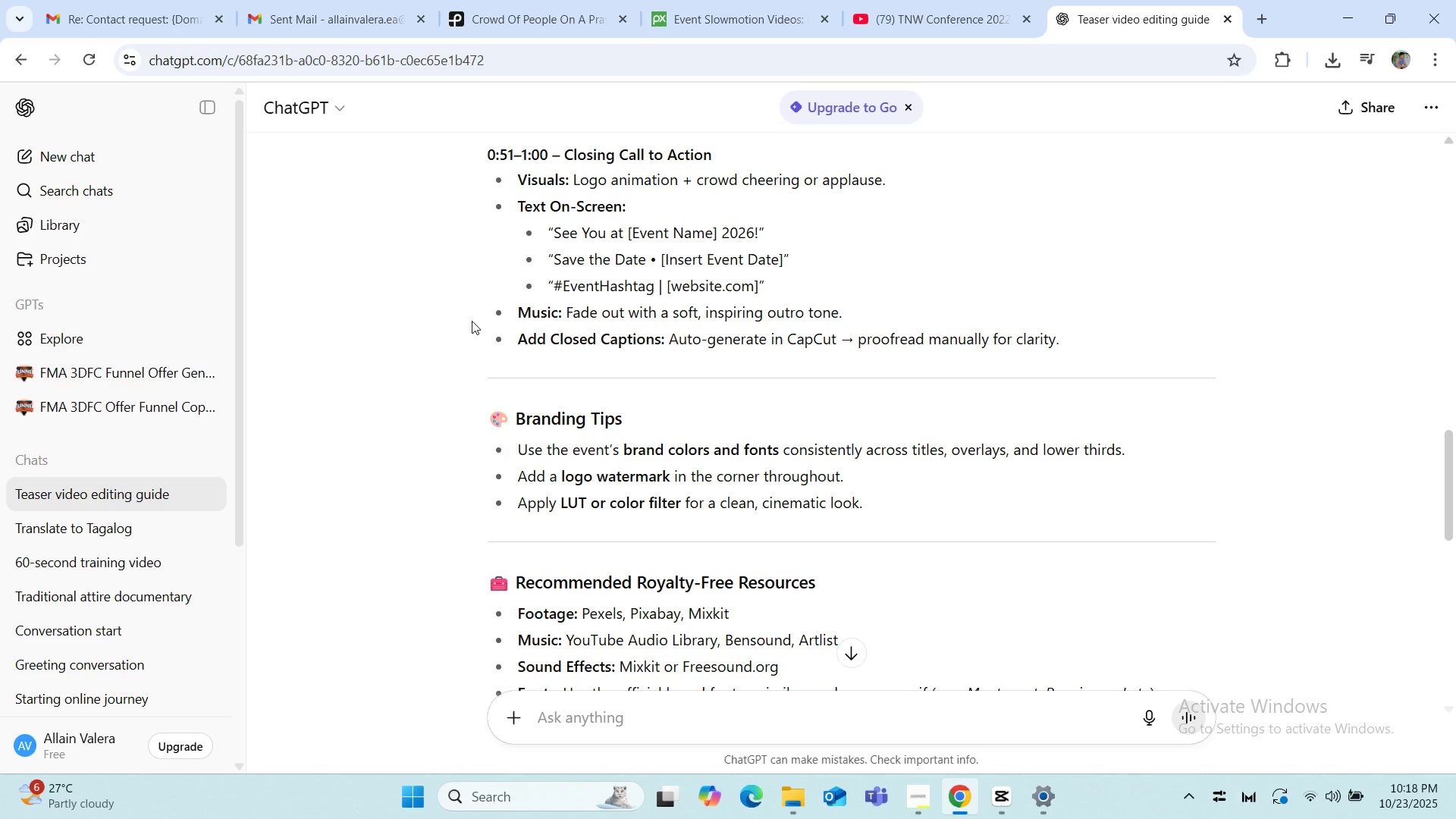 
scroll: coordinate [641, 451], scroll_direction: up, amount: 11.0
 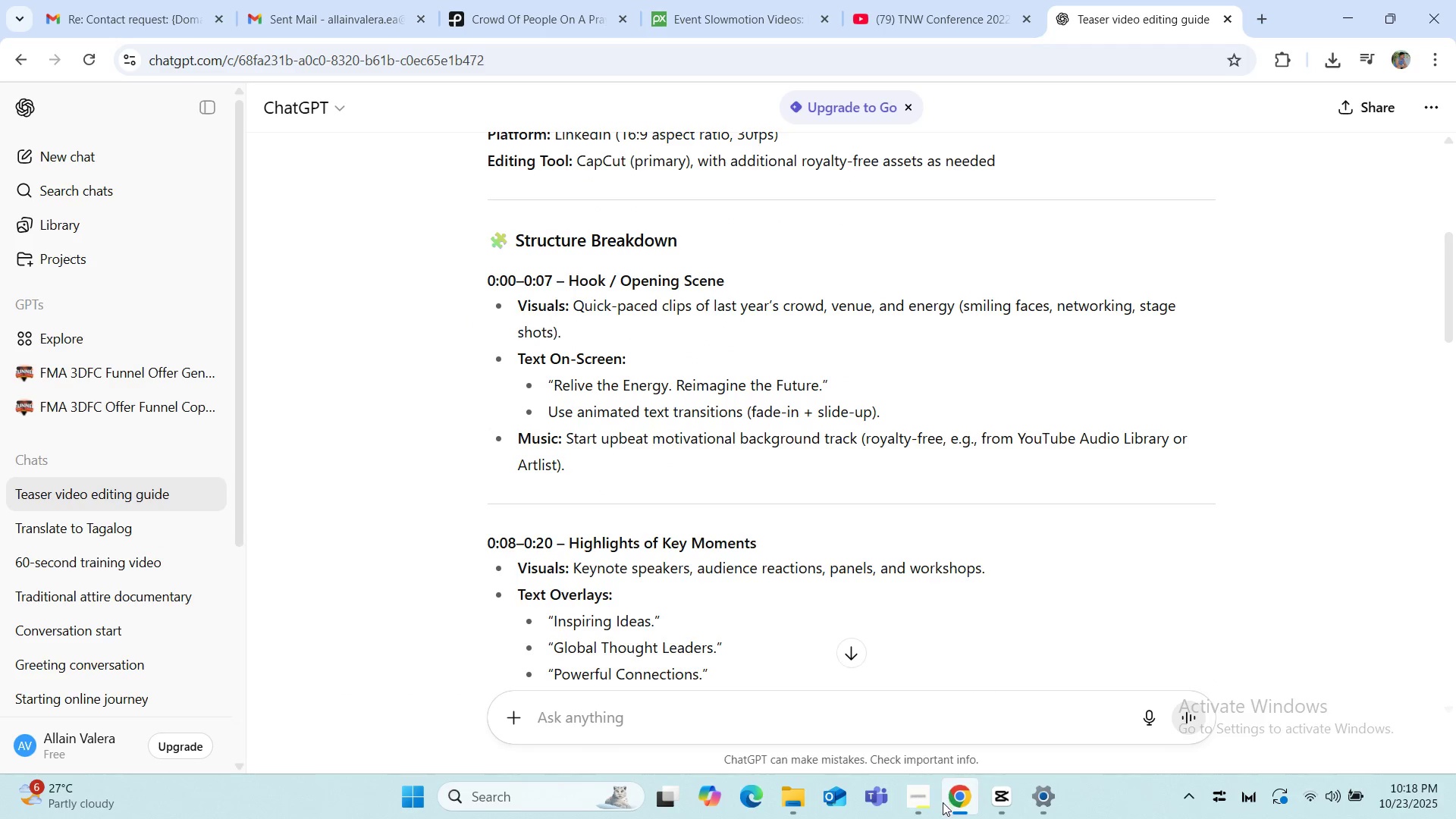 
left_click([926, 796])